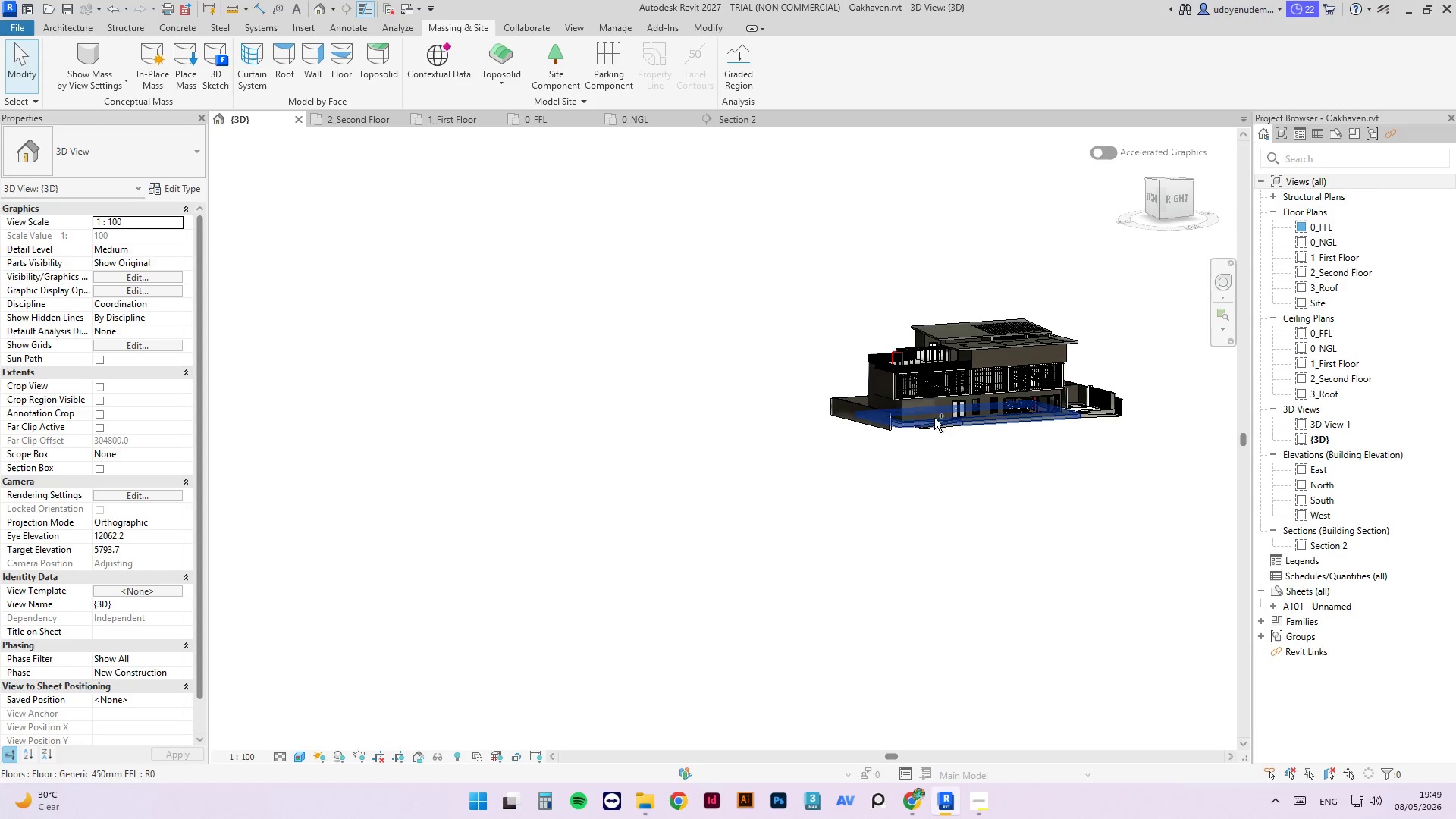 
scroll: coordinate [858, 483], scroll_direction: up, amount: 1.0
 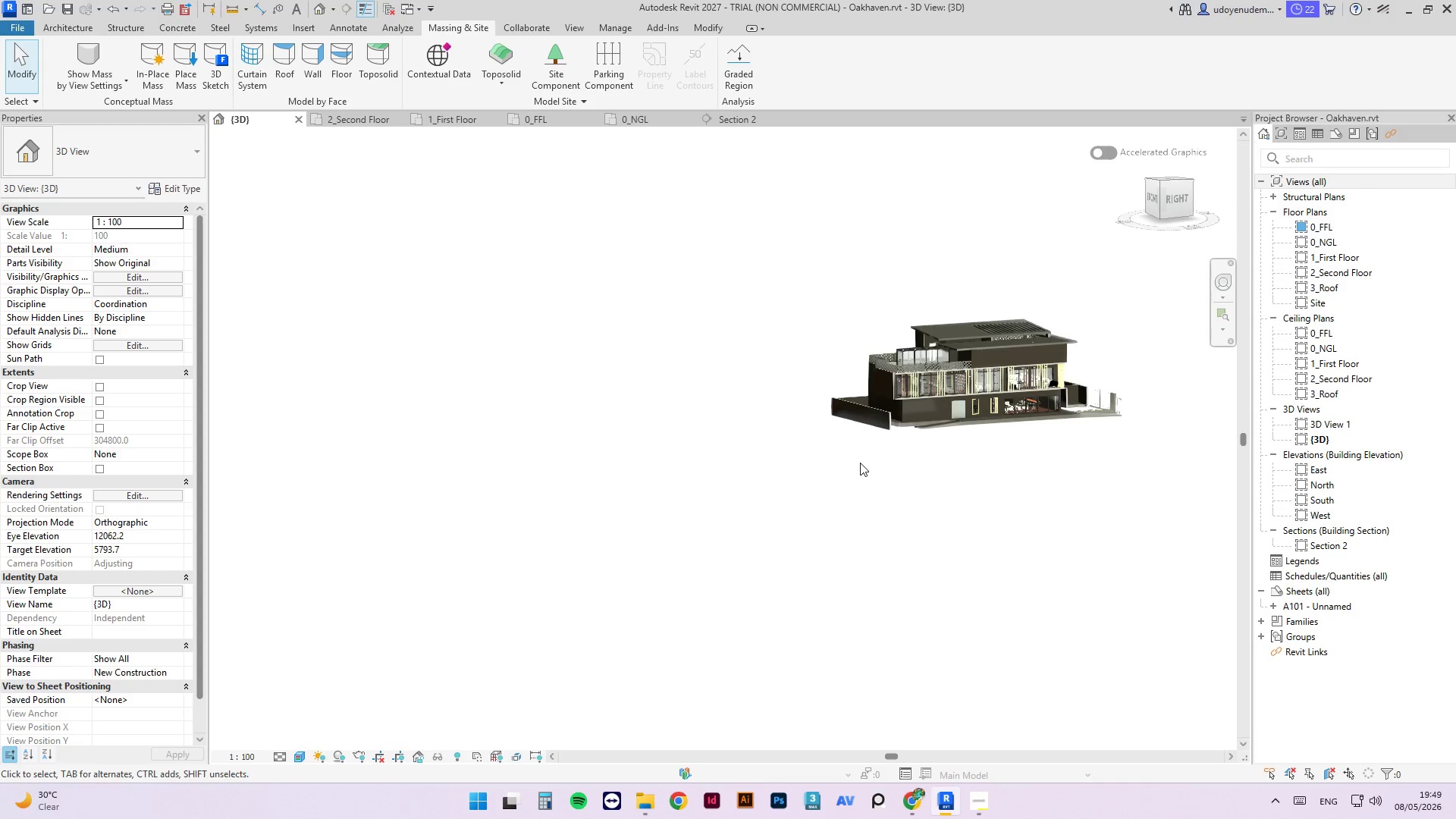 
key(Control+S)
 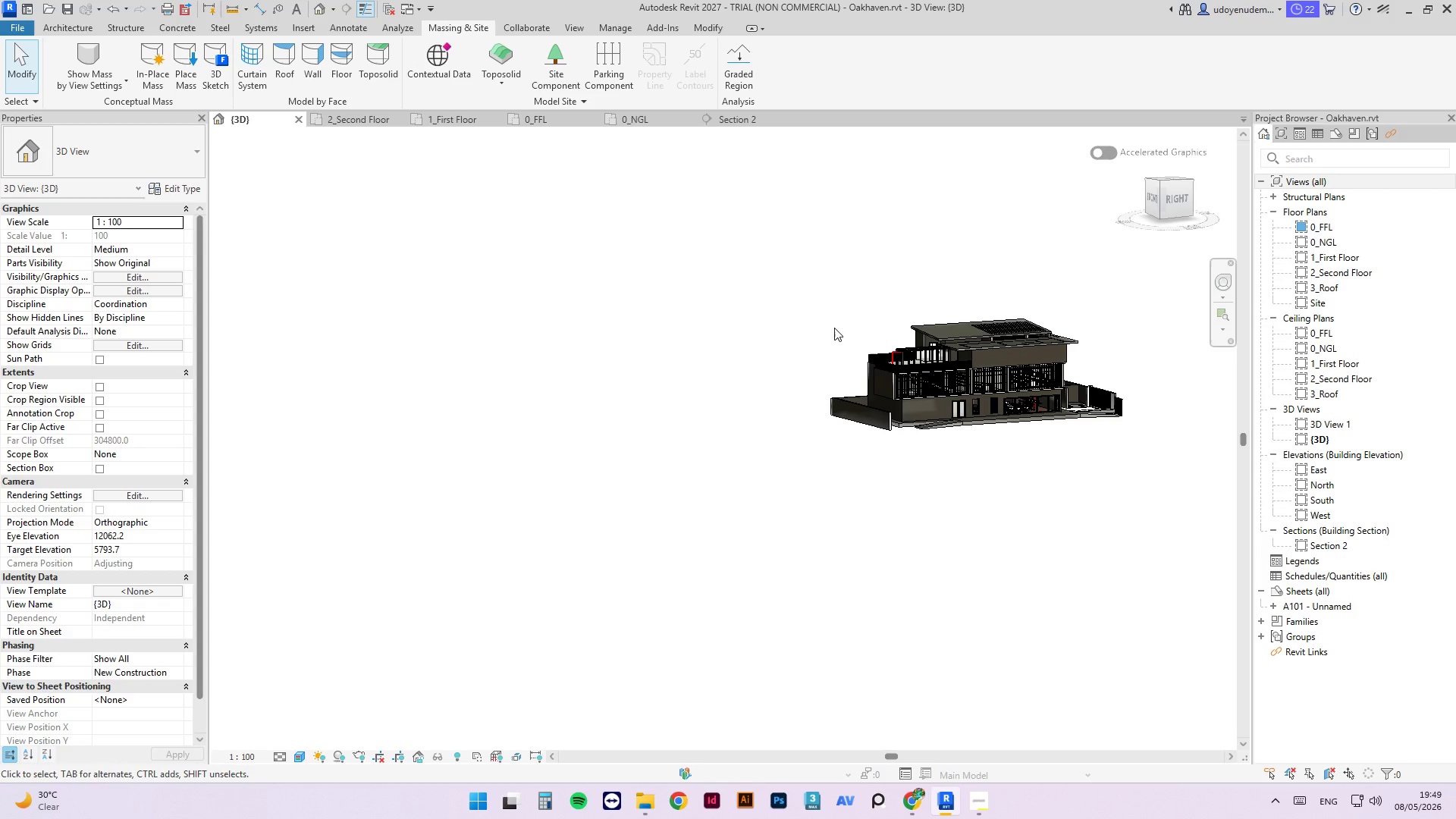 
wait(12.78)
 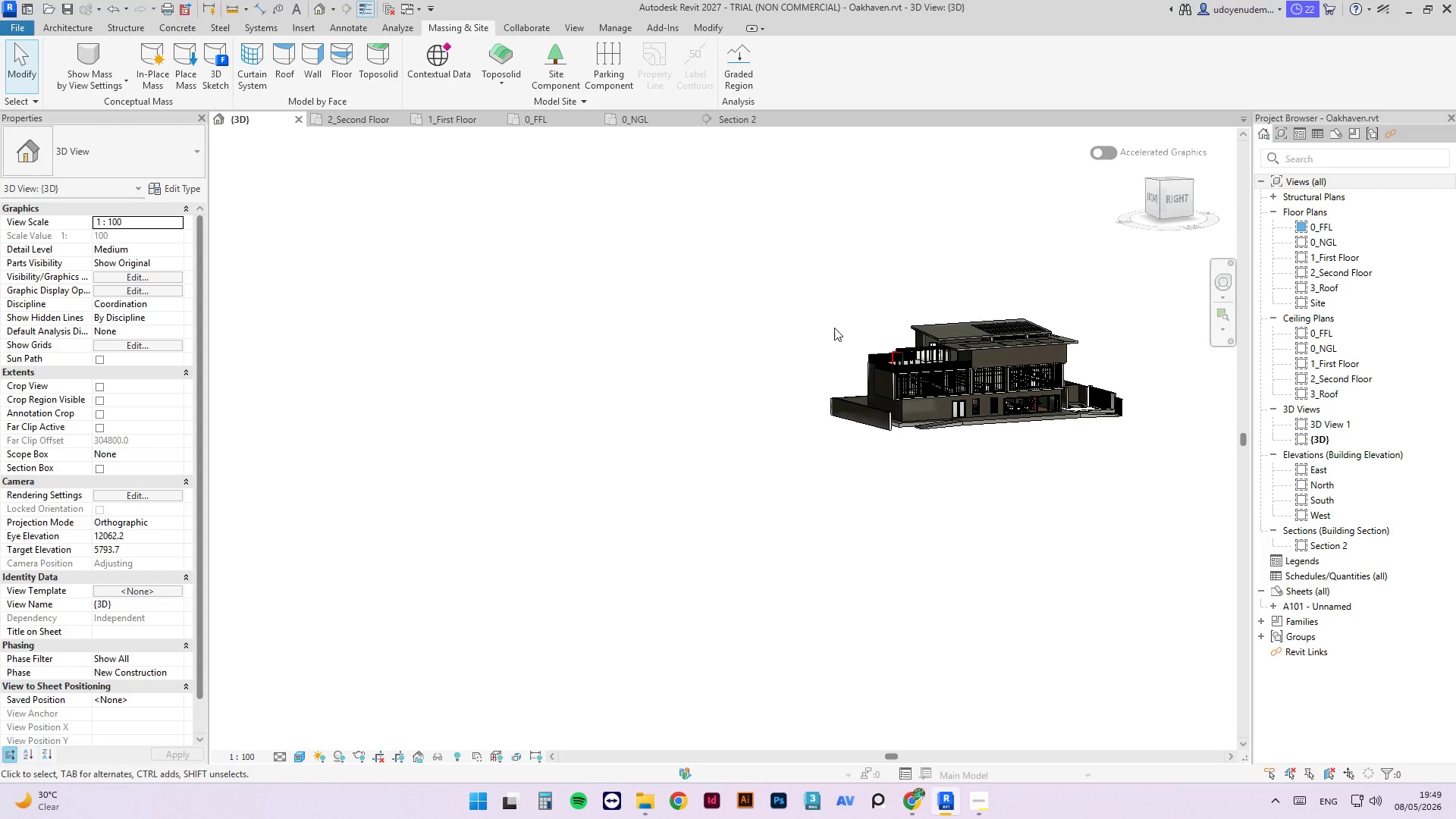 
scroll: coordinate [586, 485], scroll_direction: up, amount: 12.0
 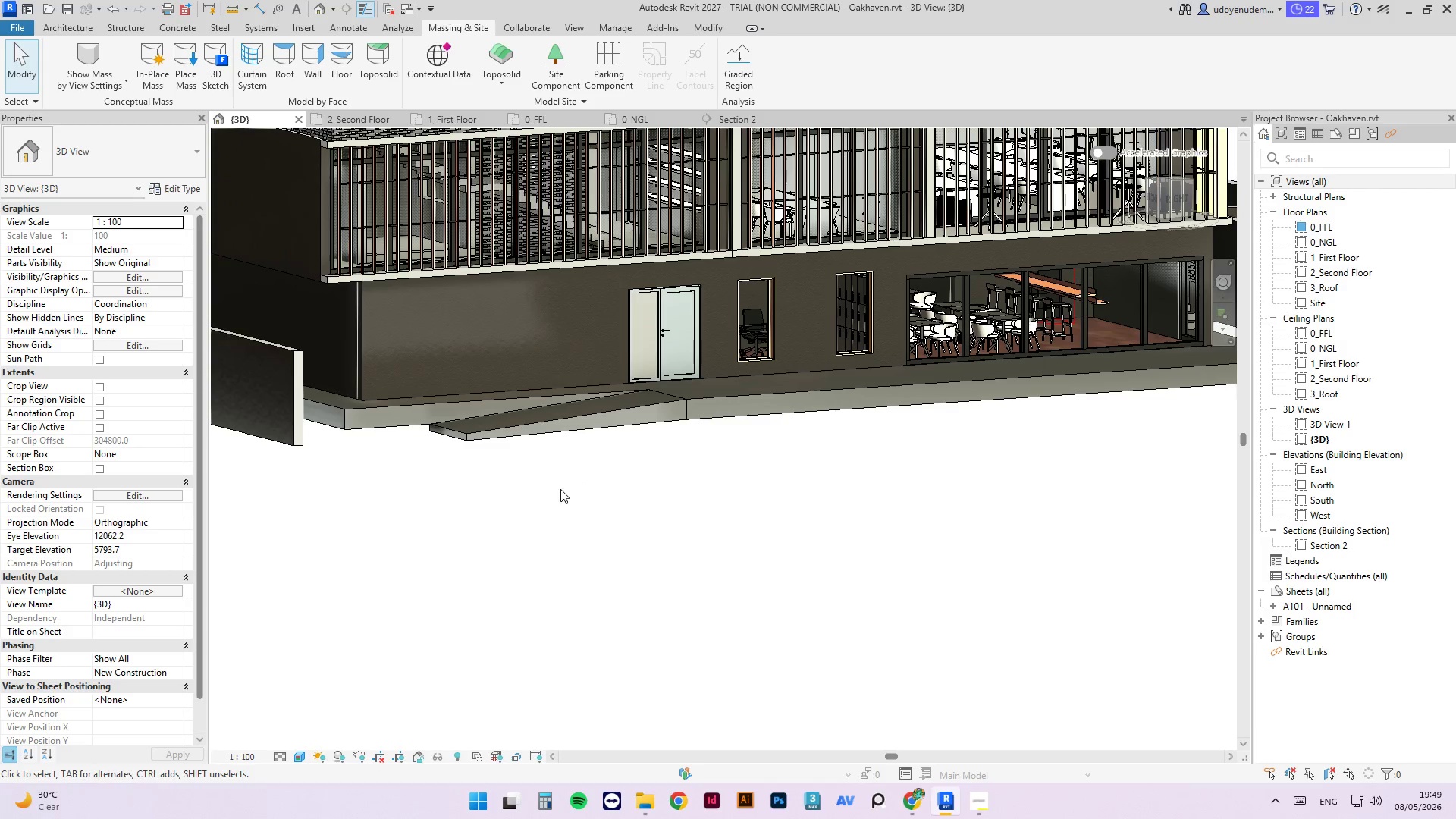 
scroll: coordinate [514, 480], scroll_direction: up, amount: 4.0
 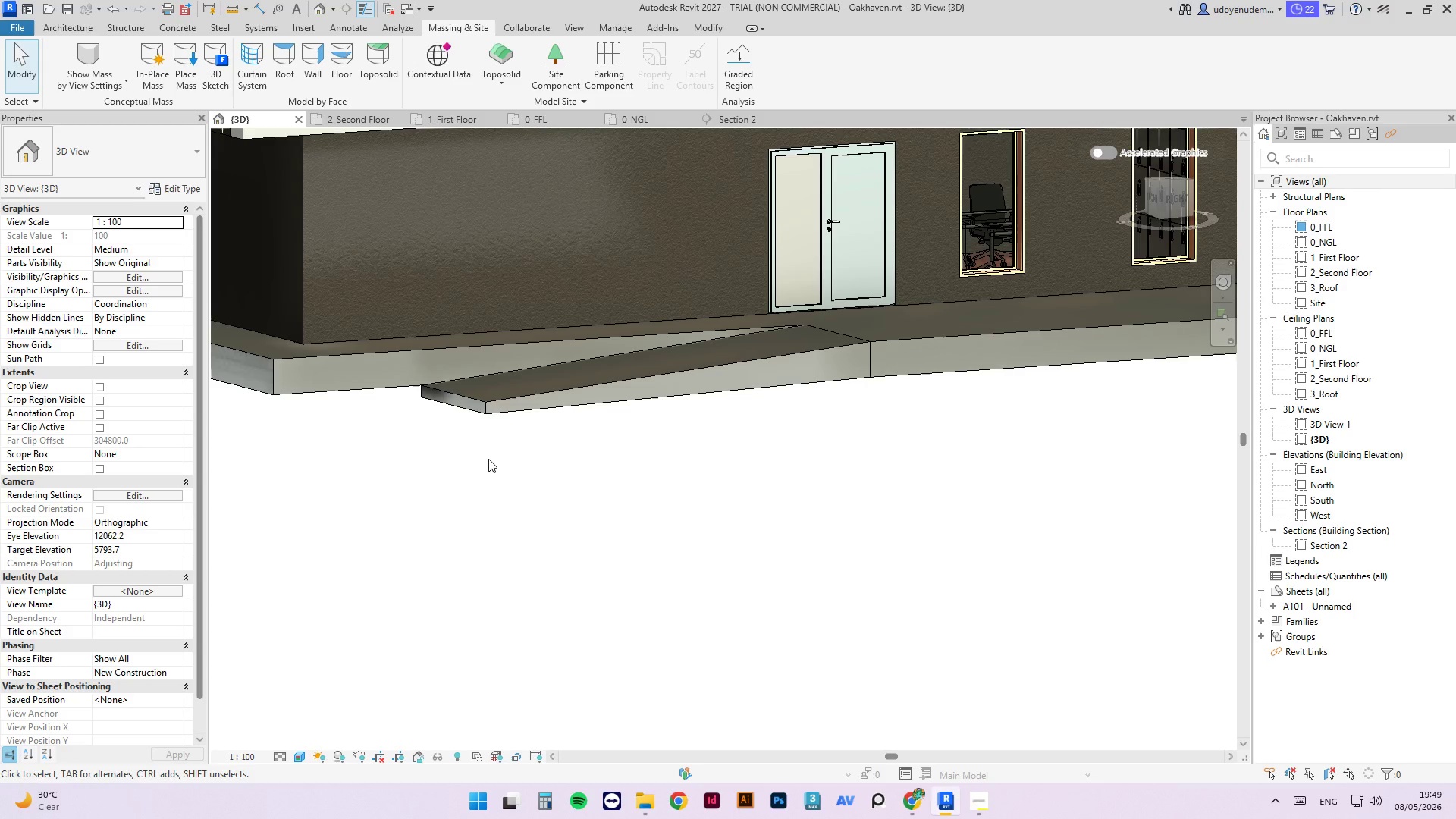 
scroll: coordinate [520, 386], scroll_direction: down, amount: 2.0
 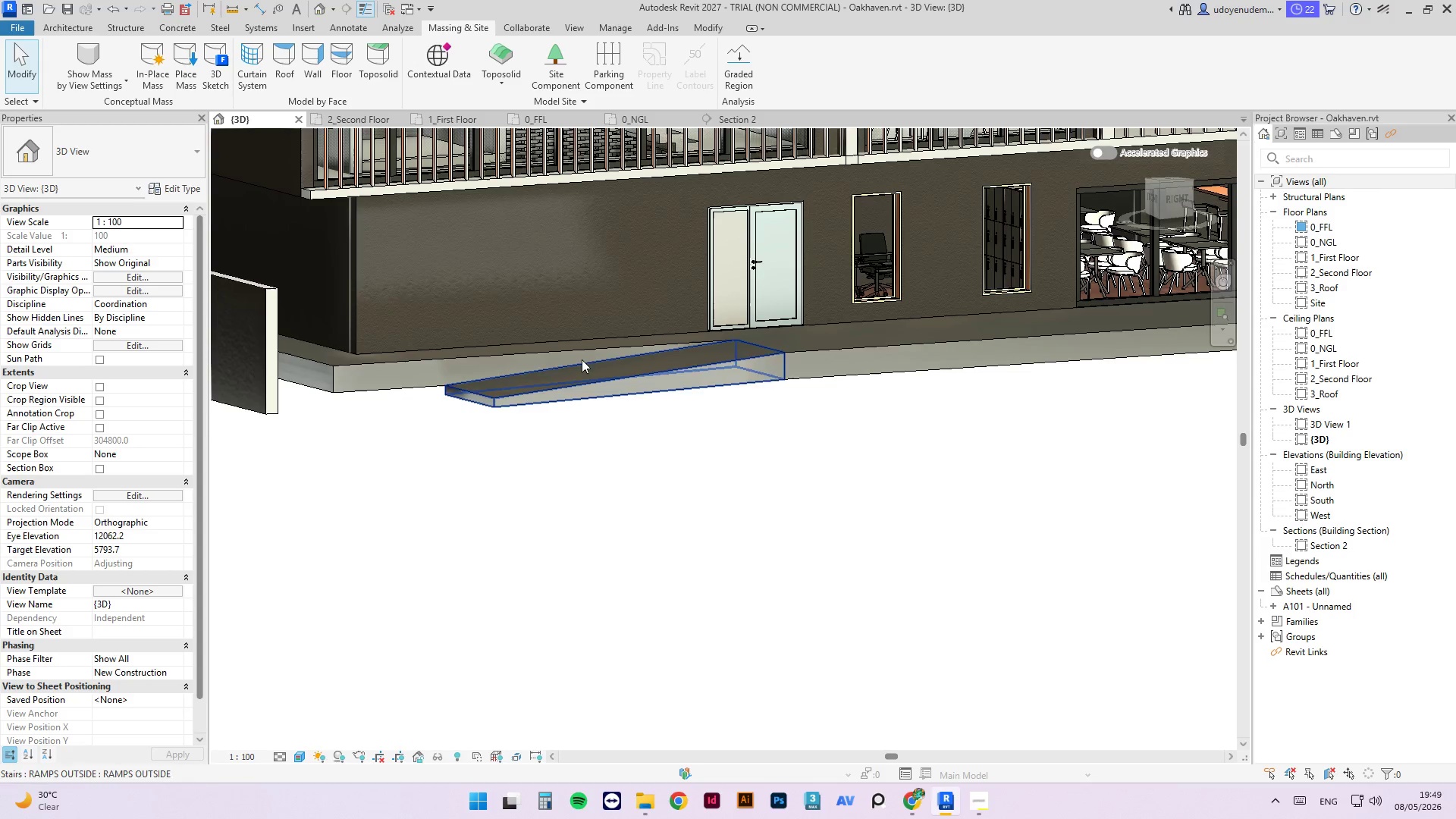 
scroll: coordinate [797, 456], scroll_direction: up, amount: 4.0
 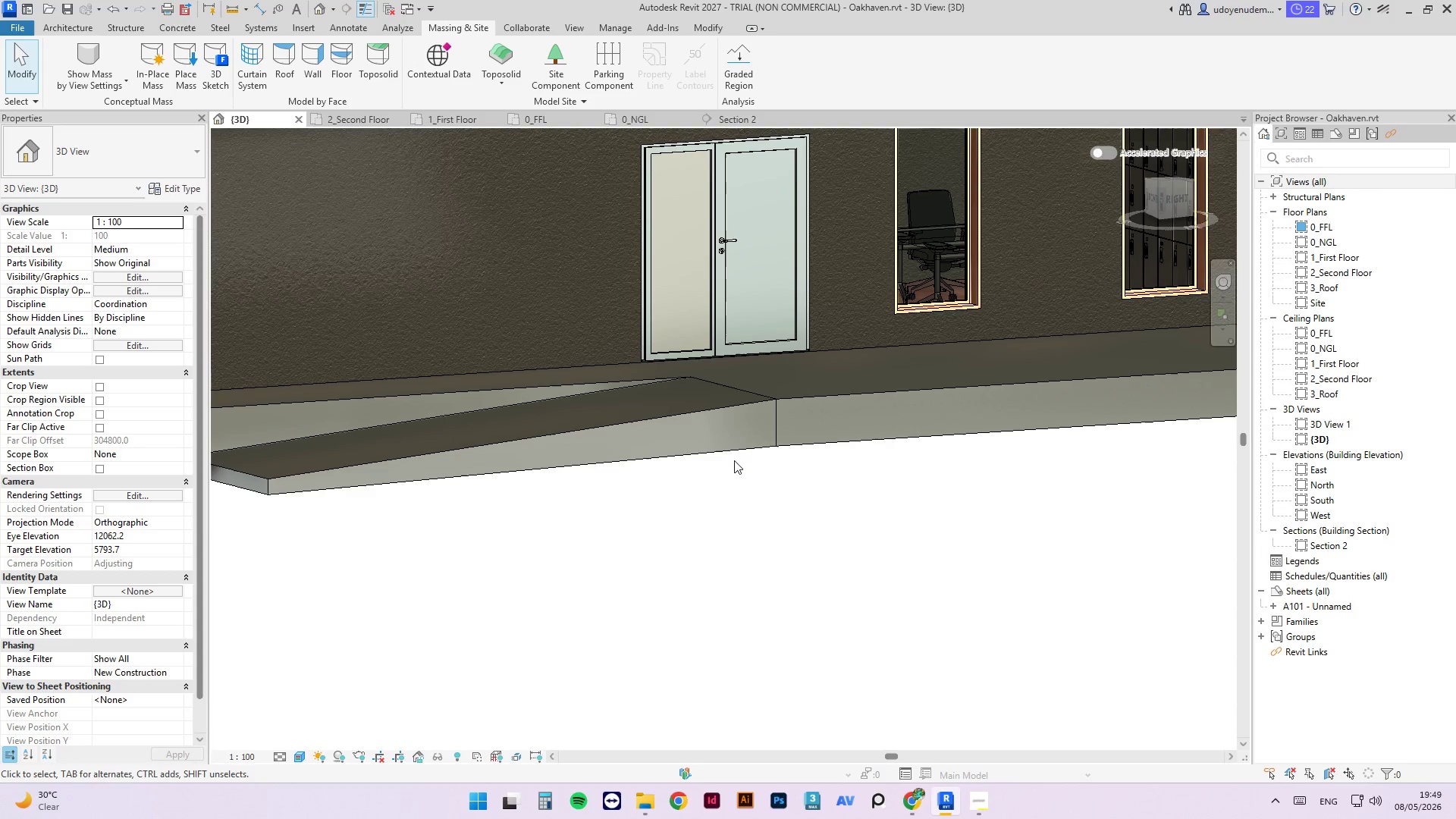 
scroll: coordinate [570, 538], scroll_direction: down, amount: 4.0
 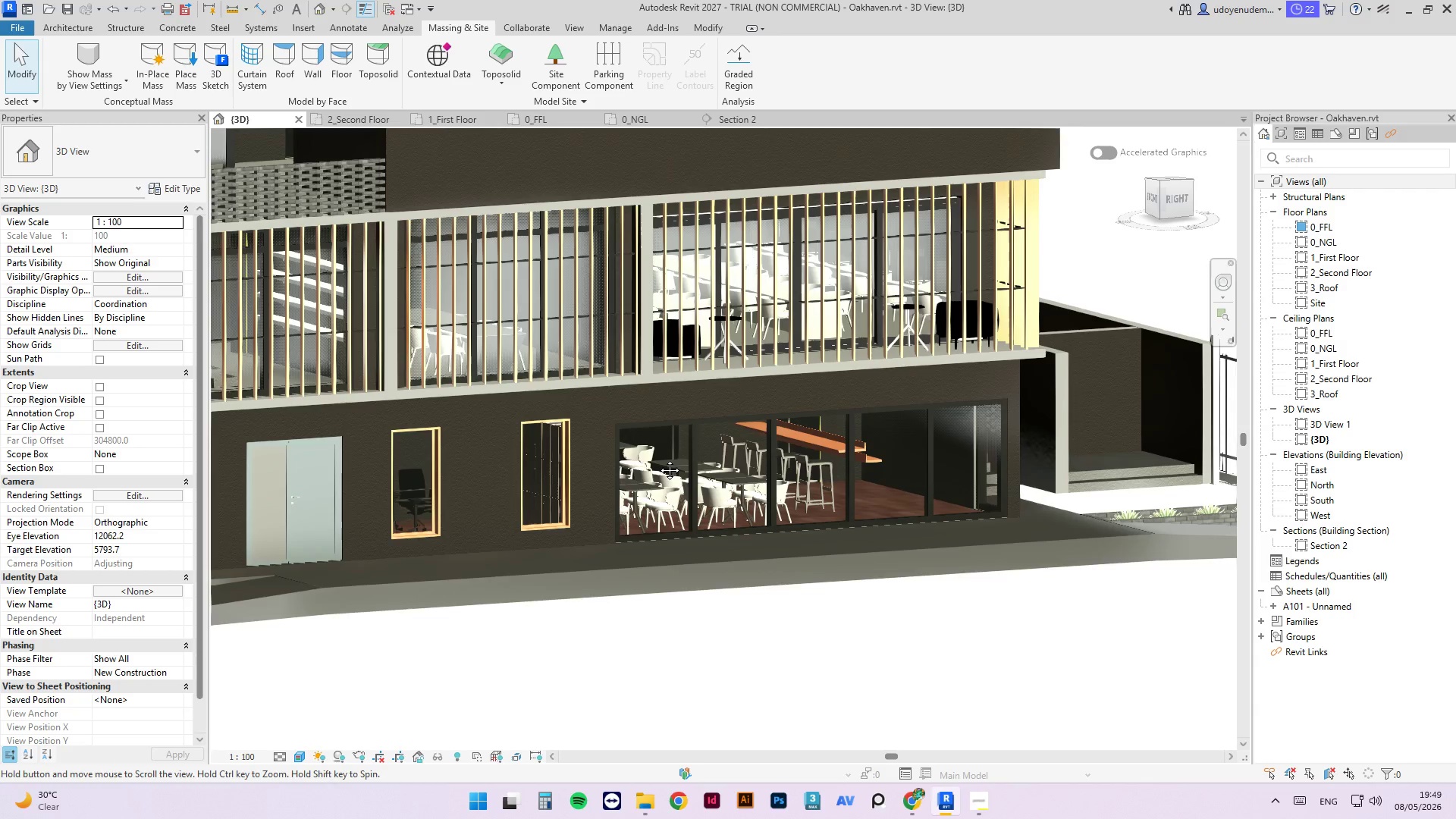 
wait(7.27)
 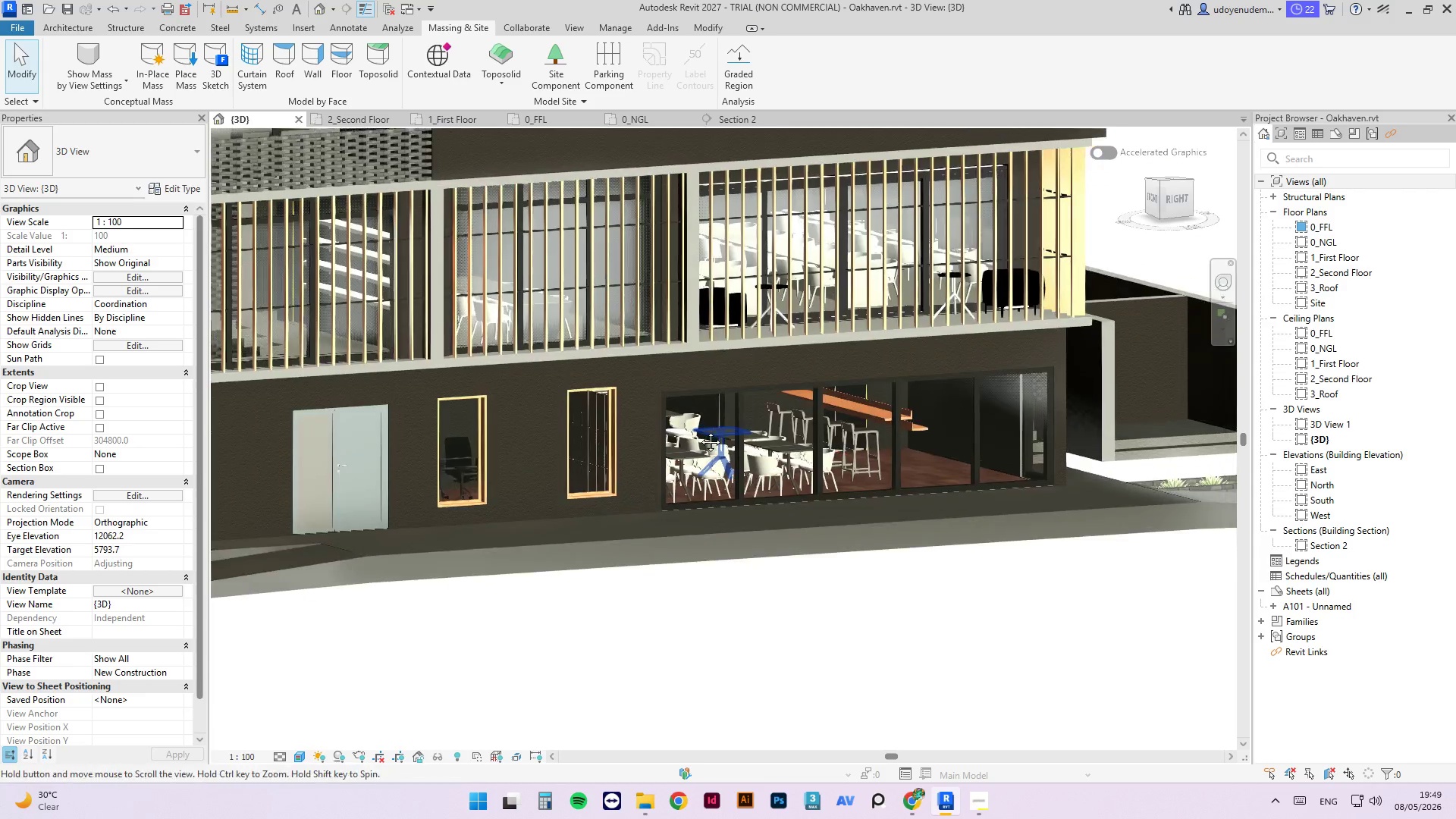 
scroll: coordinate [893, 393], scroll_direction: down, amount: 3.0
 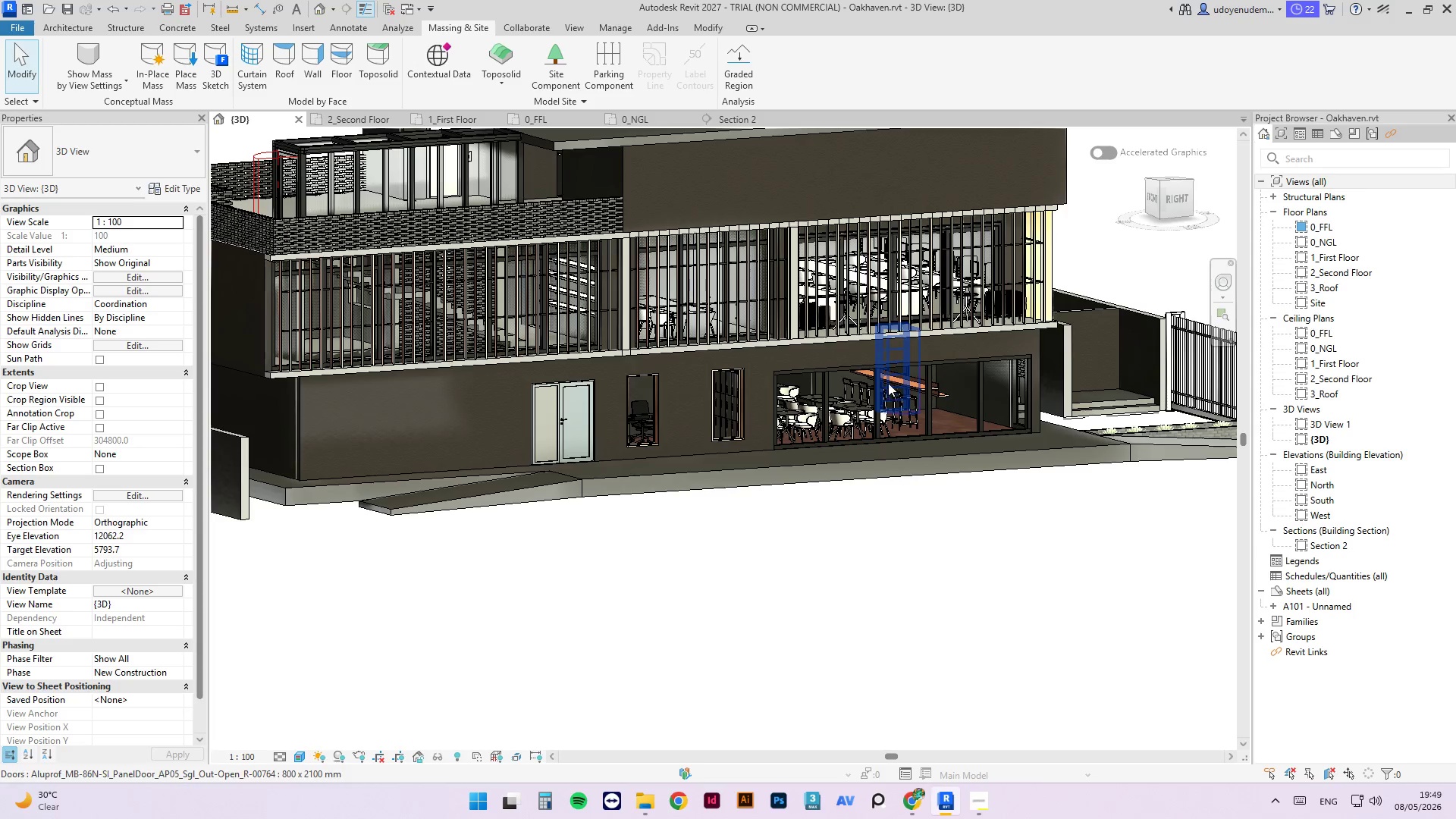 
scroll: coordinate [876, 359], scroll_direction: up, amount: 1.0
 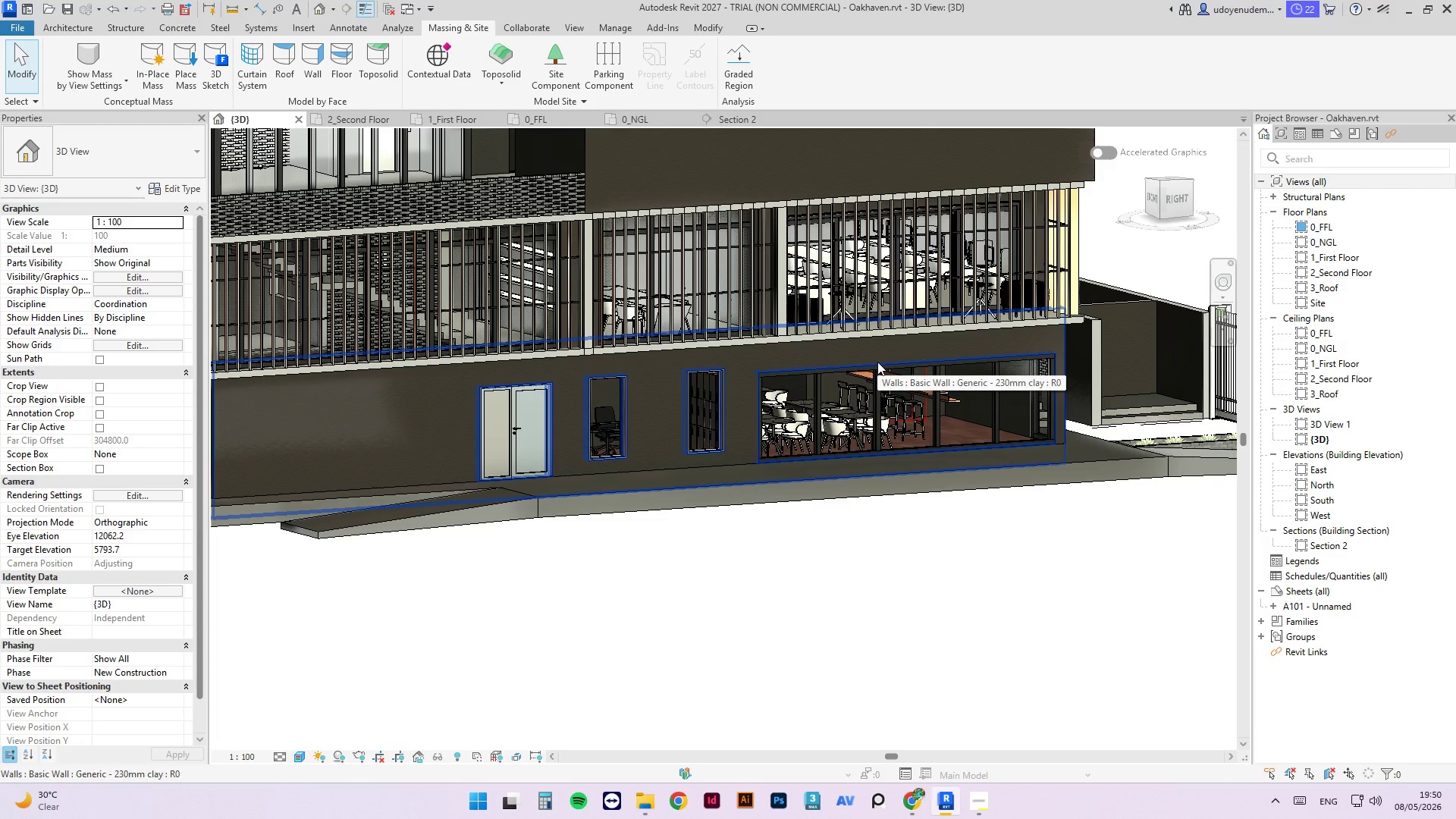 
wait(5.47)
 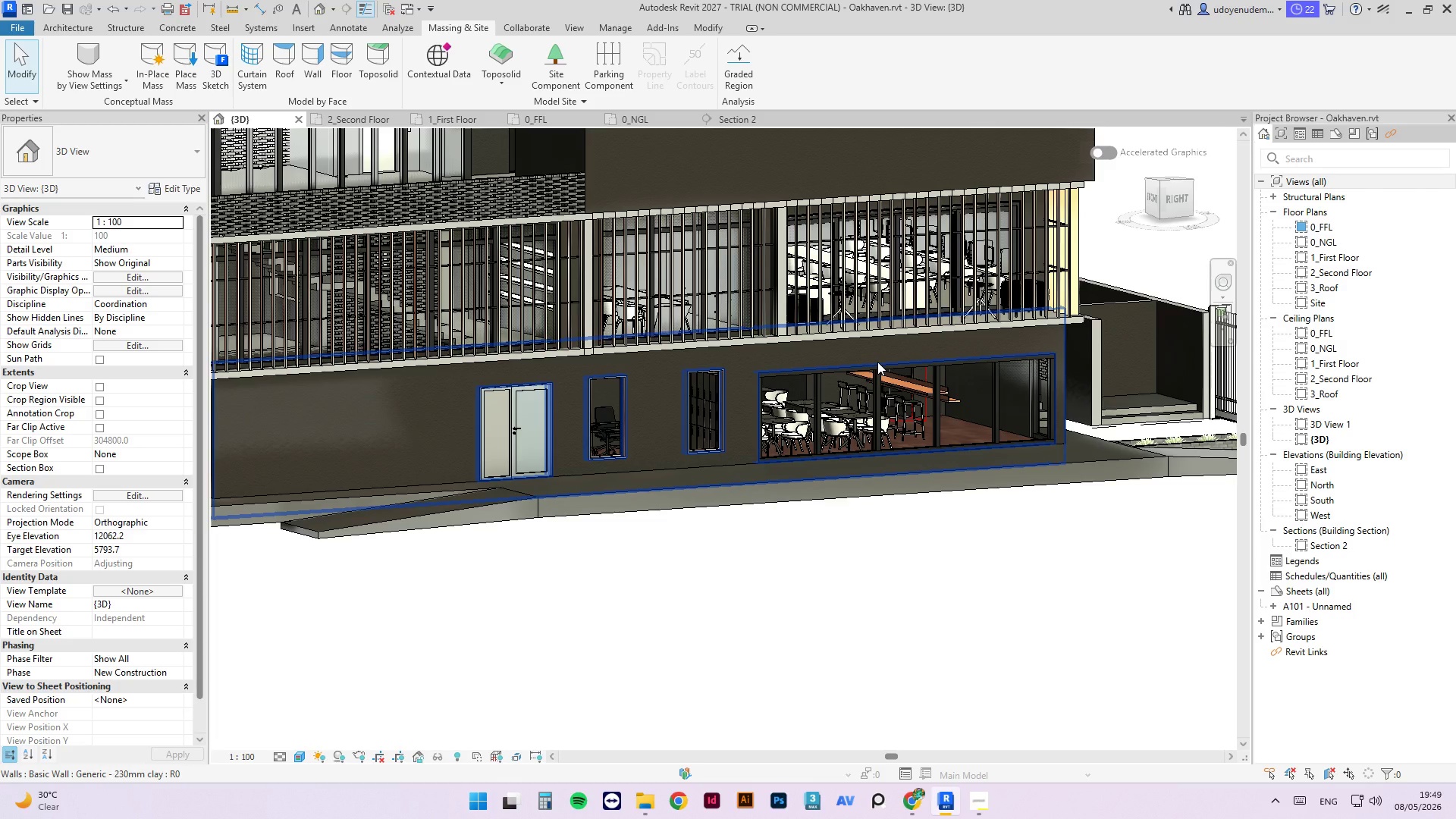 
scroll: coordinate [886, 371], scroll_direction: down, amount: 3.0
 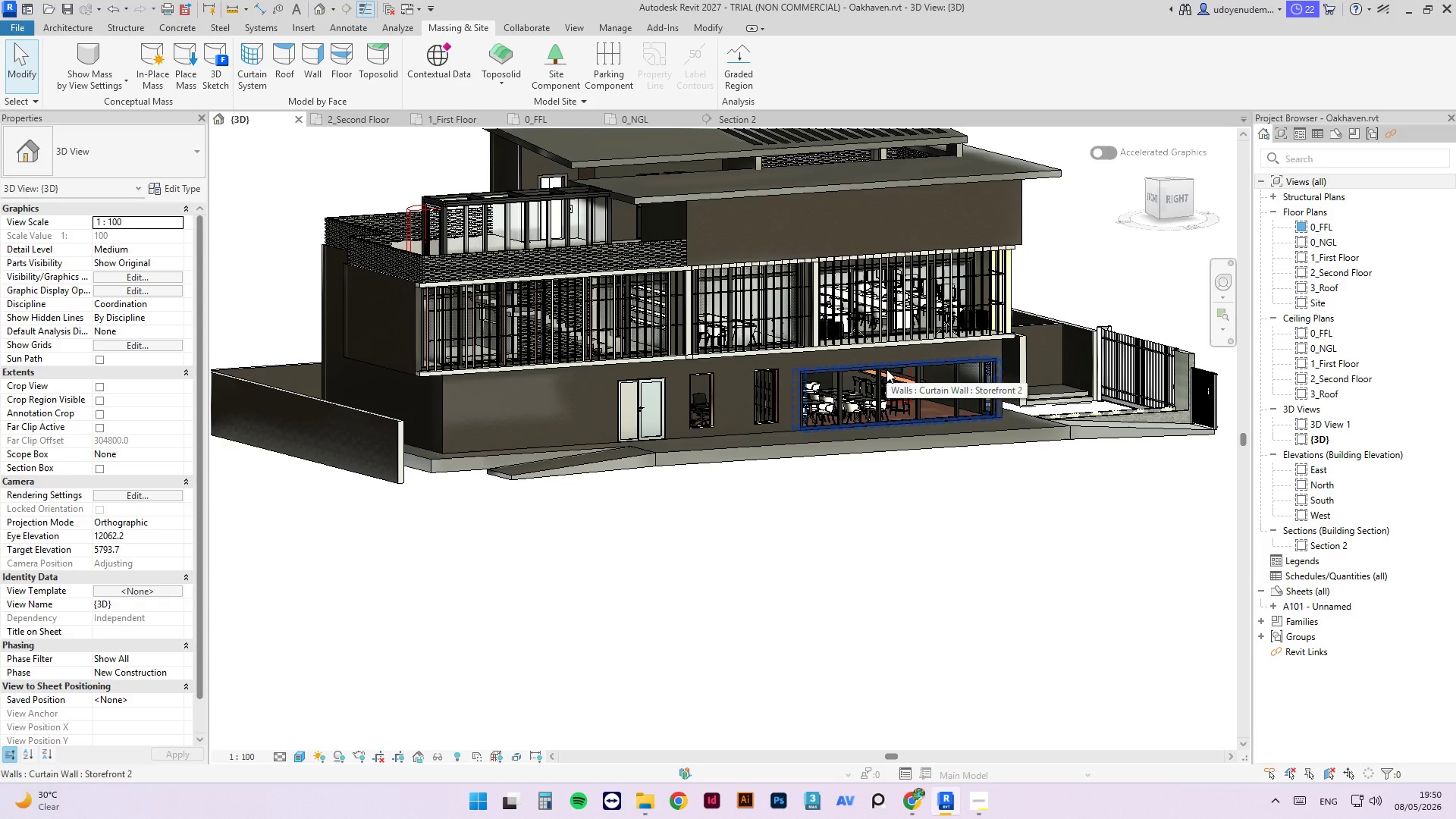 
wait(5.05)
 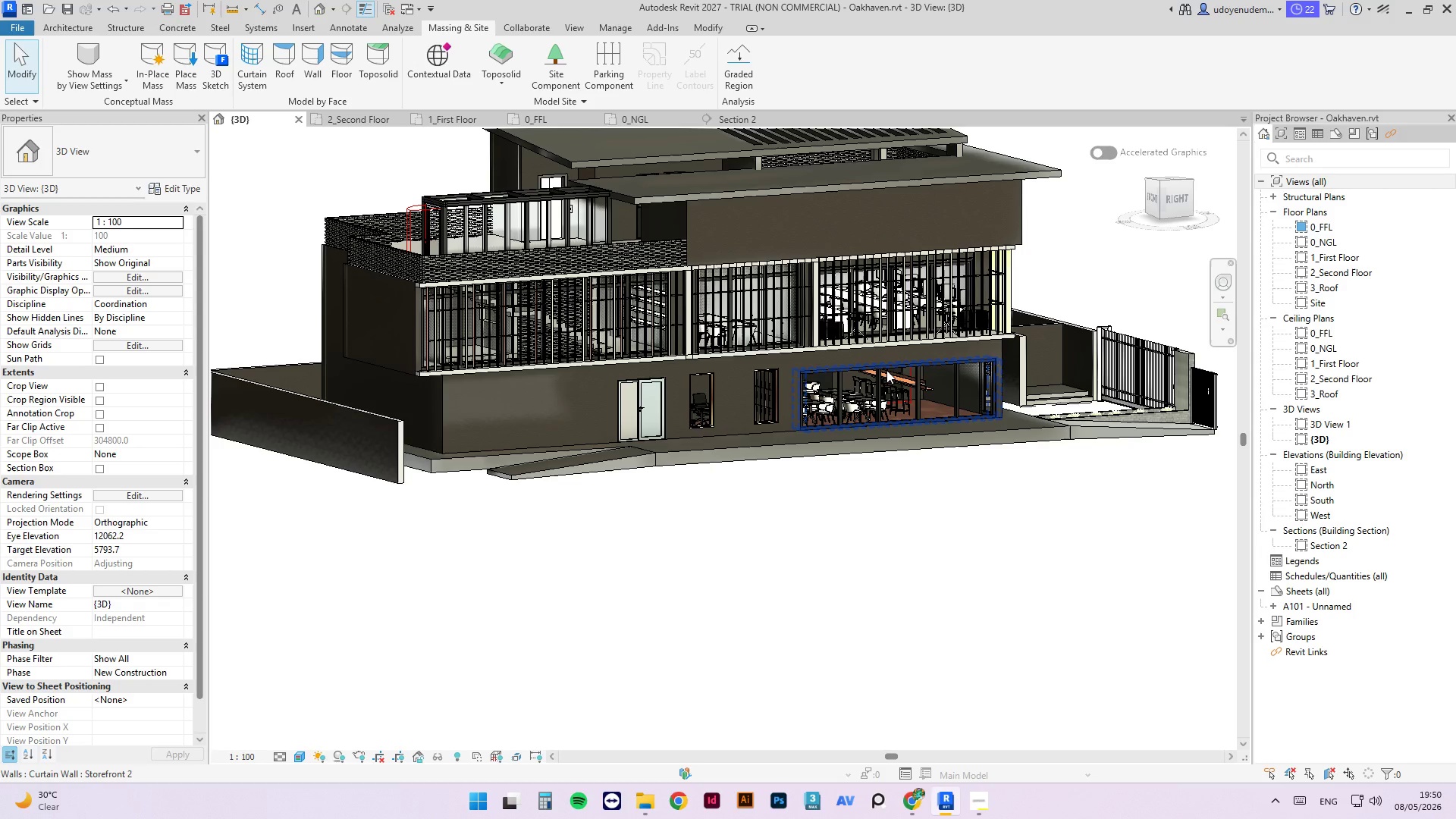 
scroll: coordinate [886, 369], scroll_direction: none, amount: 0.0
 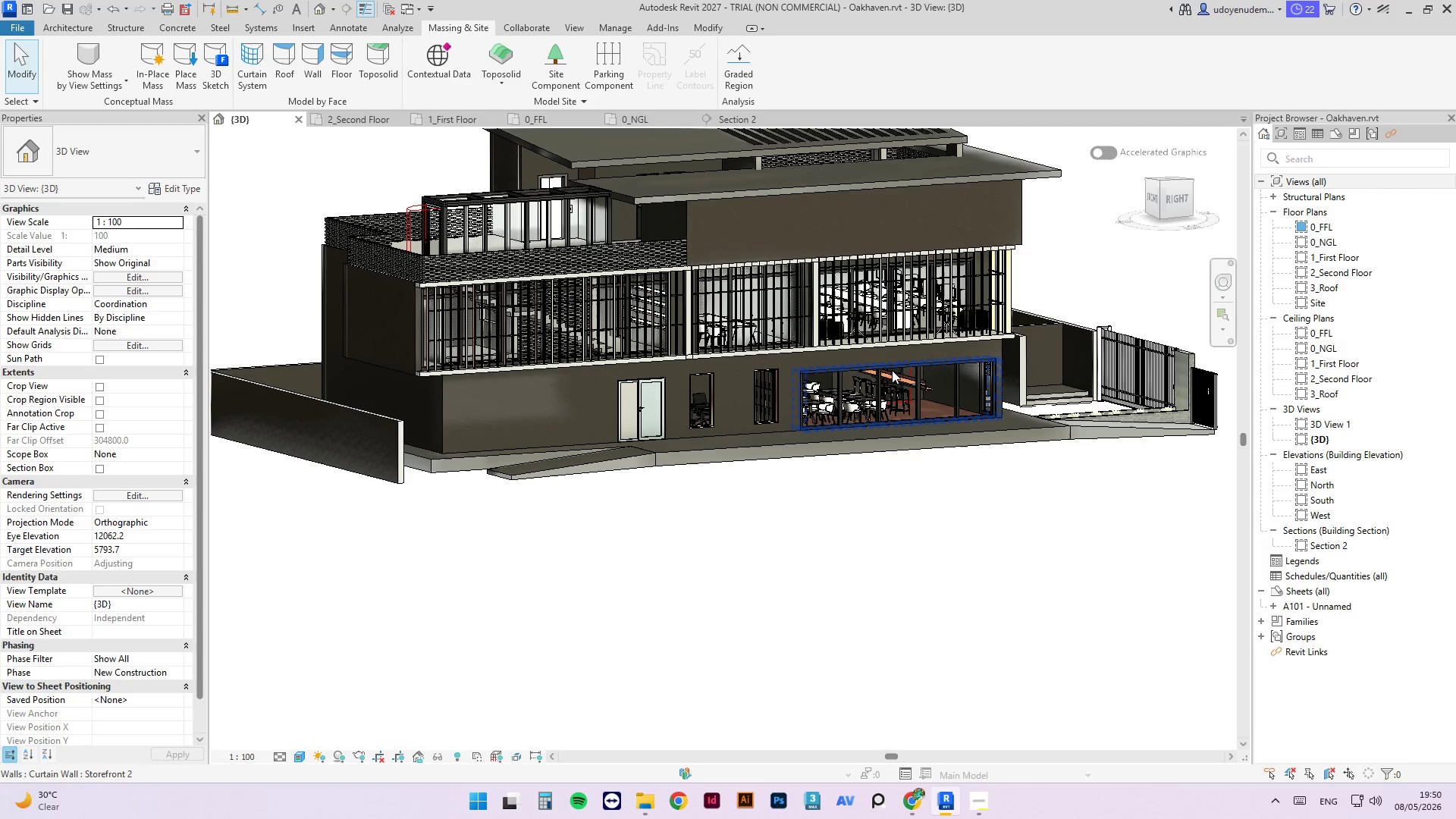 
wait(8.34)
 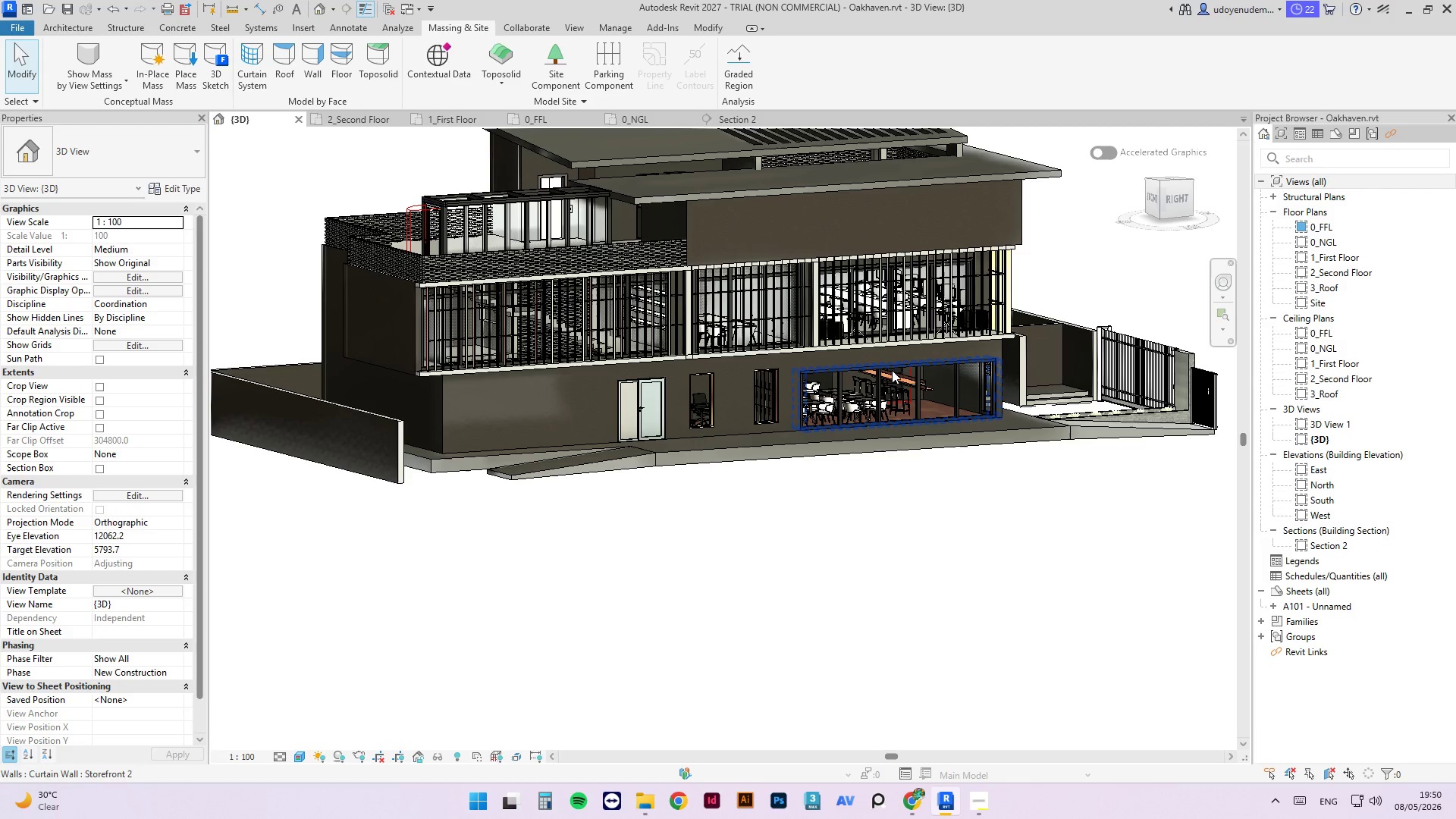 
scroll: coordinate [714, 153], scroll_direction: none, amount: 0.0
 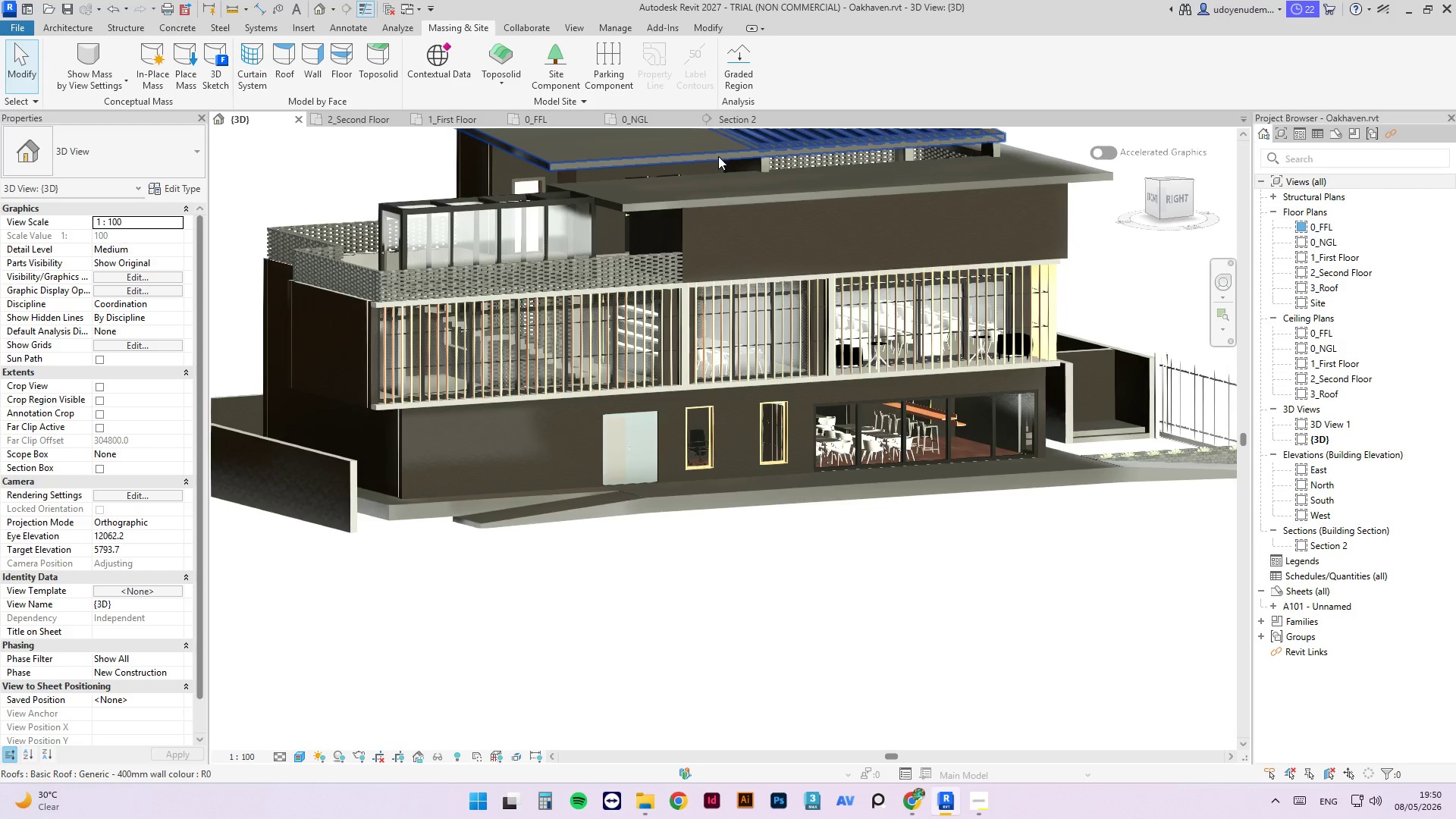 
scroll: coordinate [726, 160], scroll_direction: down, amount: 1.0
 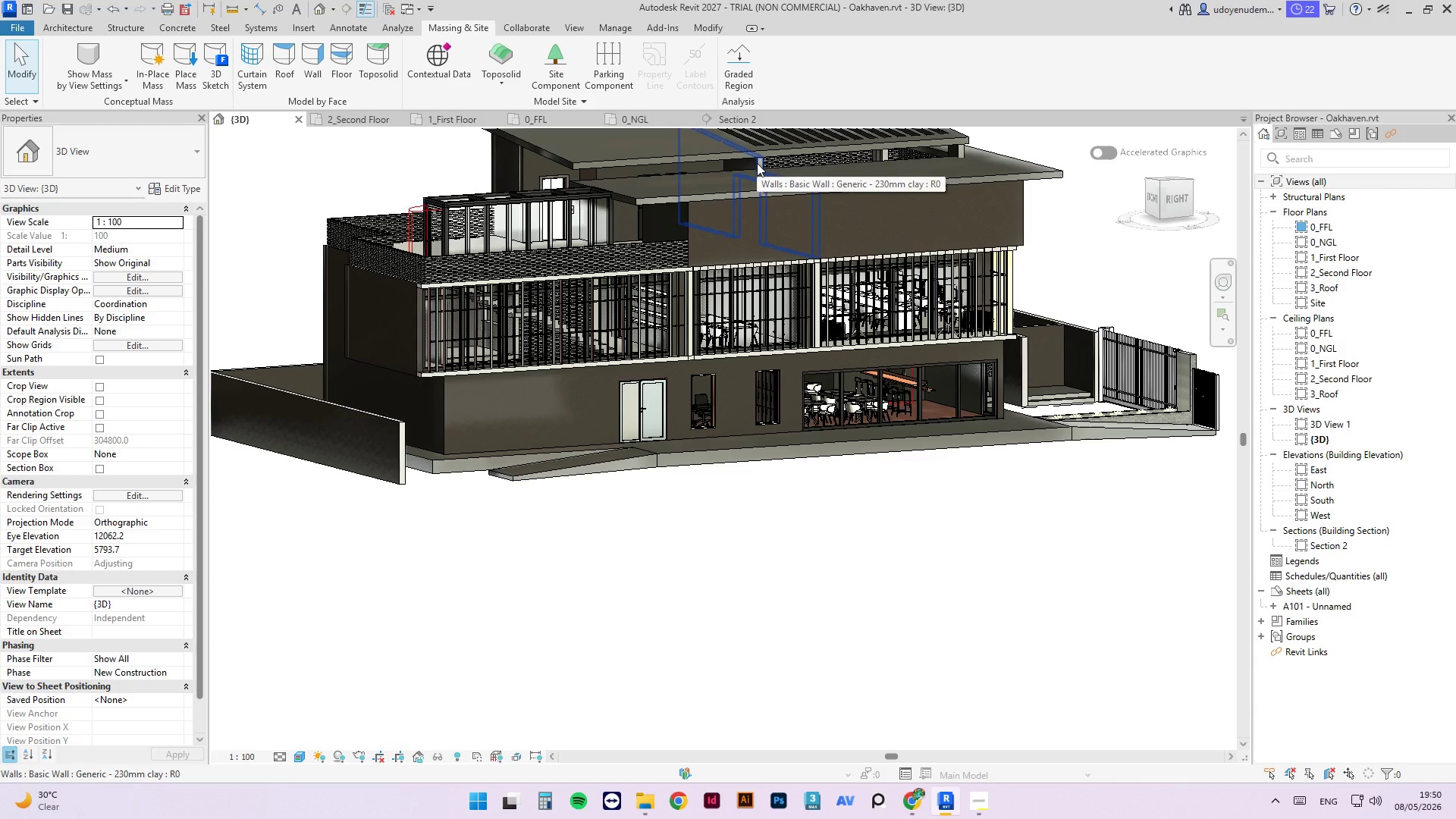 
scroll: coordinate [767, 177], scroll_direction: none, amount: 0.0
 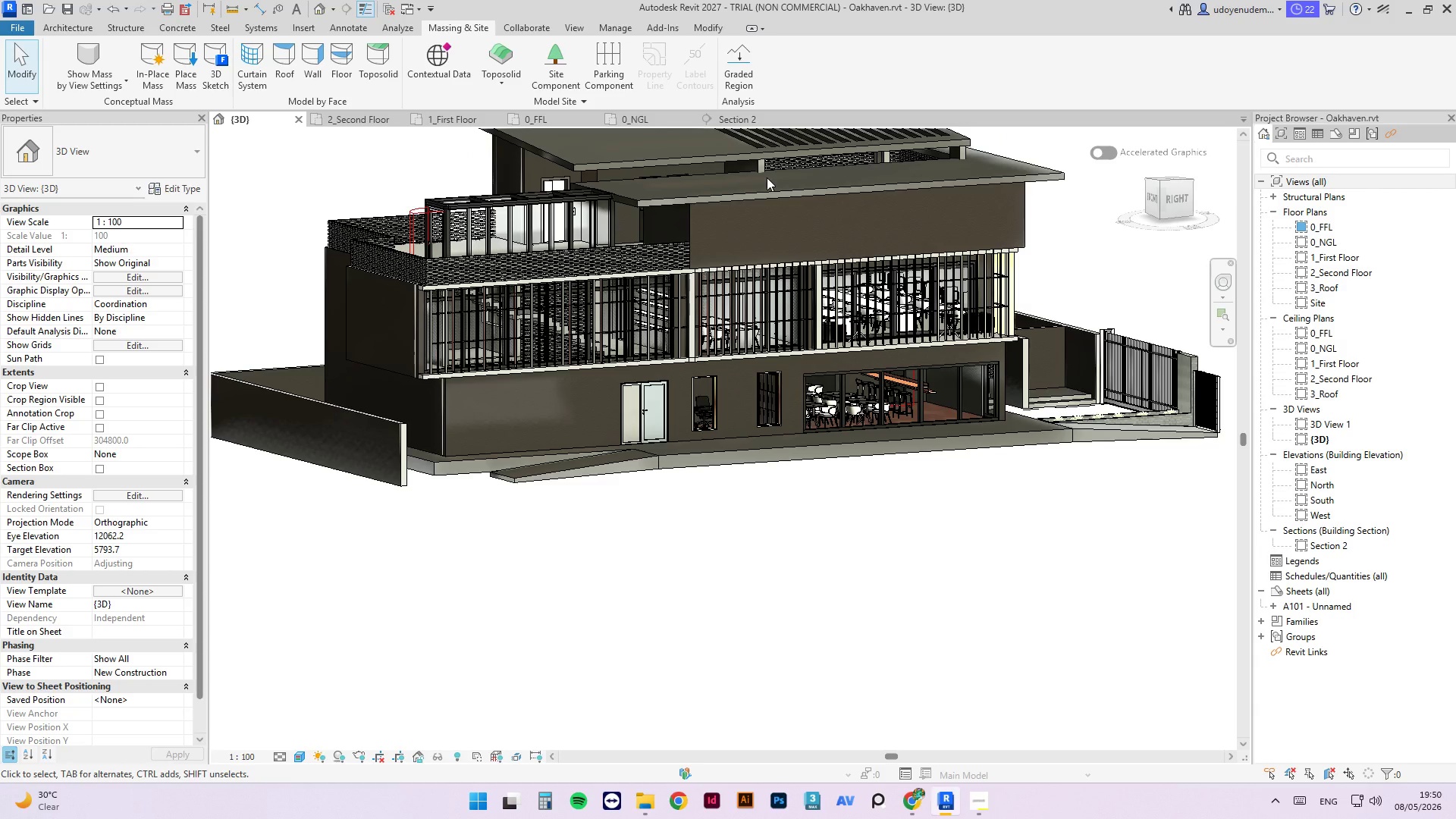 
mouse_move([713, 150])
 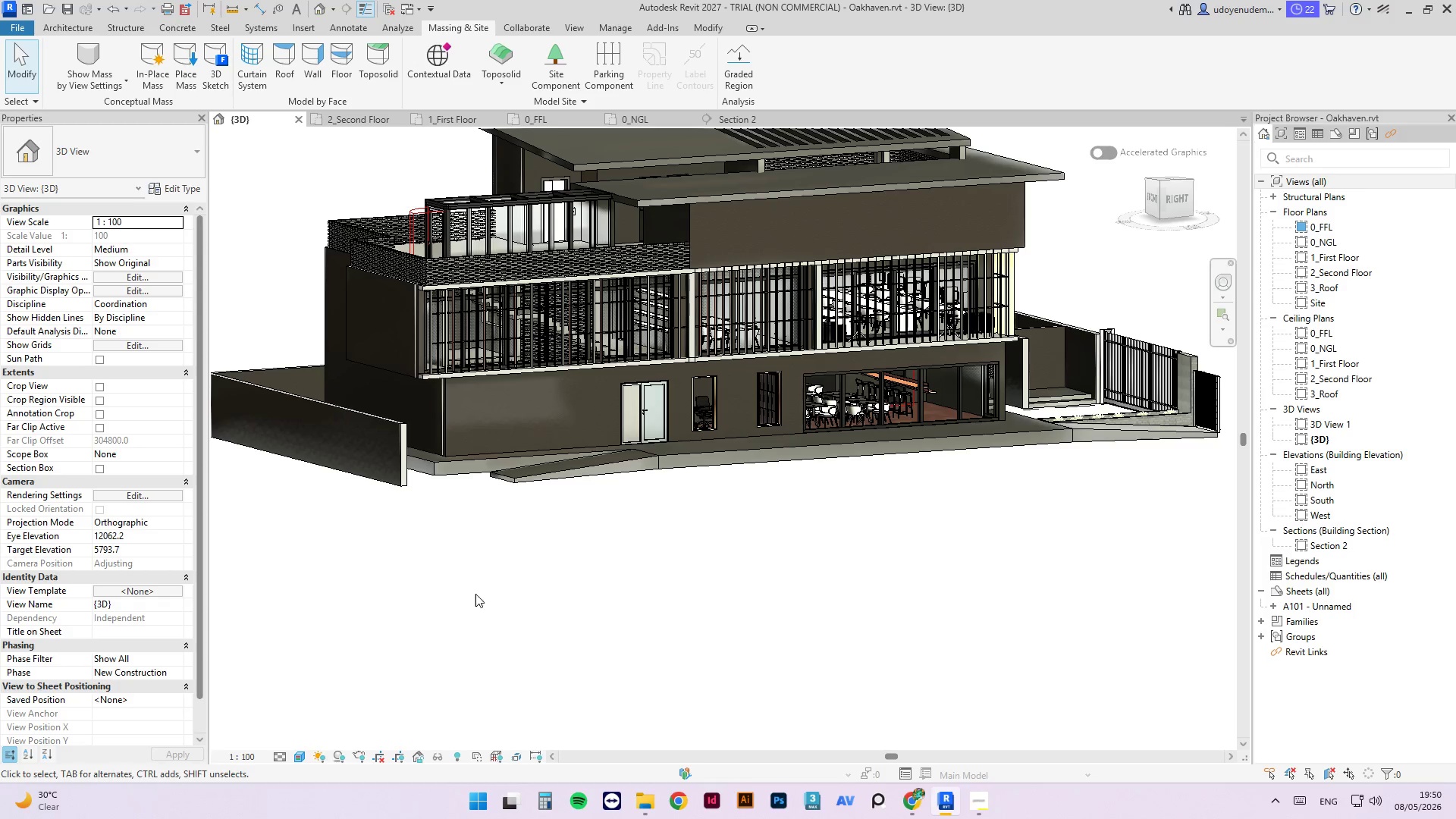 
scroll: coordinate [742, 562], scroll_direction: down, amount: 4.0
 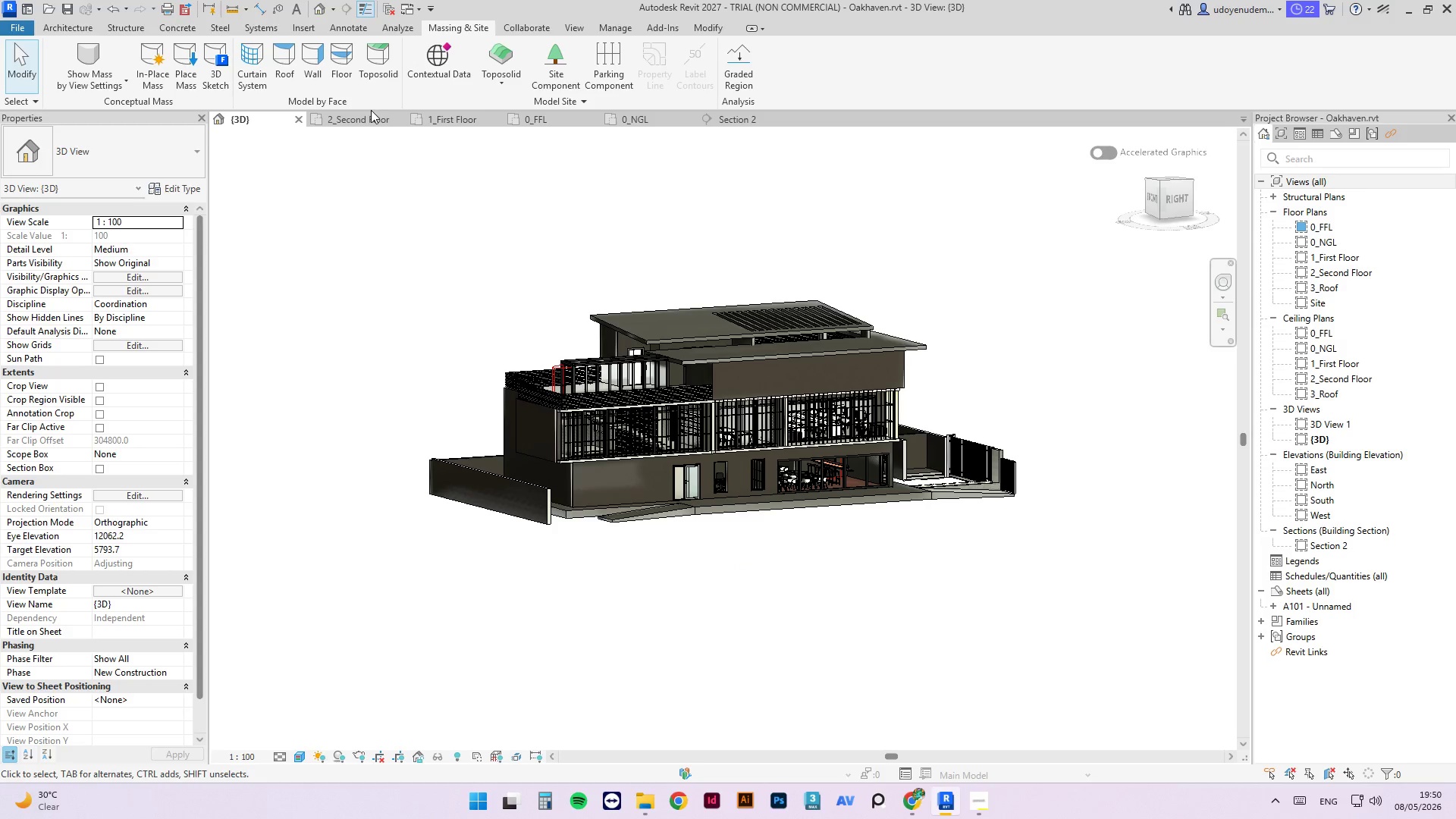 
left_click([550, 121])
 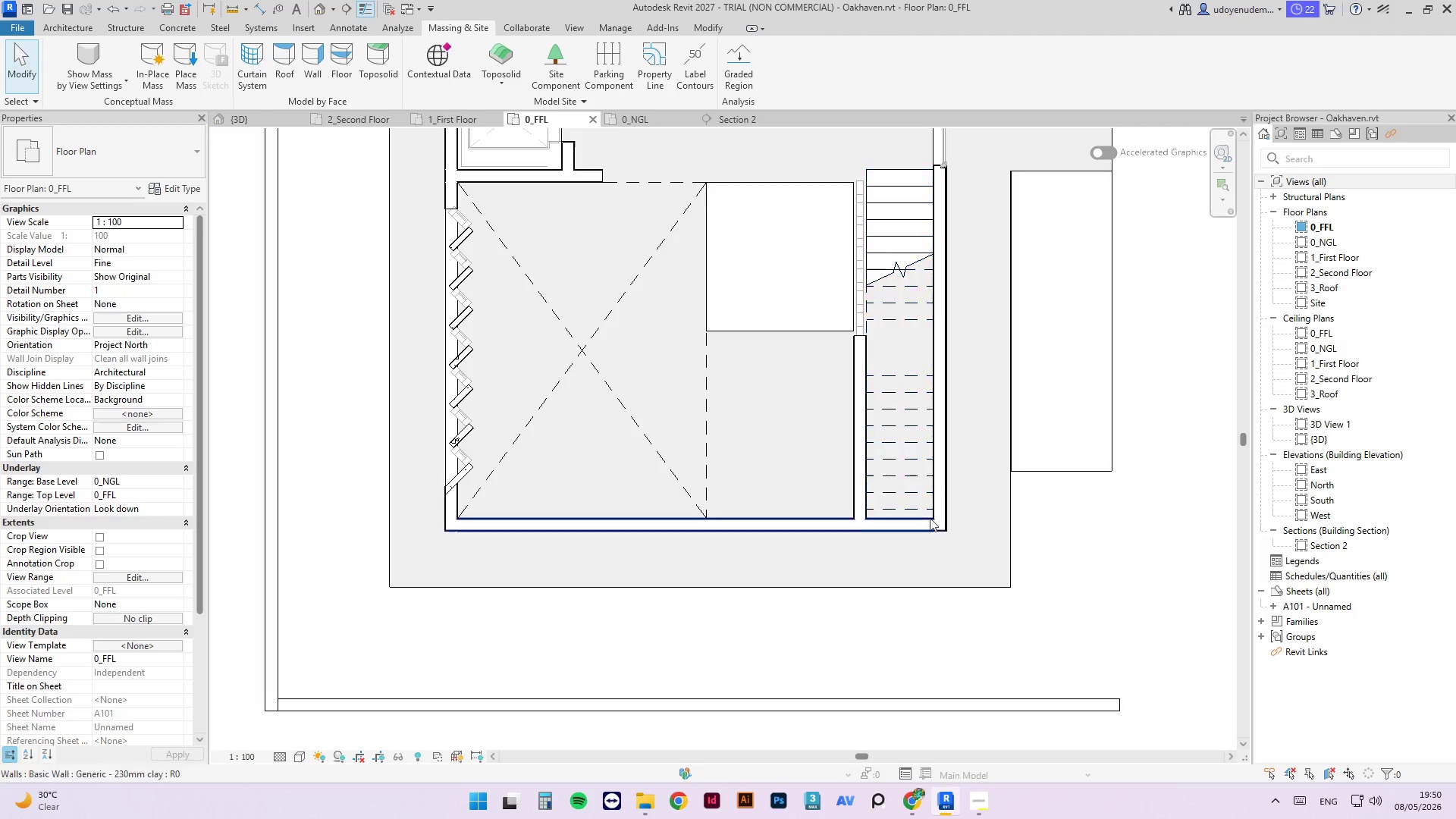 
scroll: coordinate [758, 549], scroll_direction: down, amount: 4.0
 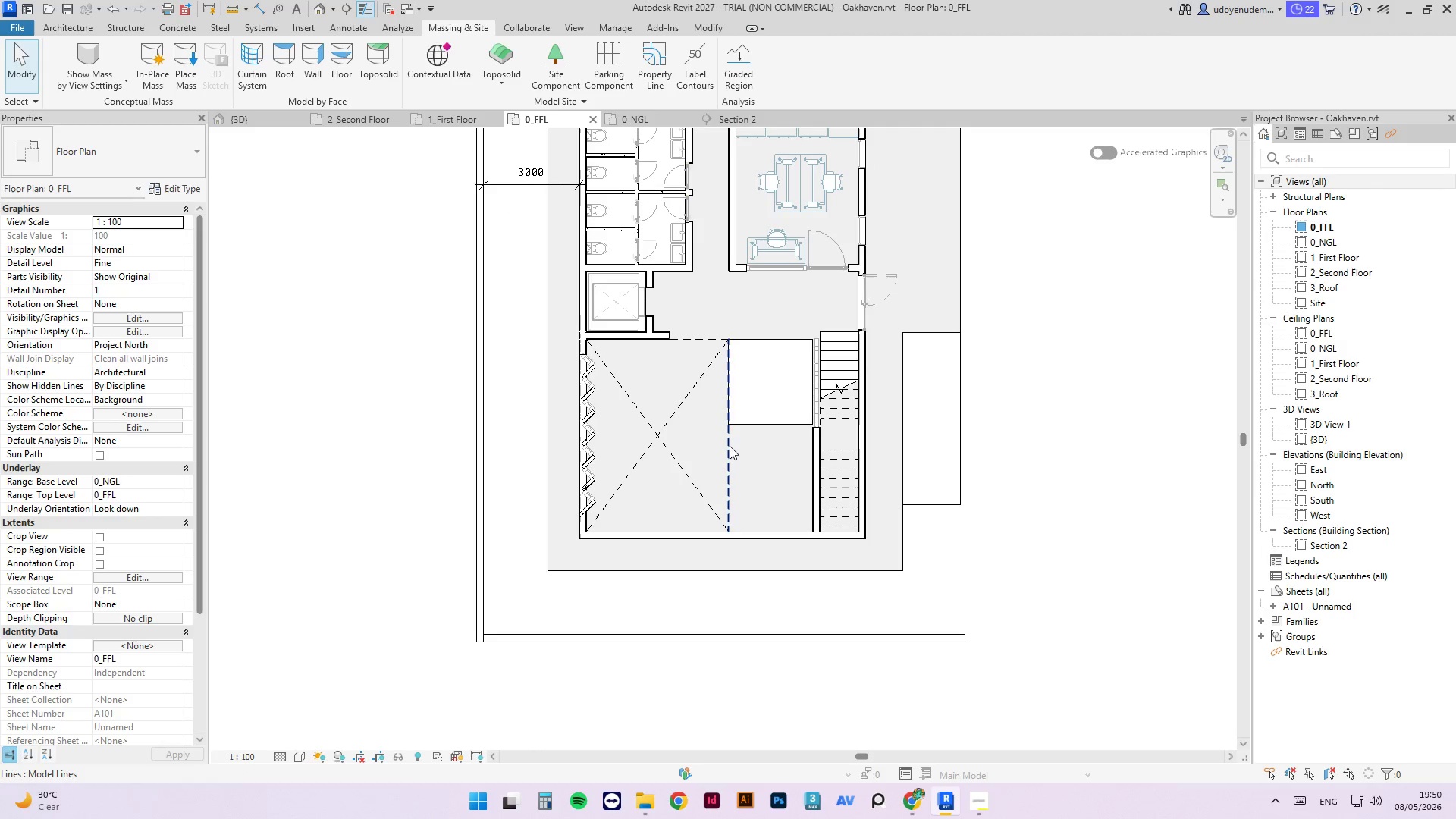 
scroll: coordinate [908, 454], scroll_direction: up, amount: 6.0
 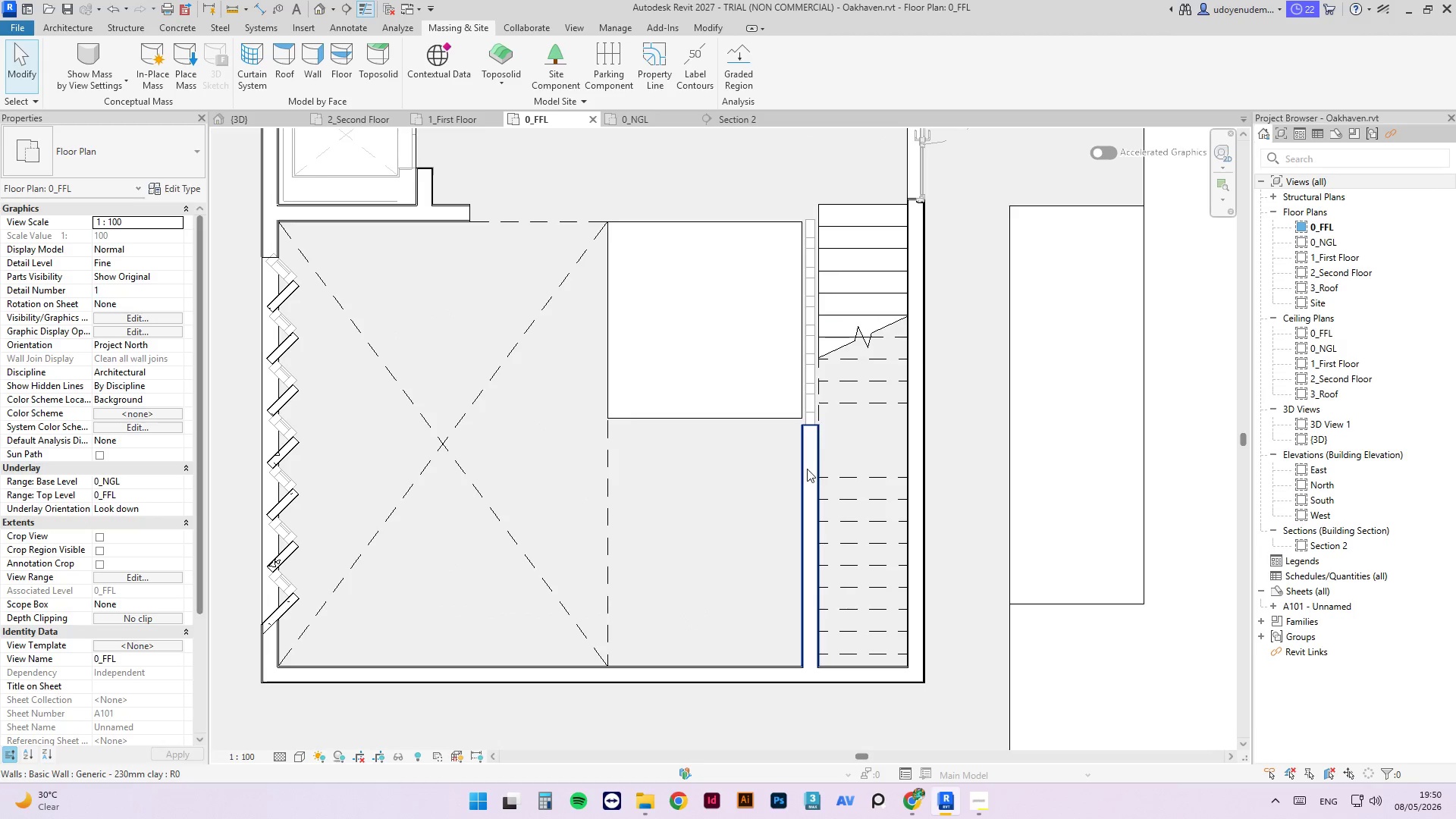 
left_click([807, 469])
 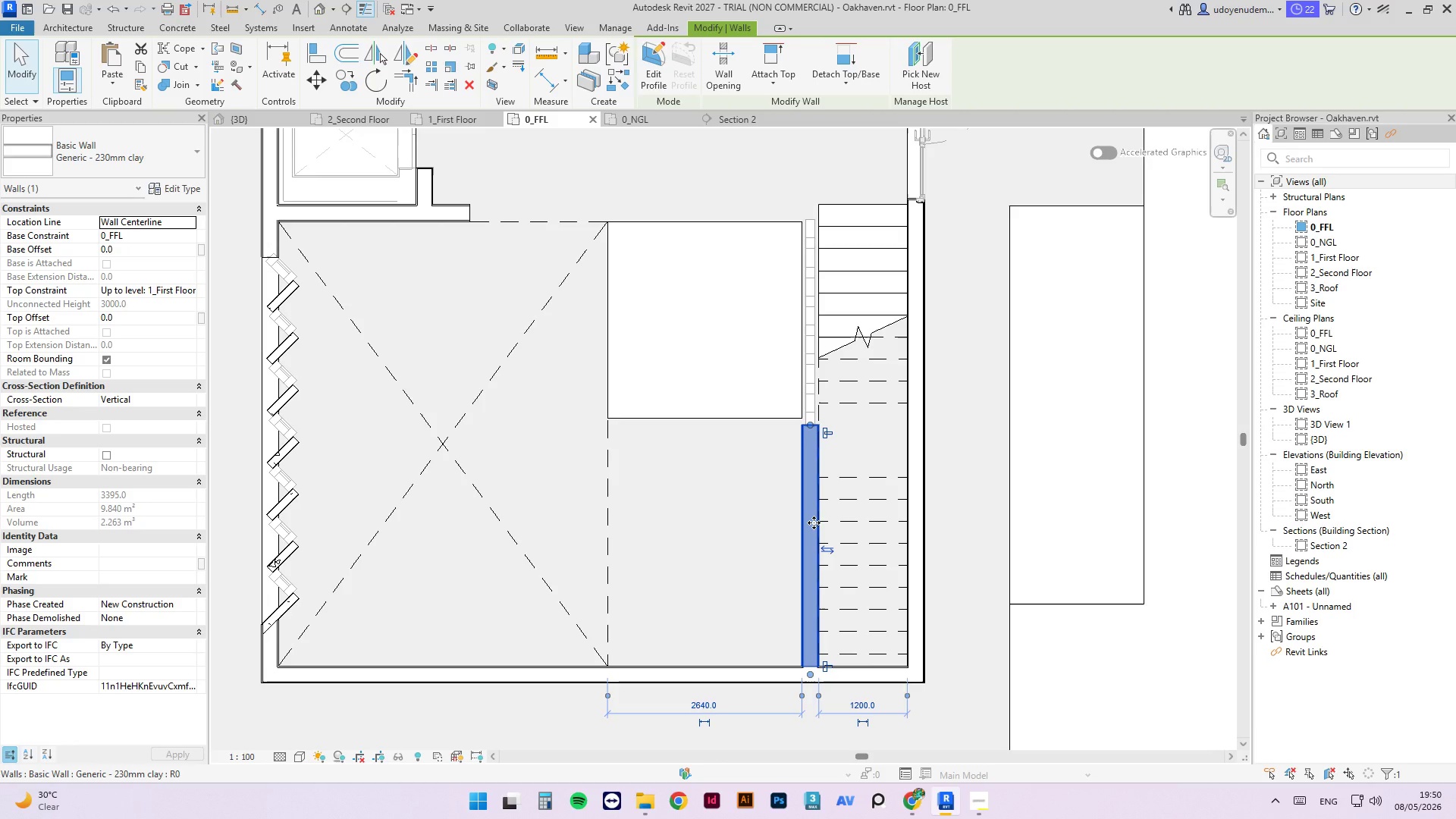 
key(Escape)
 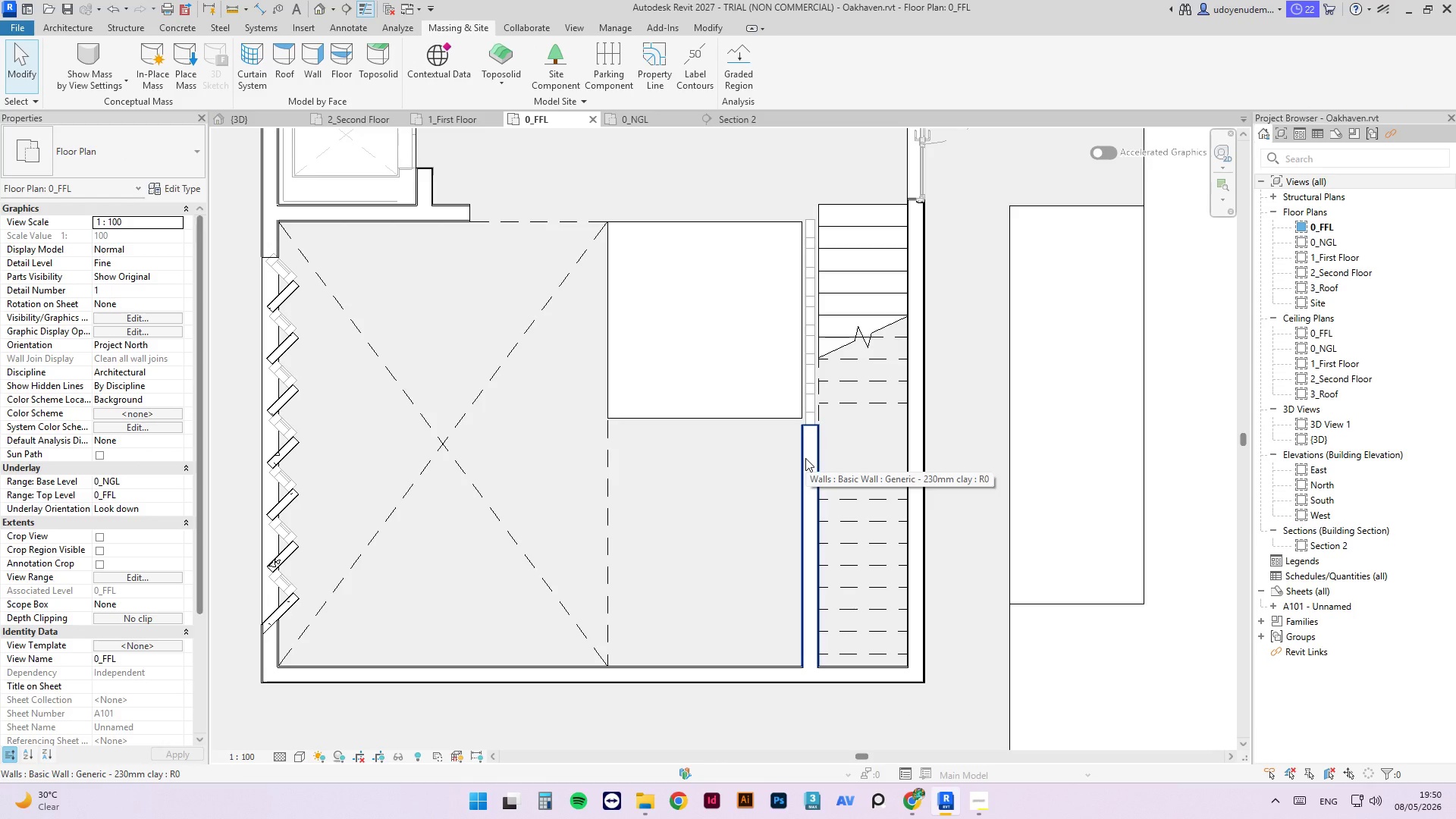 
left_click([808, 437])
 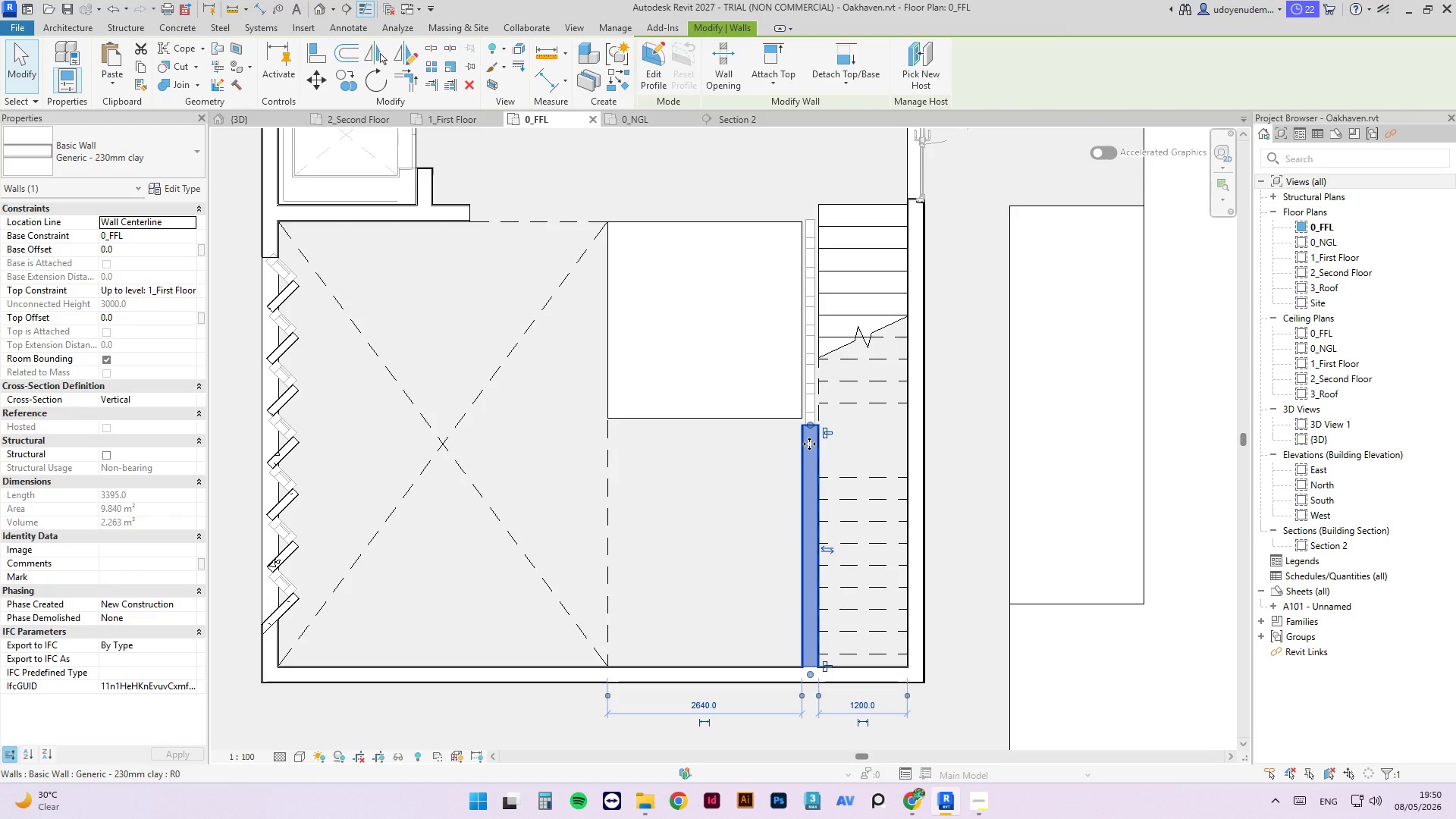 
type(sl)
 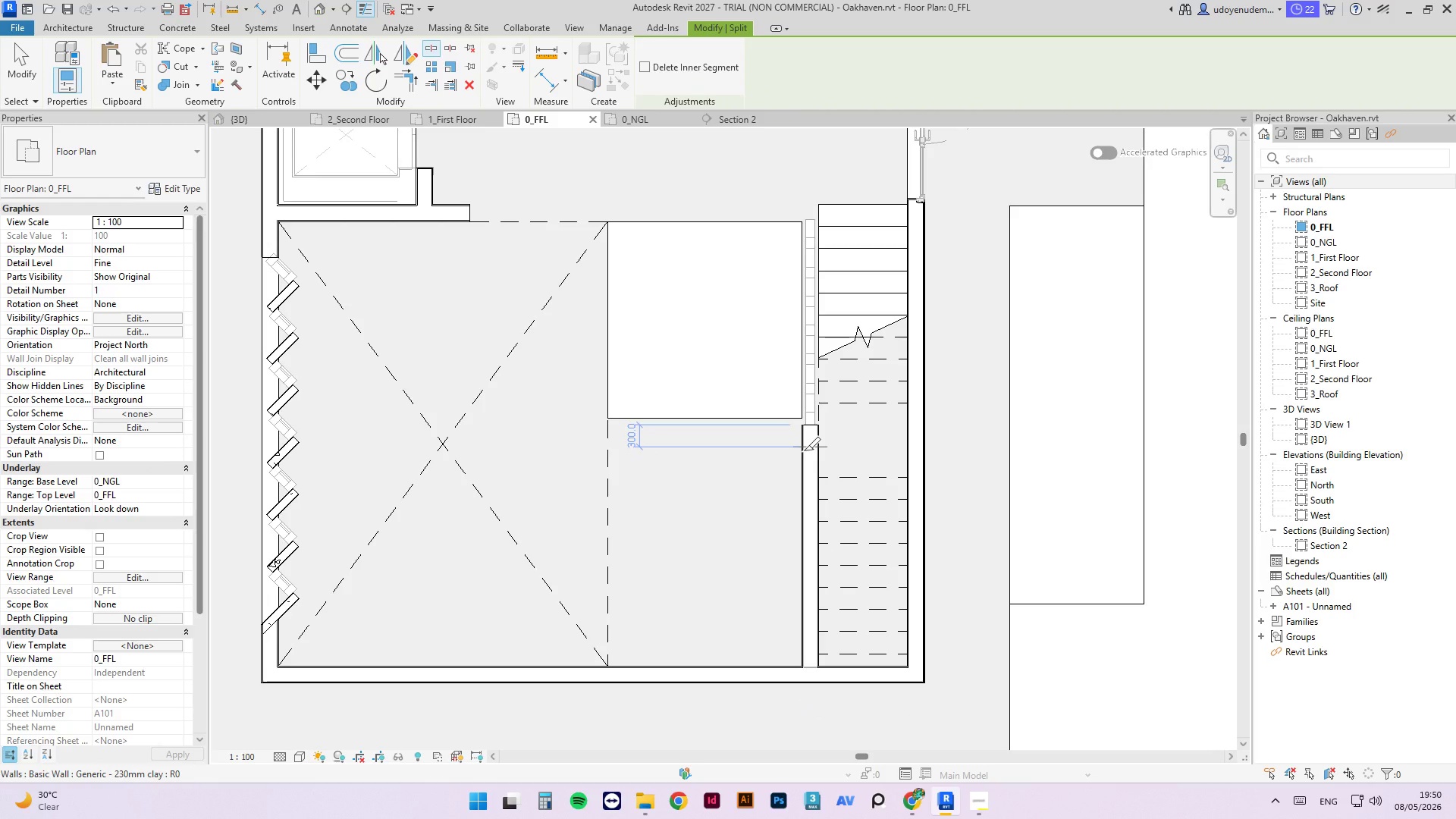 
left_click([804, 450])
 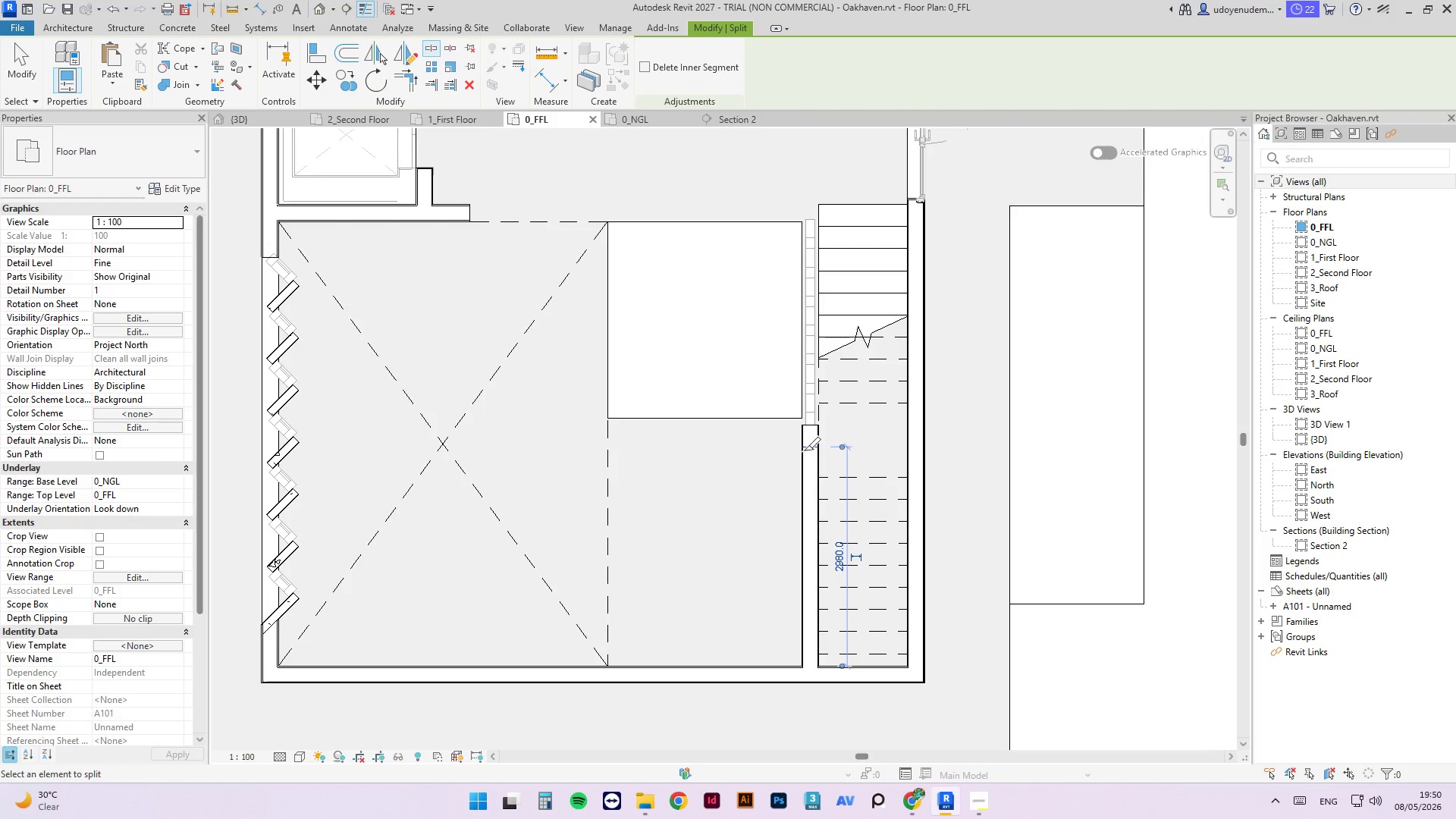 
key(Escape)
 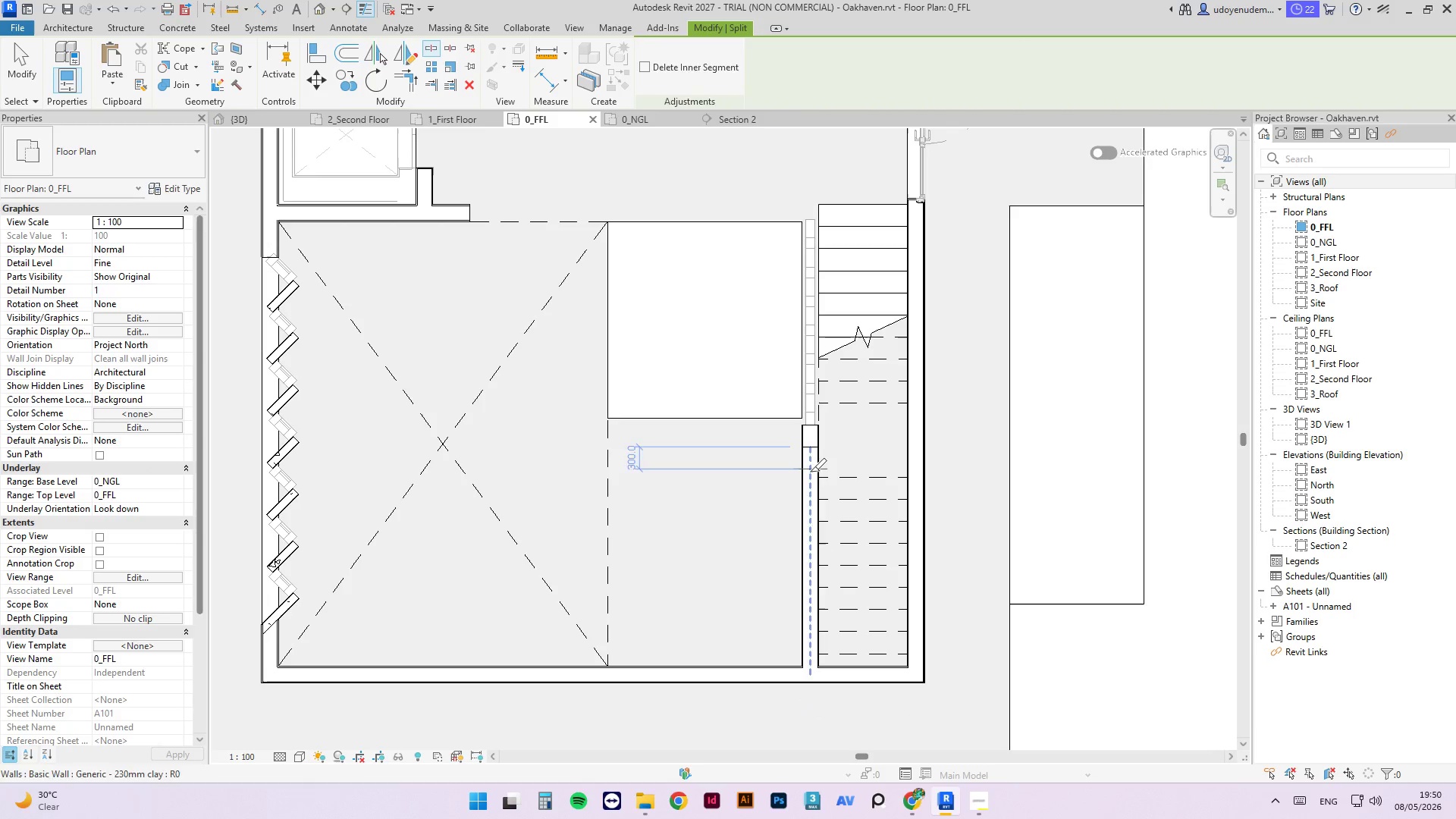 
key(Escape)
 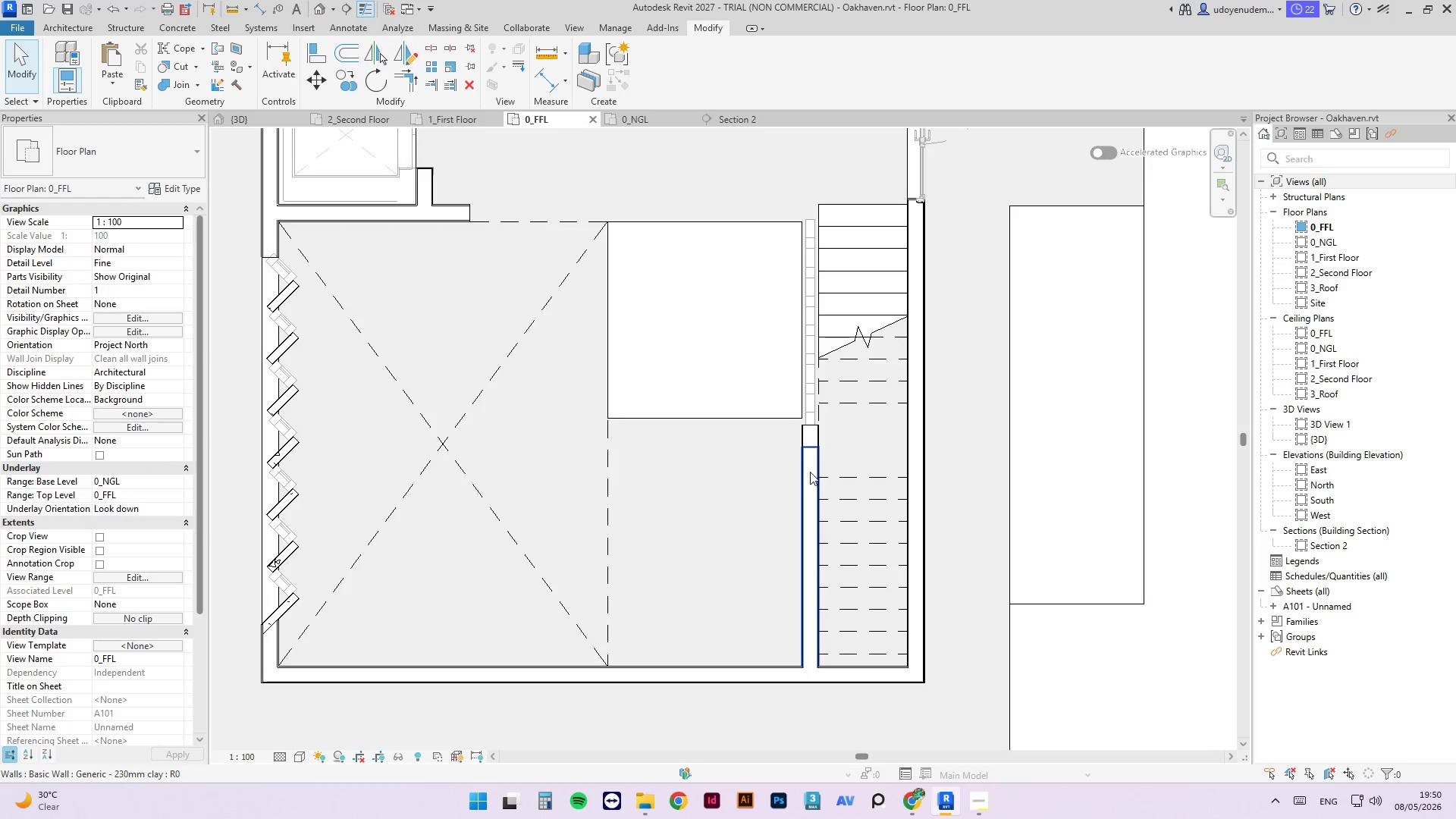 
left_click([810, 472])
 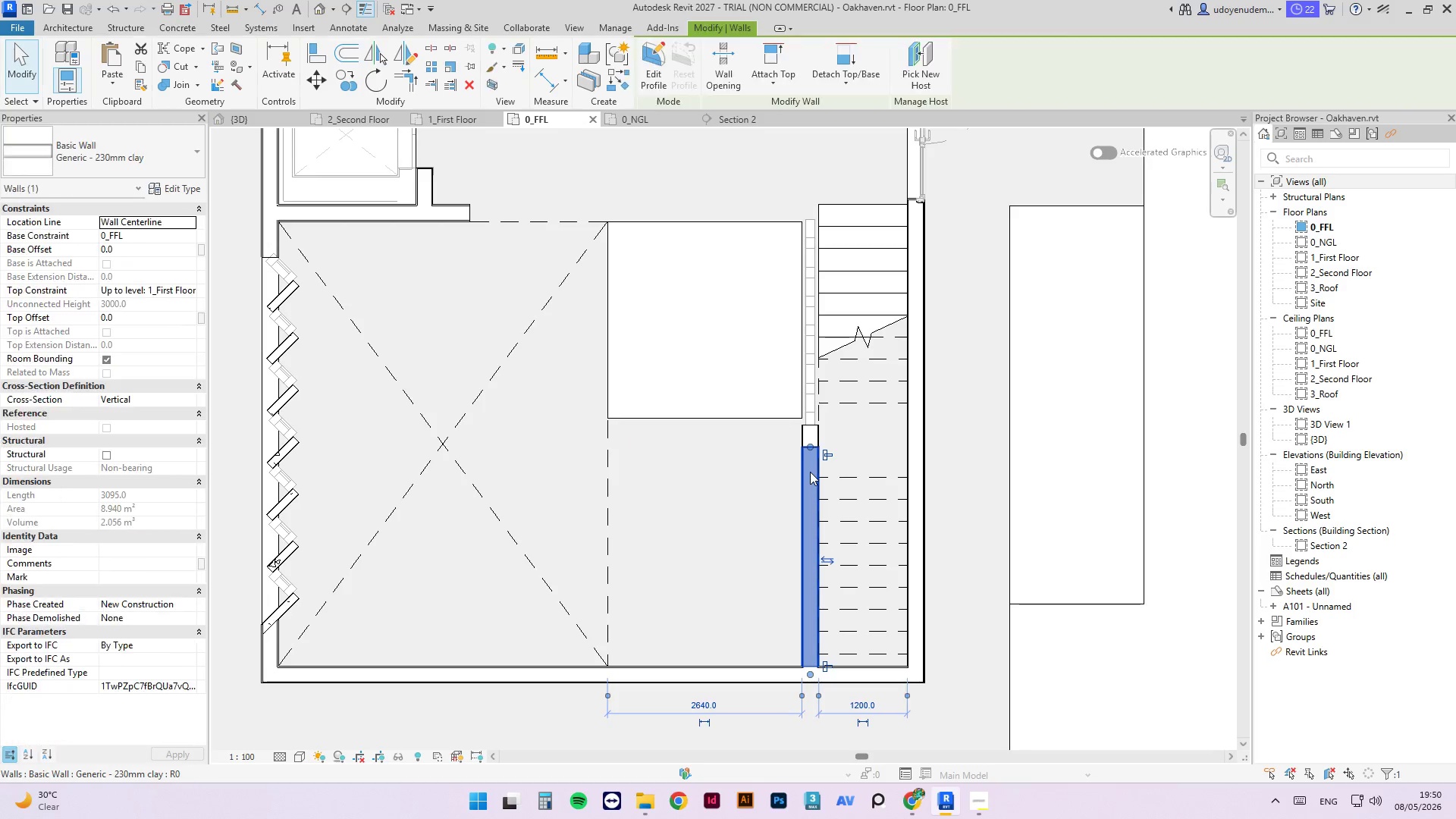 
key(Escape)
type(ma)
 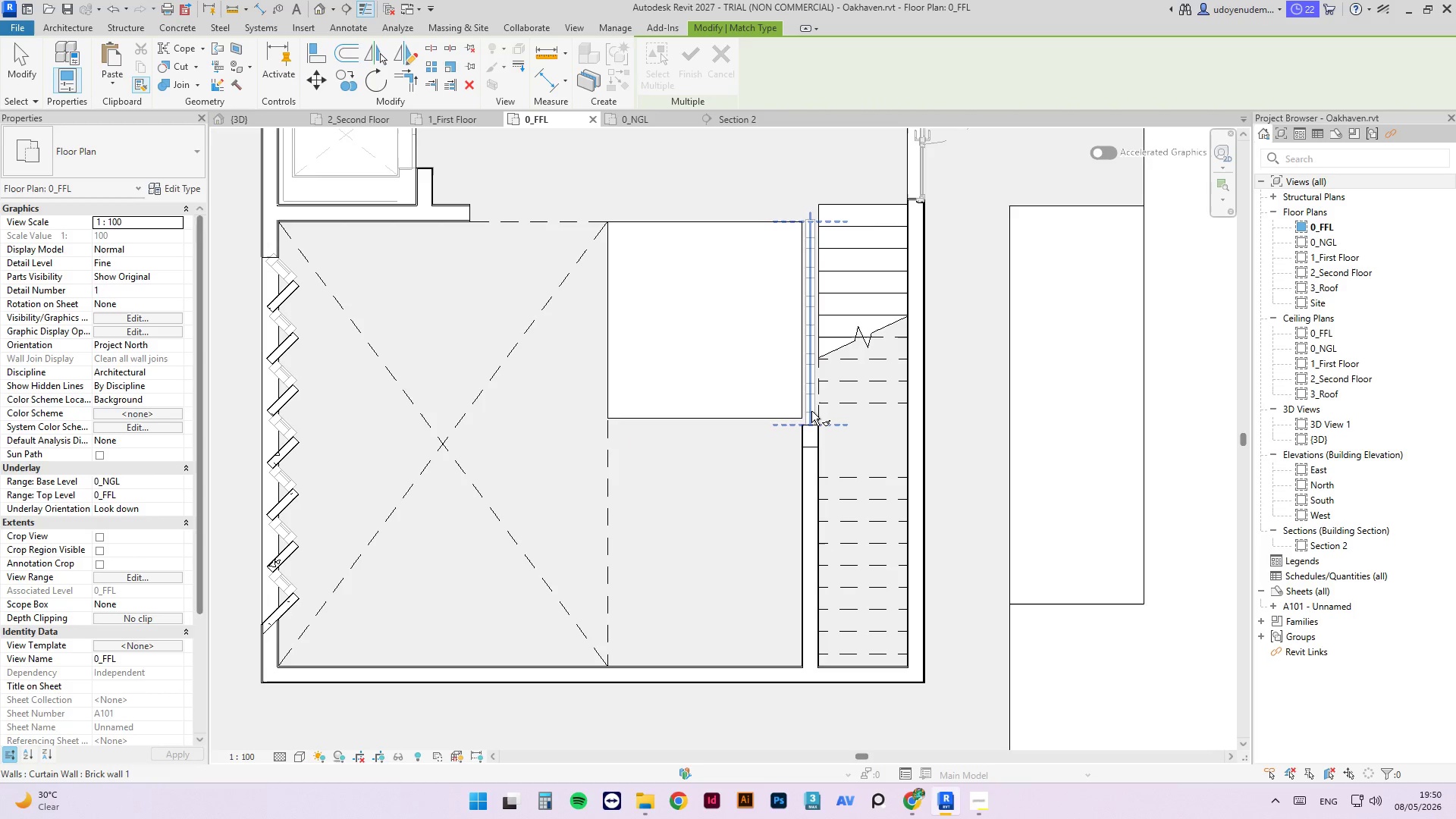 
left_click([811, 411])
 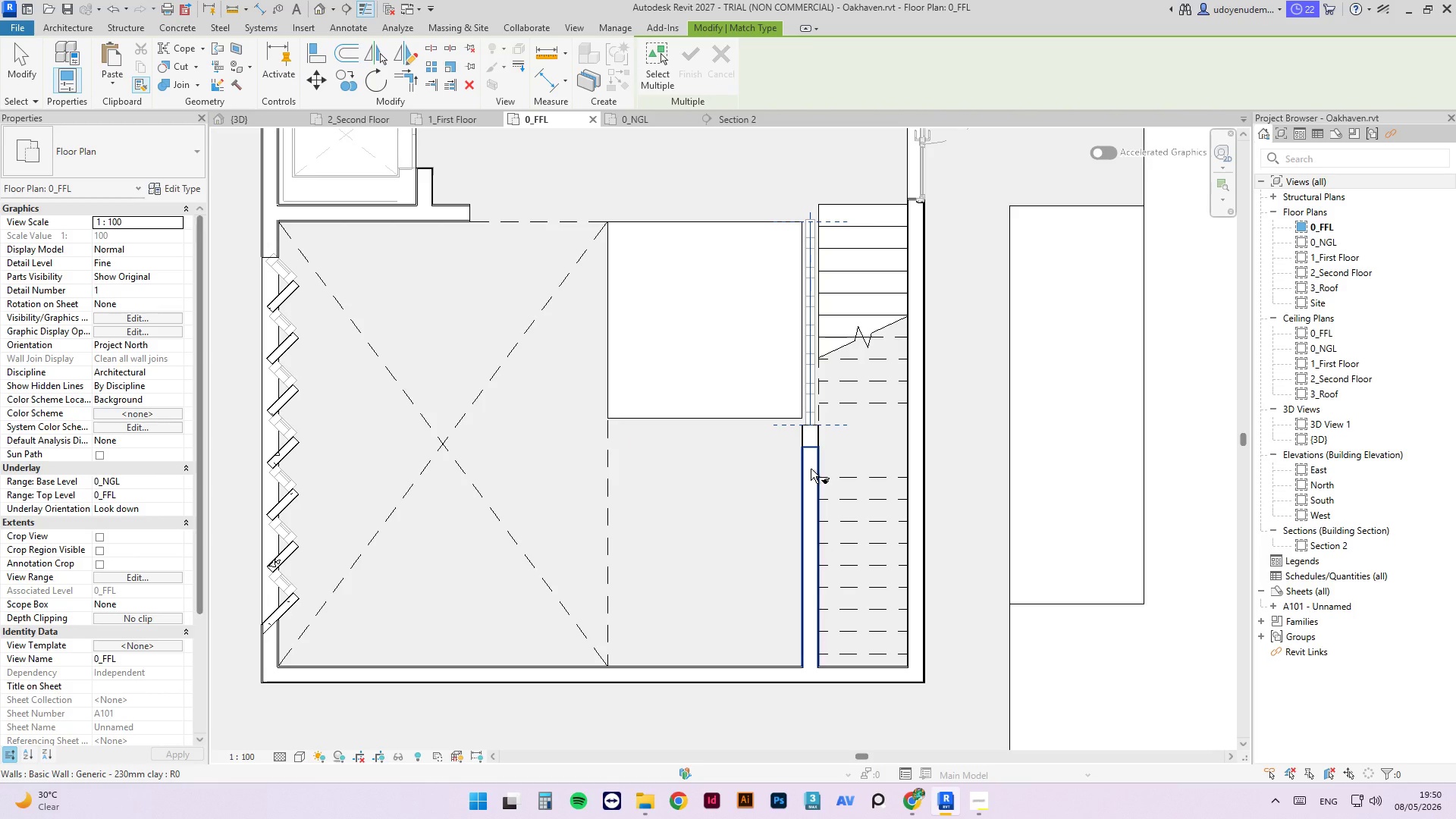 
left_click([811, 469])
 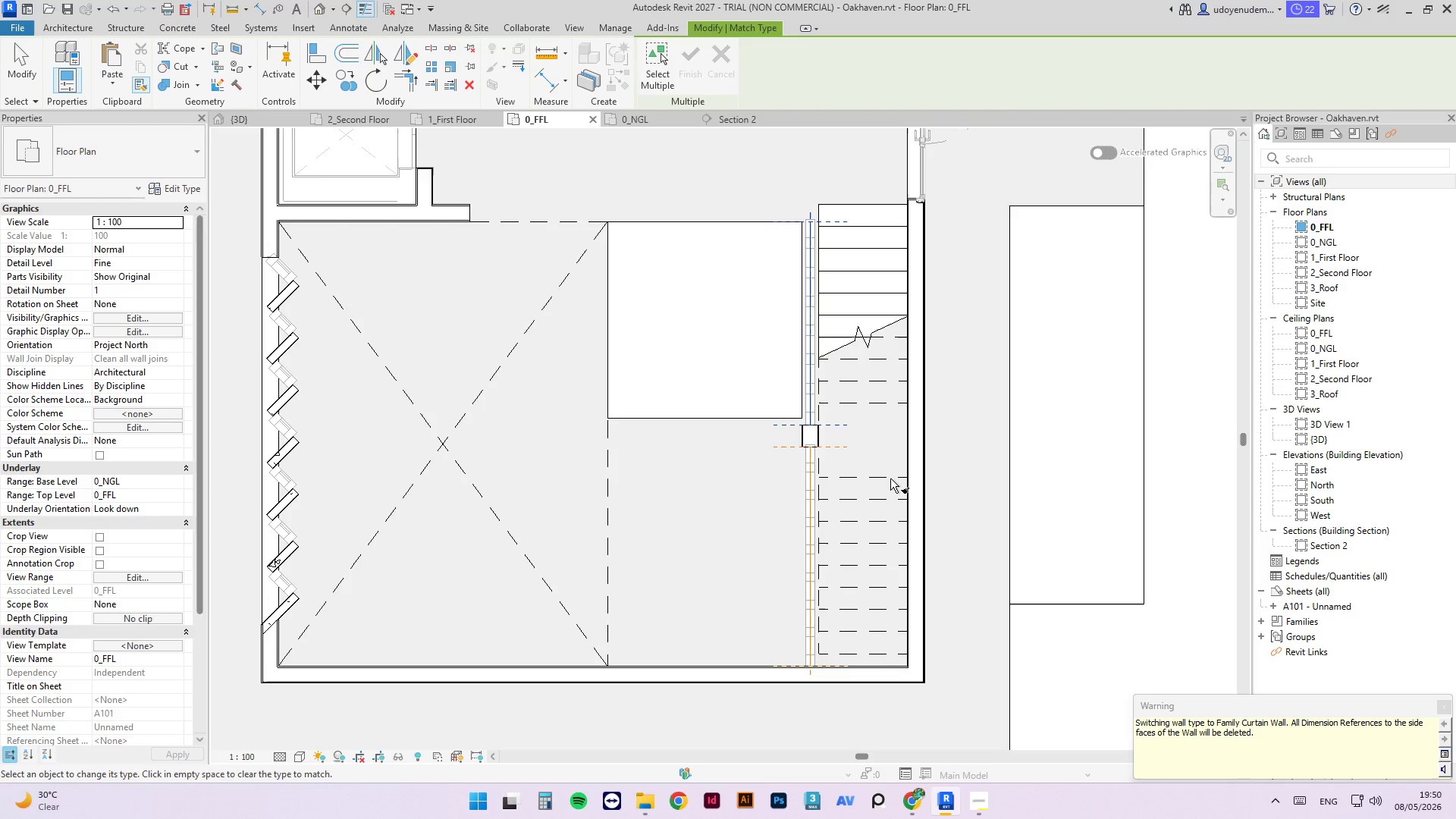 
key(Escape)
 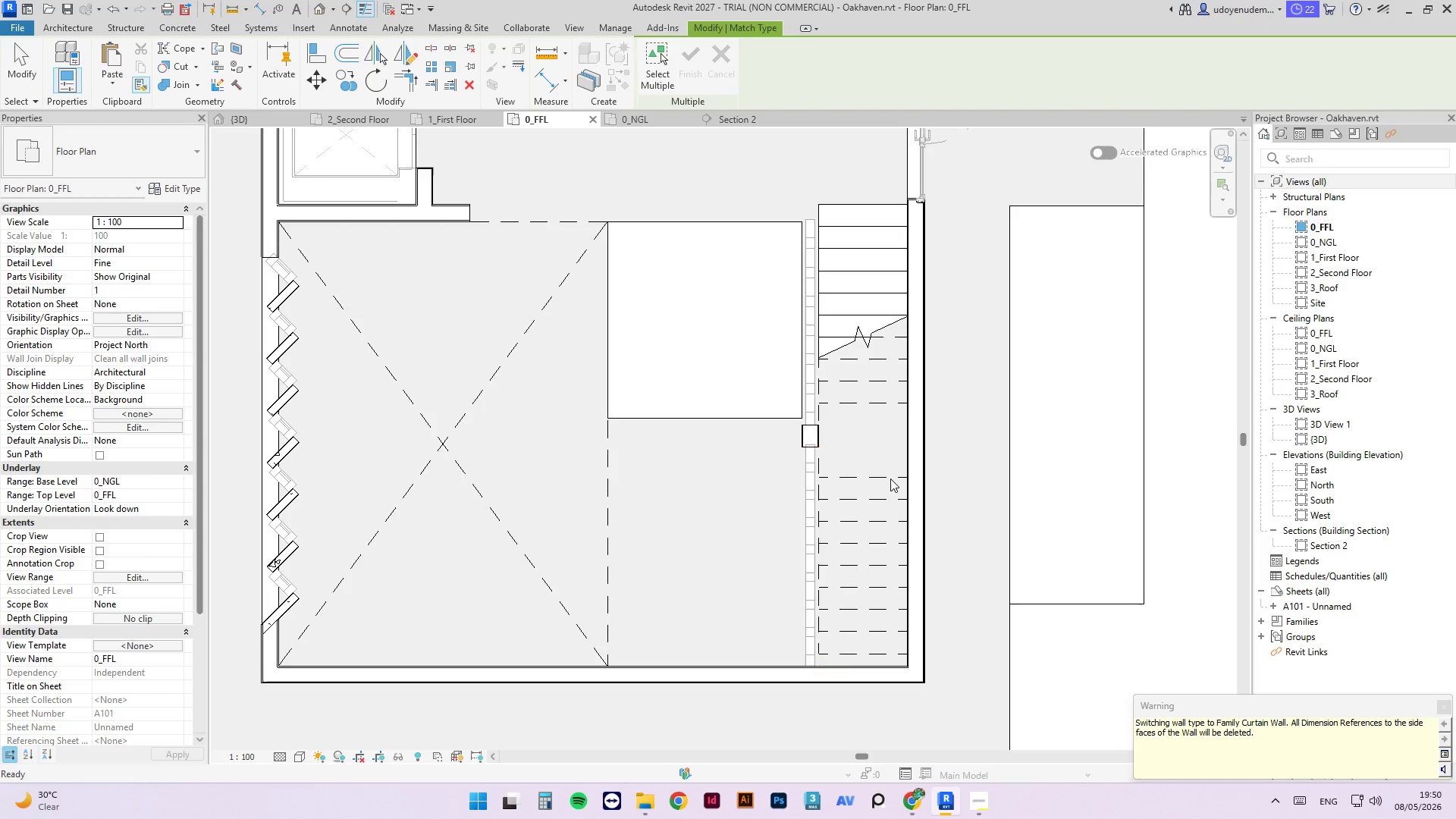 
key(Escape)
 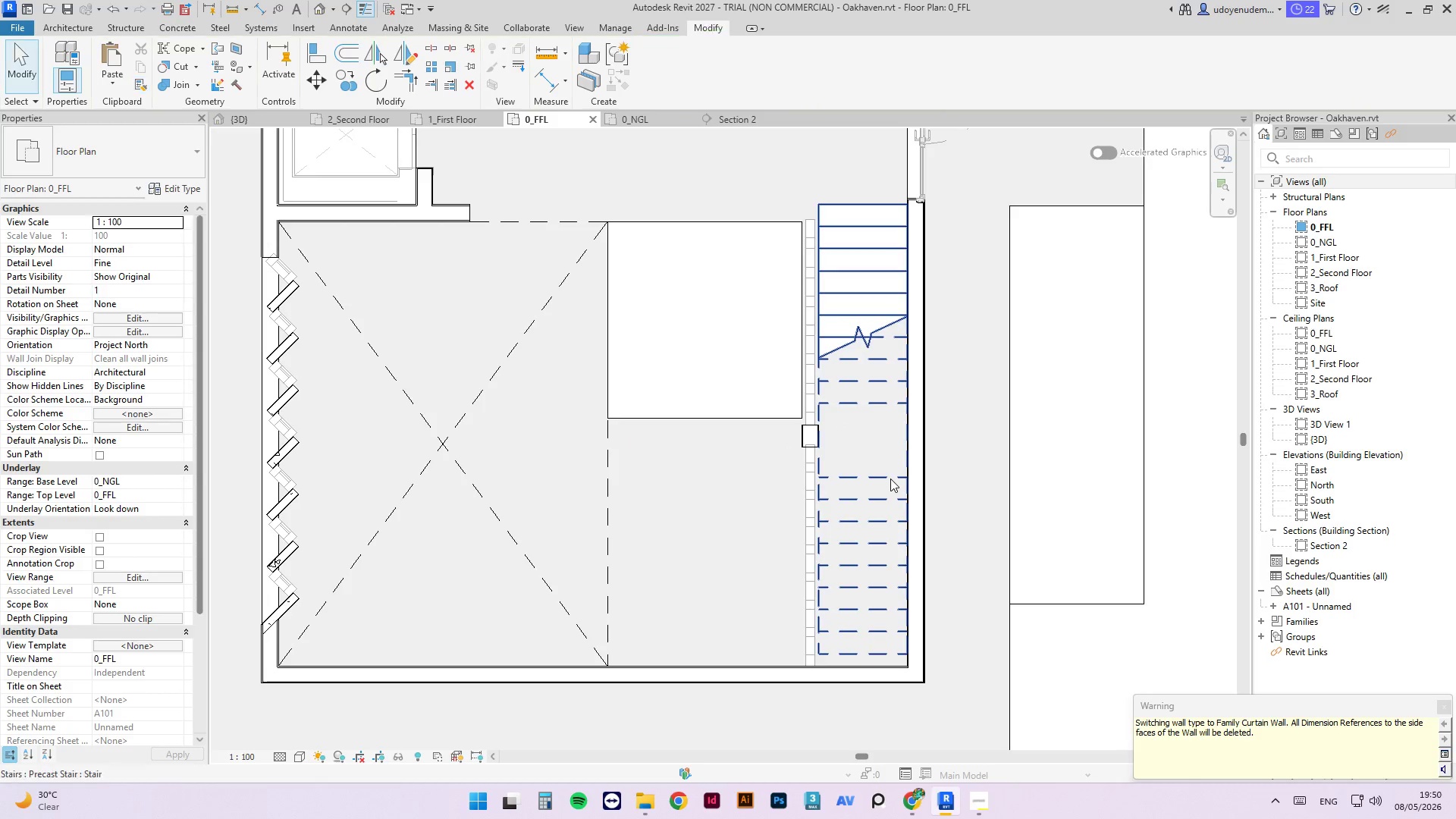 
key(Escape)
 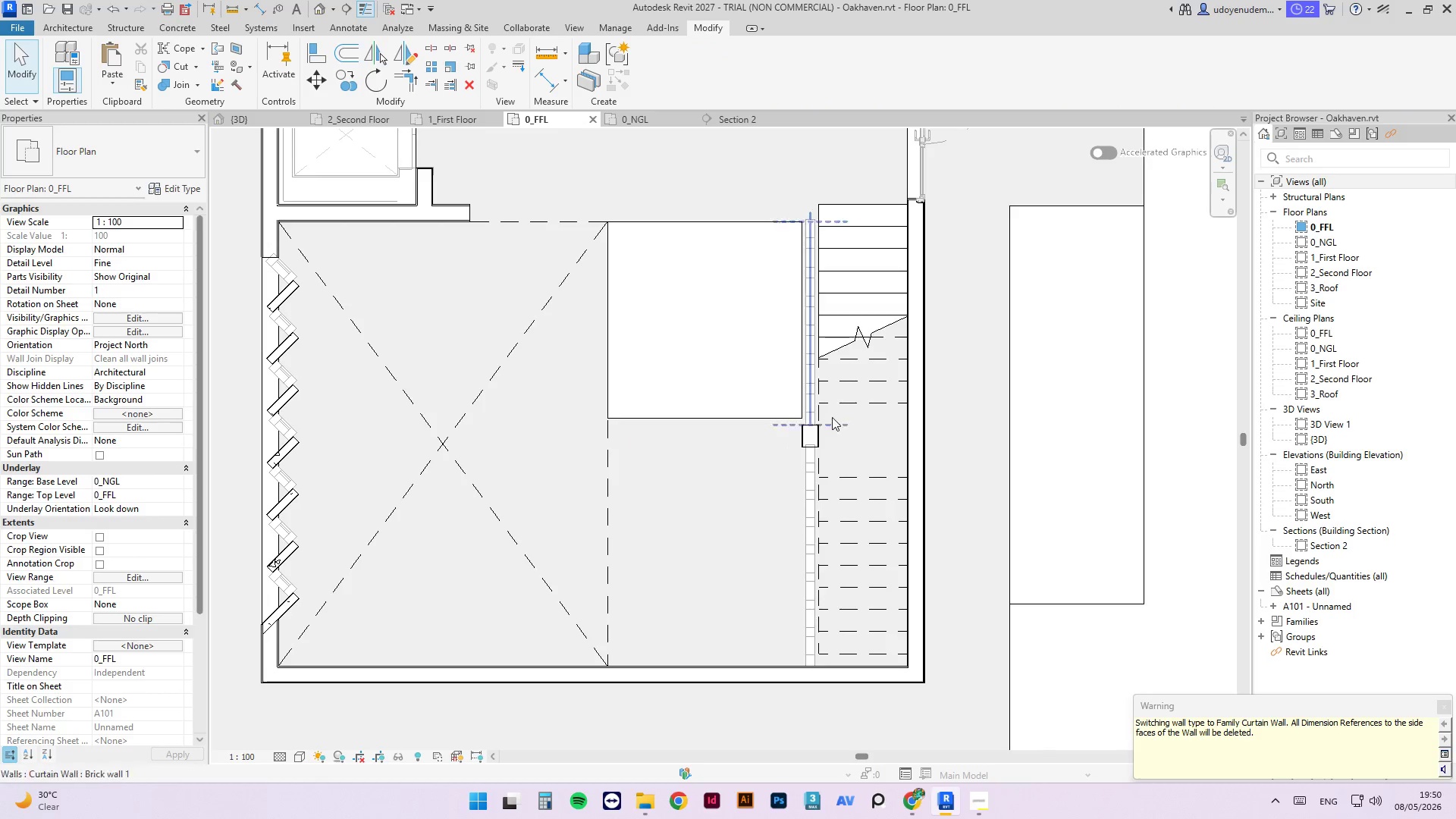 
scroll: coordinate [830, 413], scroll_direction: down, amount: 5.0
 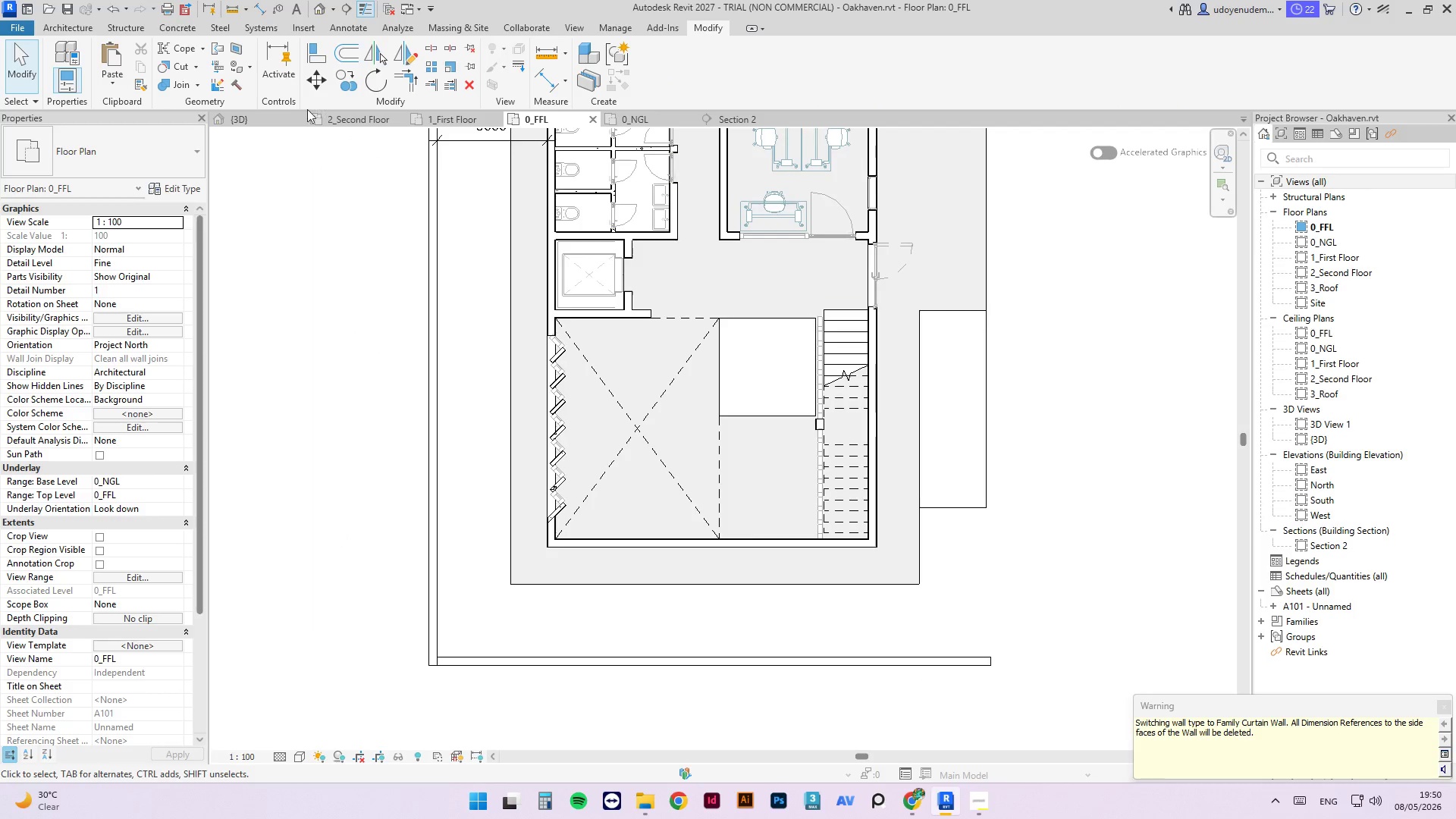 
left_click([254, 122])
 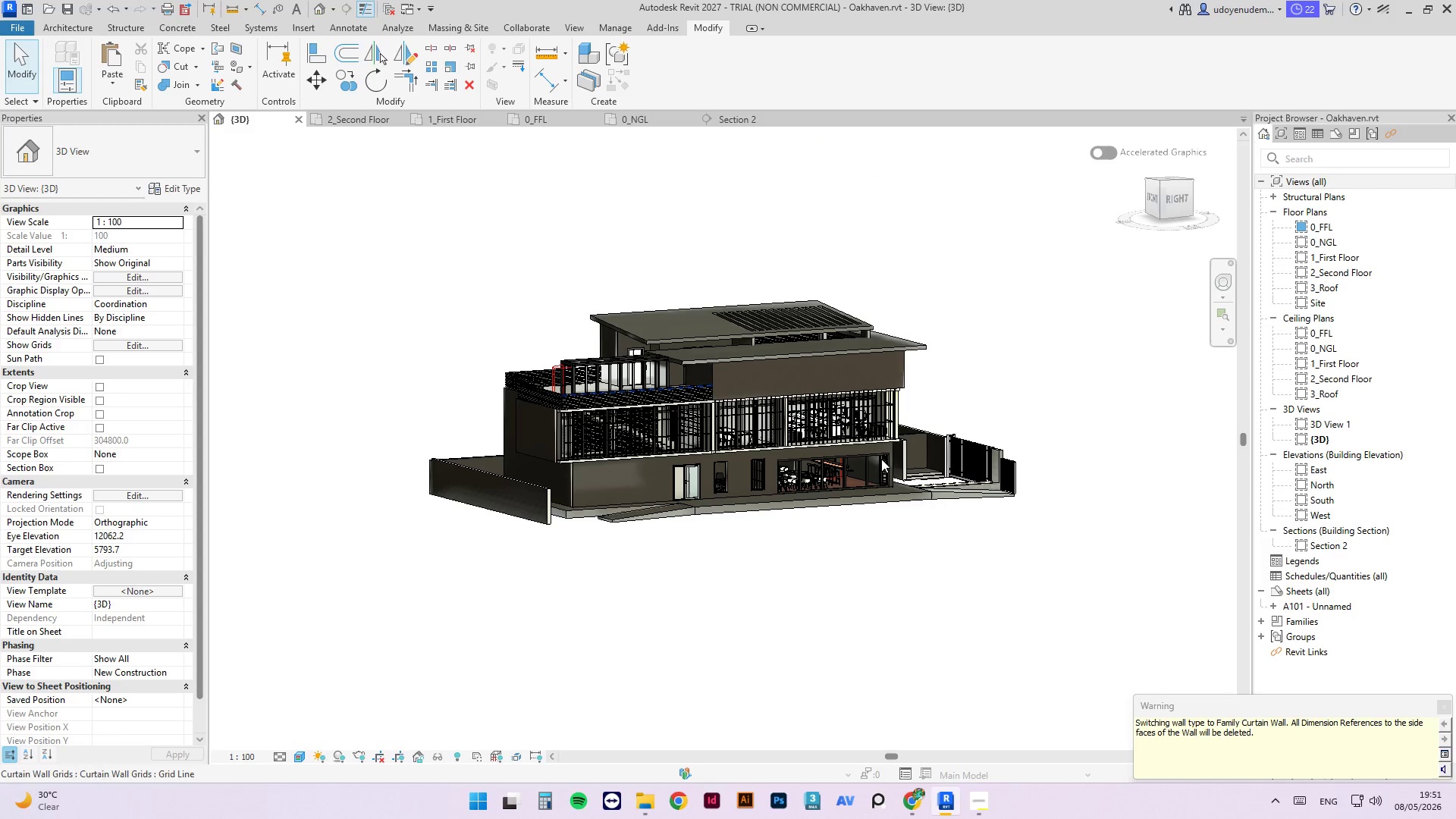 
hold_key(key=ShiftLeft, duration=1.59)
scroll: coordinate [568, 428], scroll_direction: up, amount: 2.0
 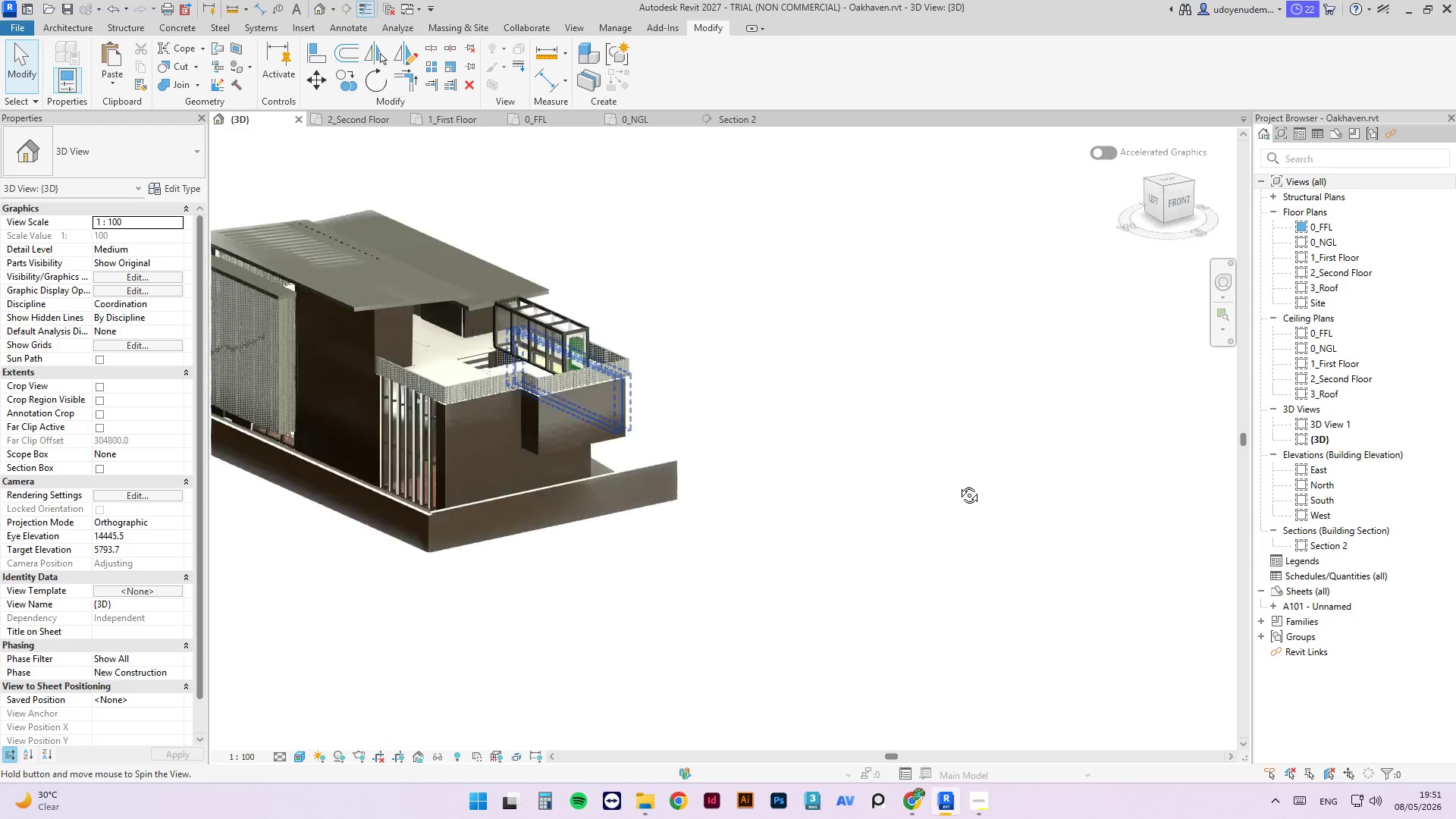 
hold_key(key=ShiftLeft, duration=1.38)
 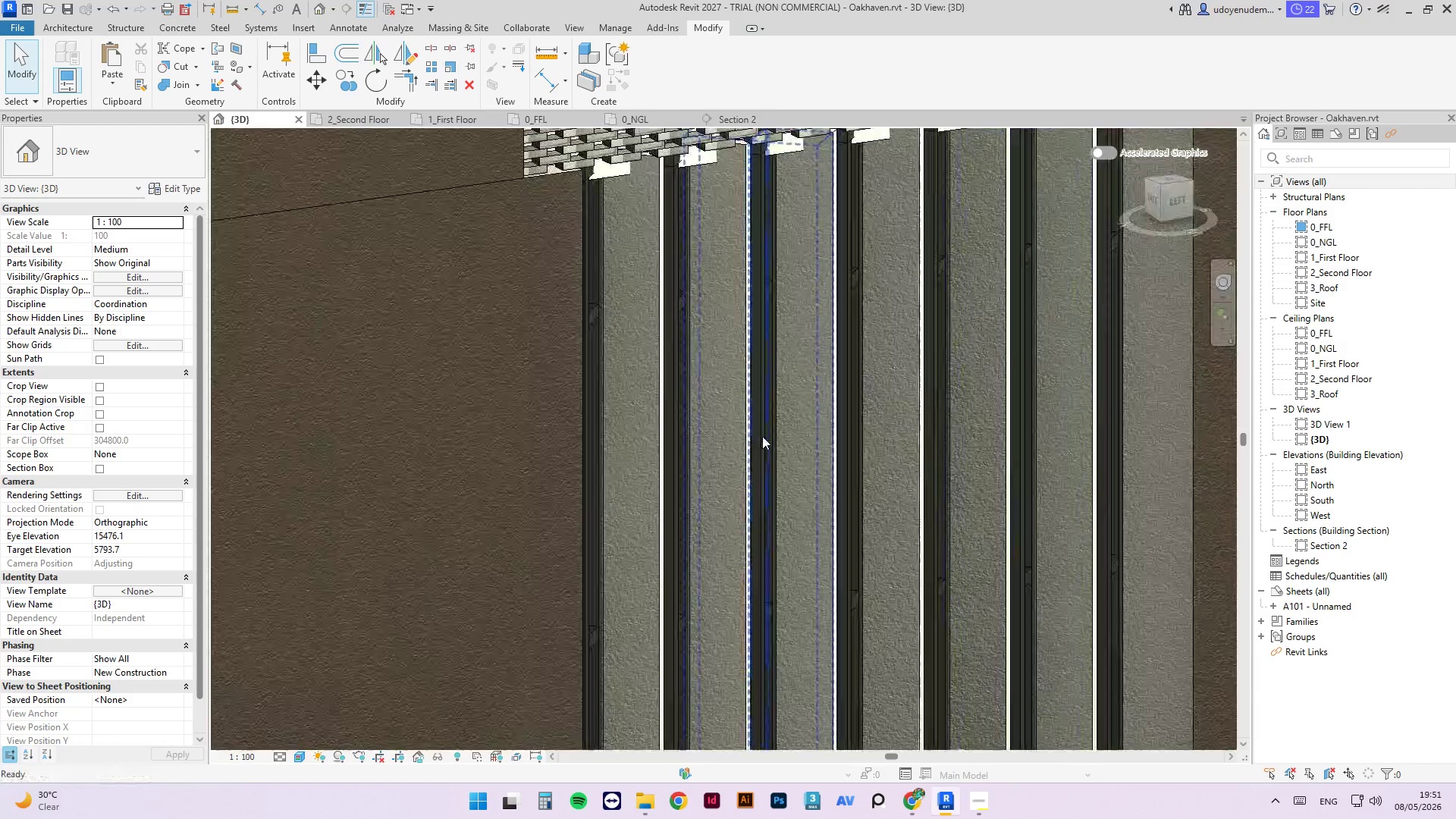 
scroll: coordinate [651, 549], scroll_direction: up, amount: 14.0
 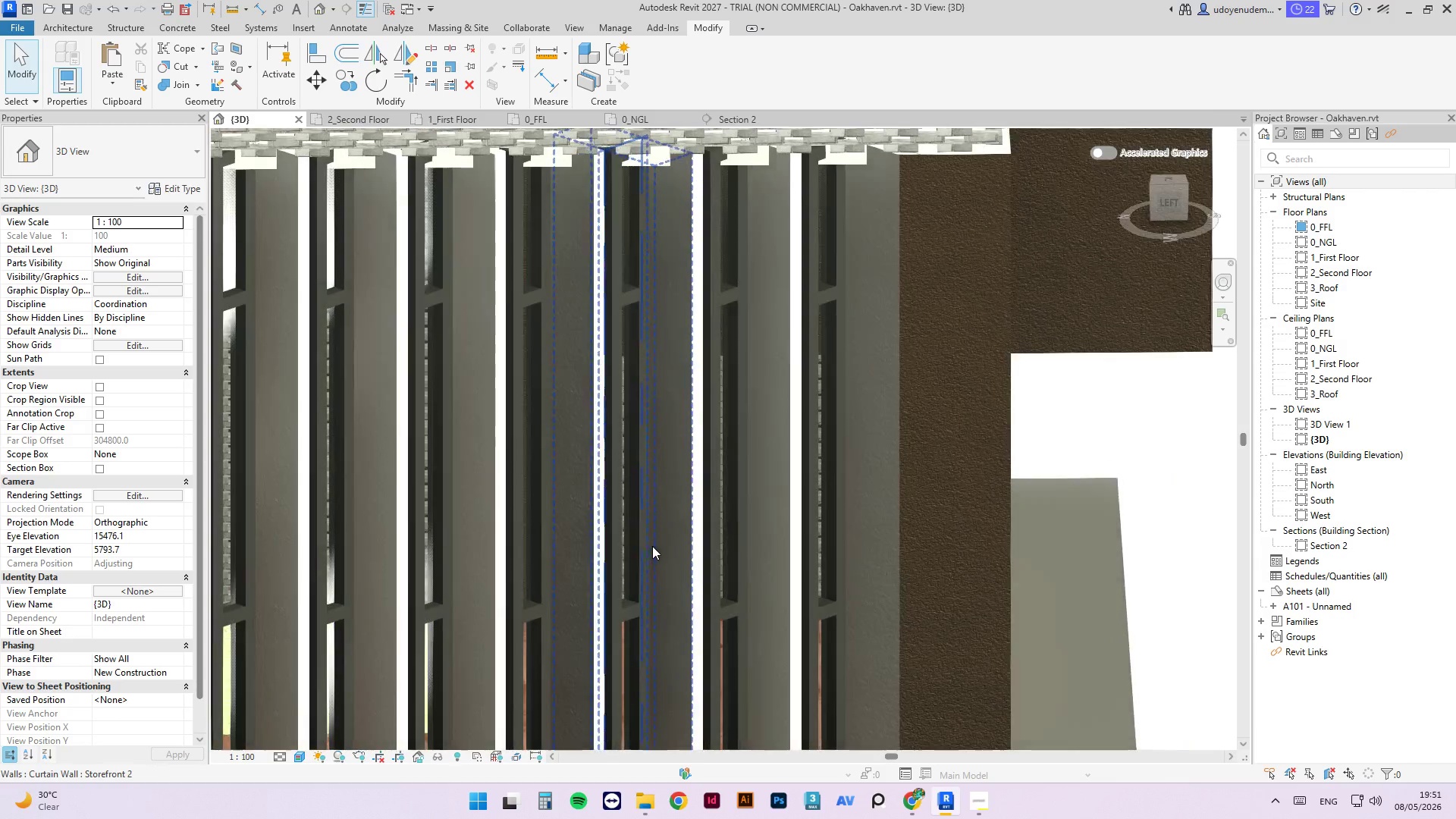 
hold_key(key=ShiftLeft, duration=5.75)
 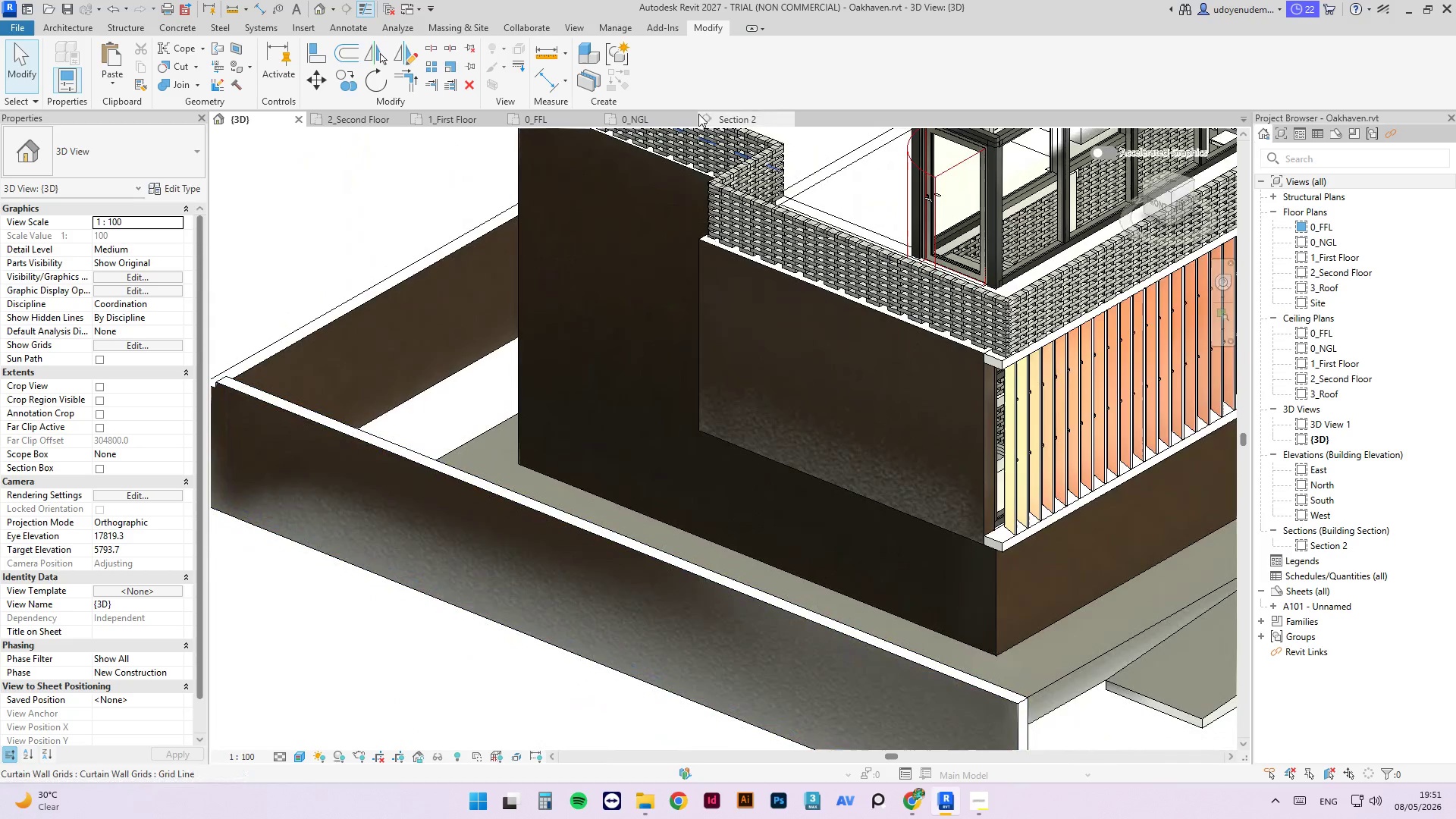 
scroll: coordinate [631, 400], scroll_direction: down, amount: 5.0
 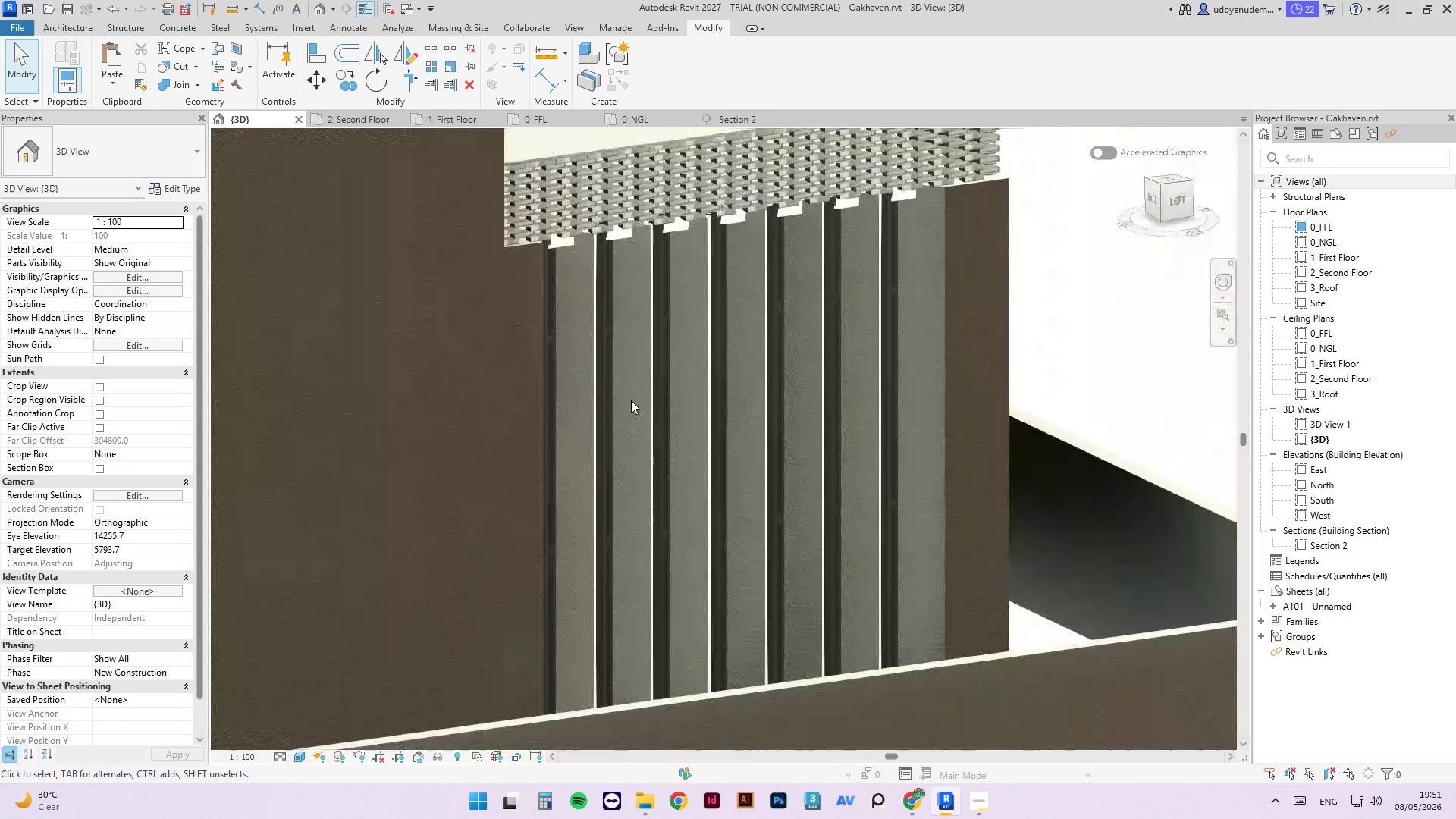 
left_click([711, 113])
 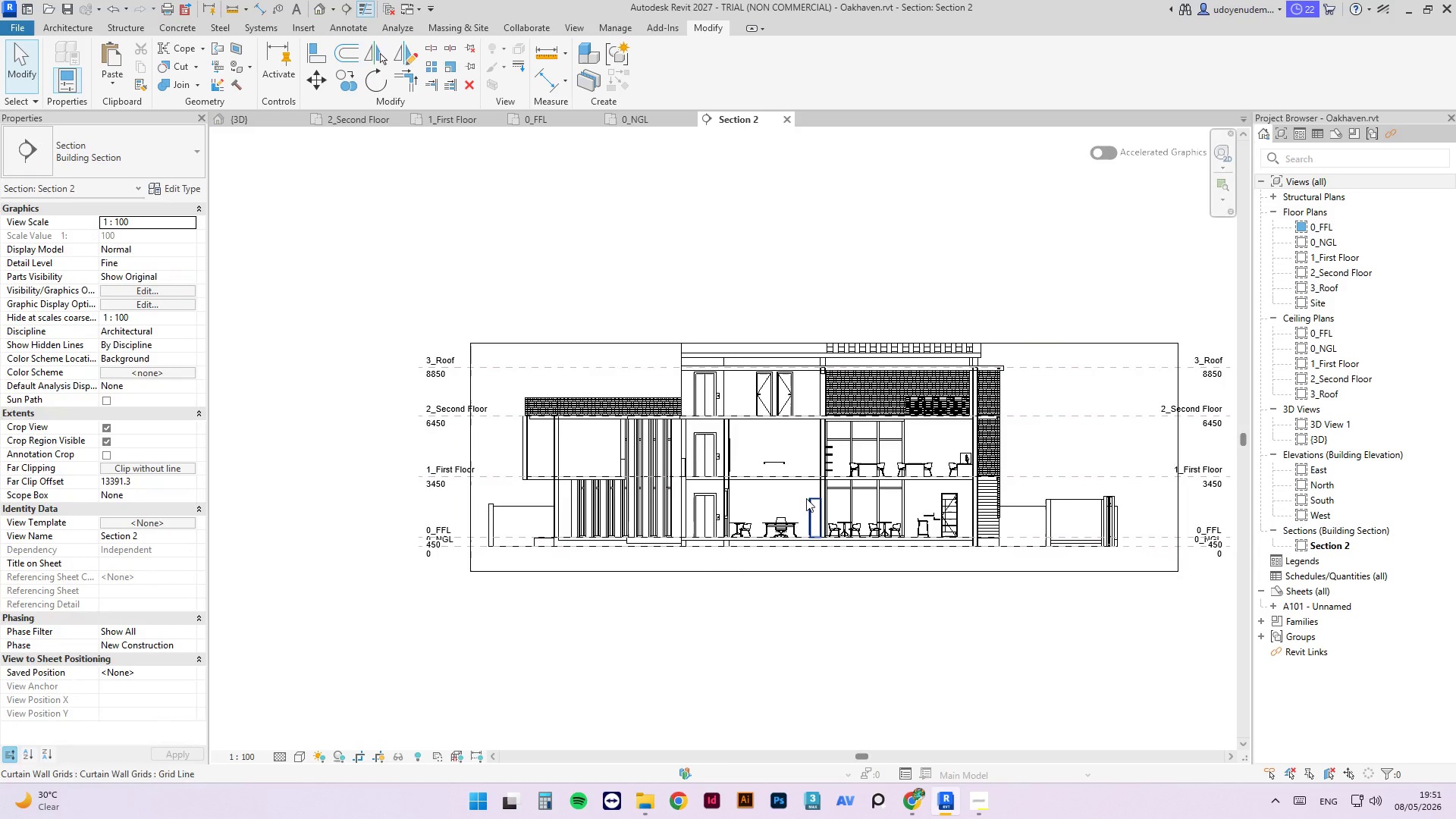 
scroll: coordinate [679, 529], scroll_direction: up, amount: 6.0
 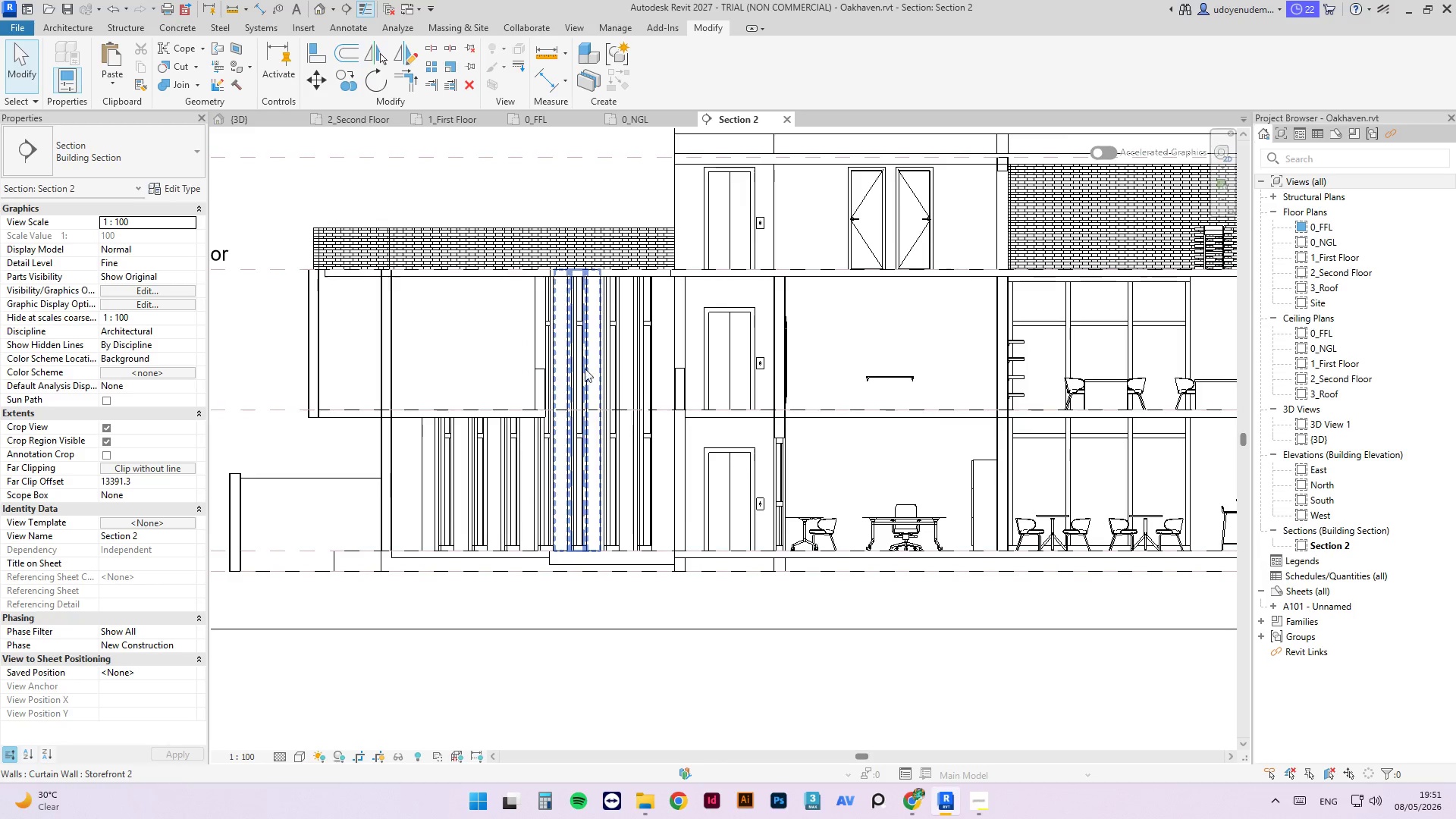 
left_click([593, 560])
 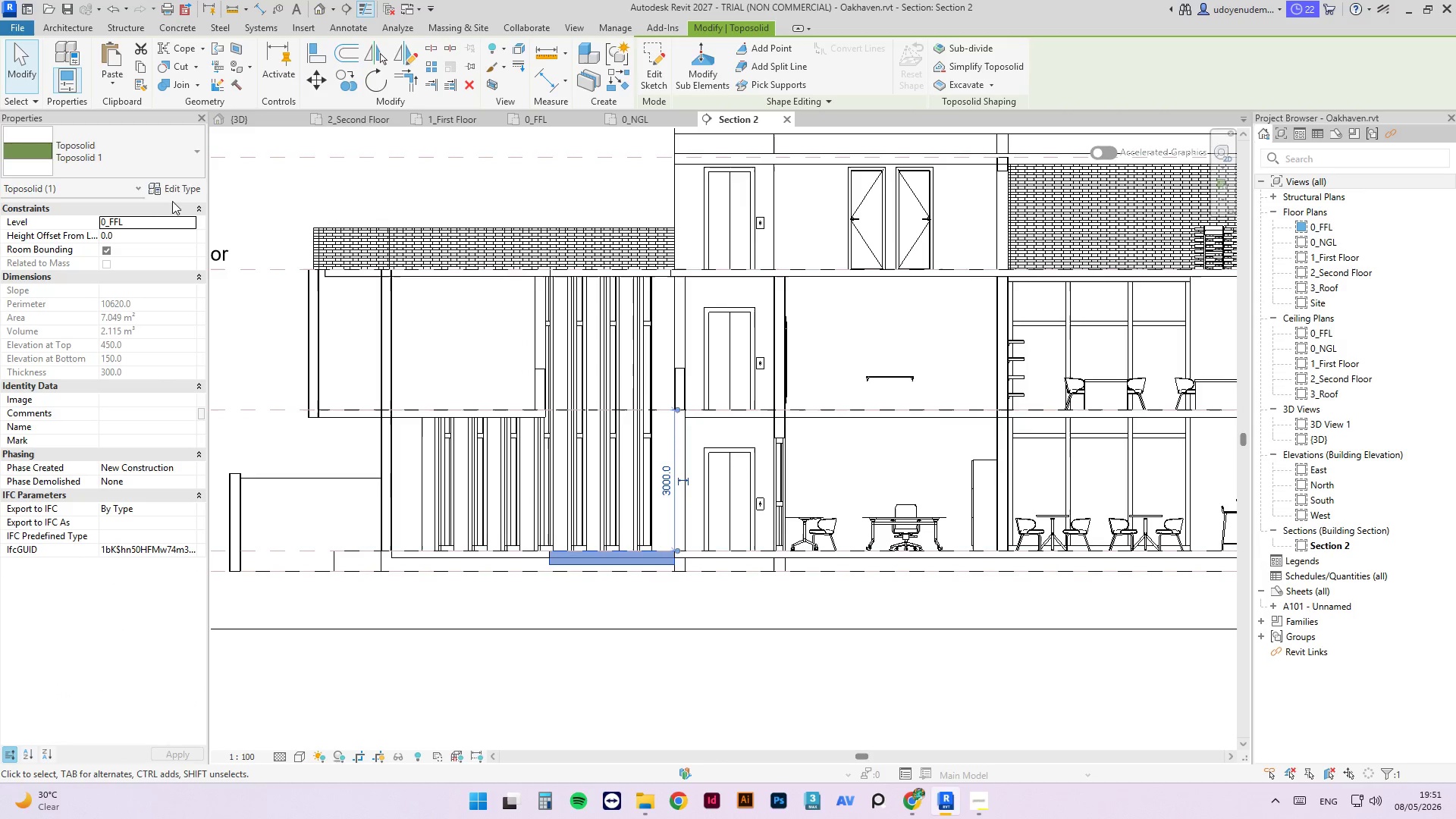 
left_click([178, 191])
 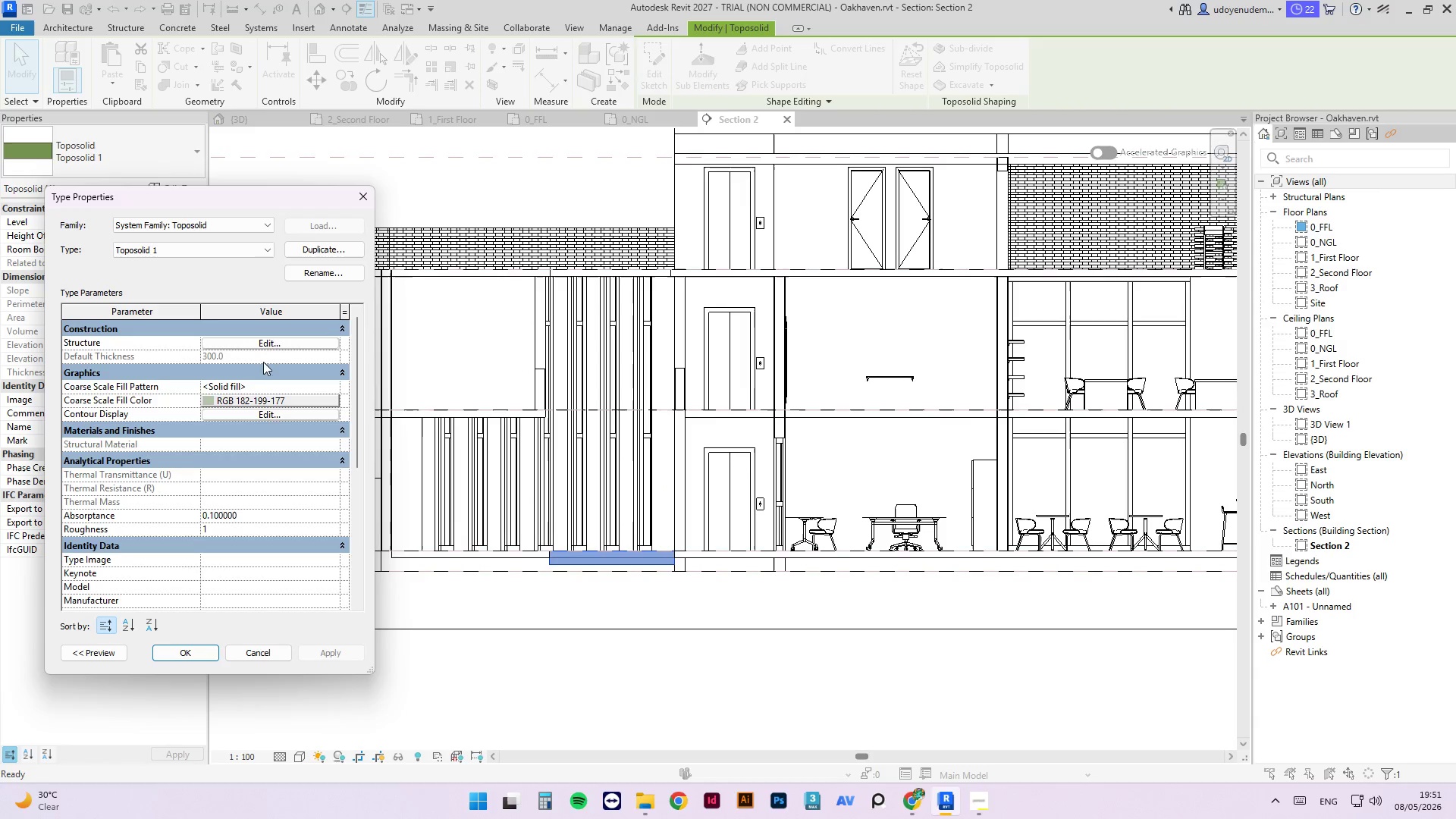 
left_click([275, 344])
 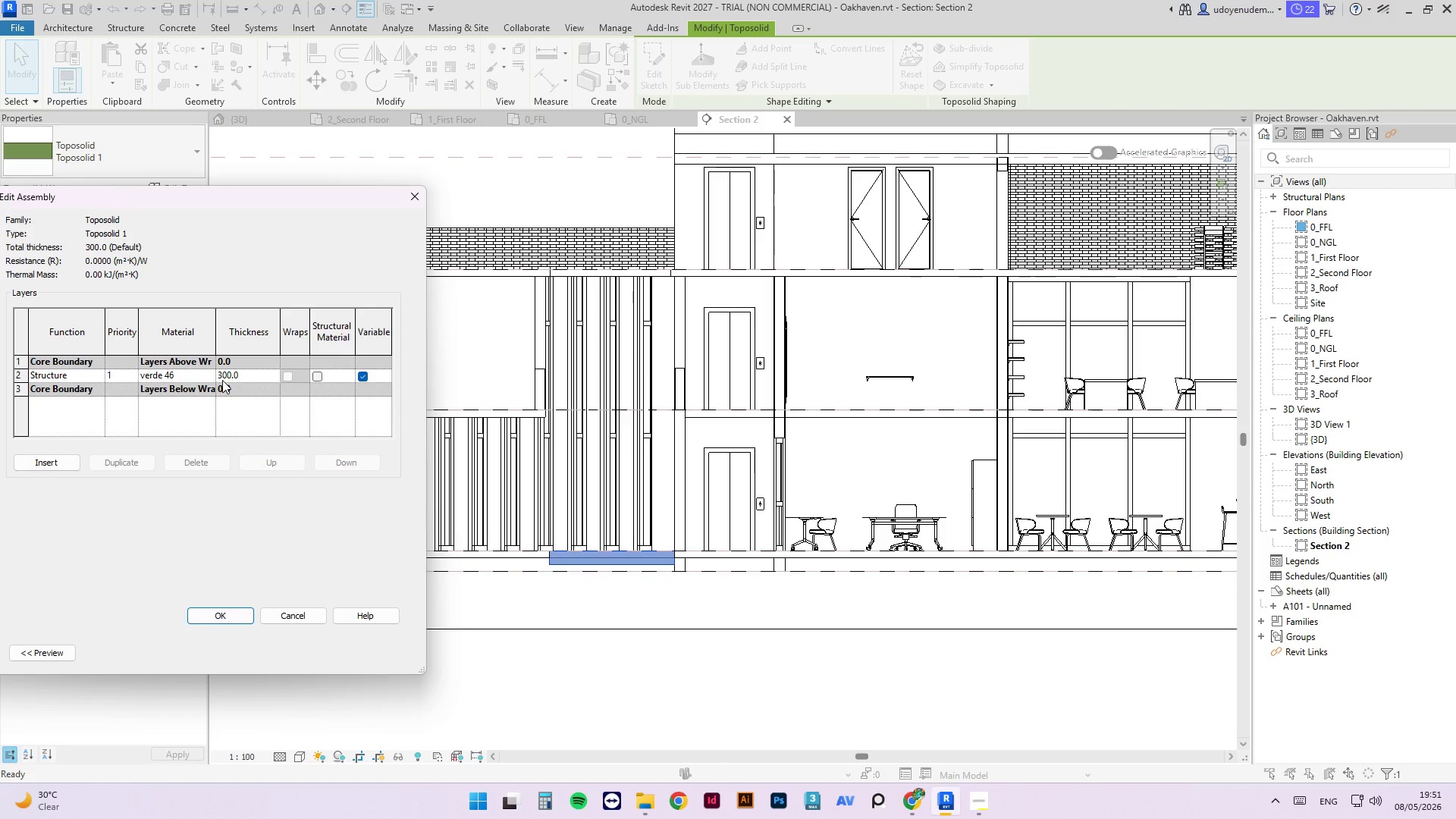 
double_click([229, 372])
 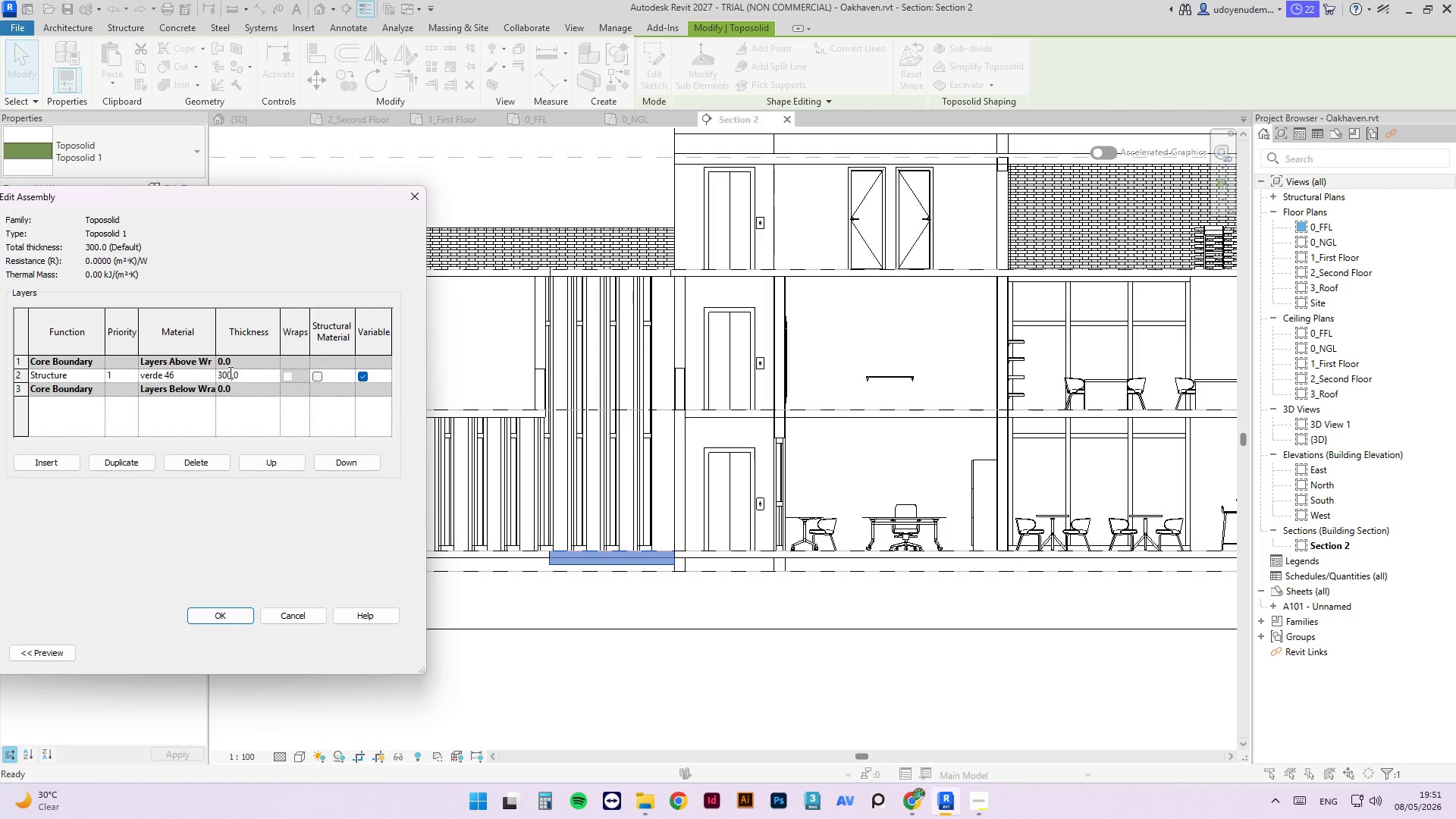 
triple_click([229, 372])
 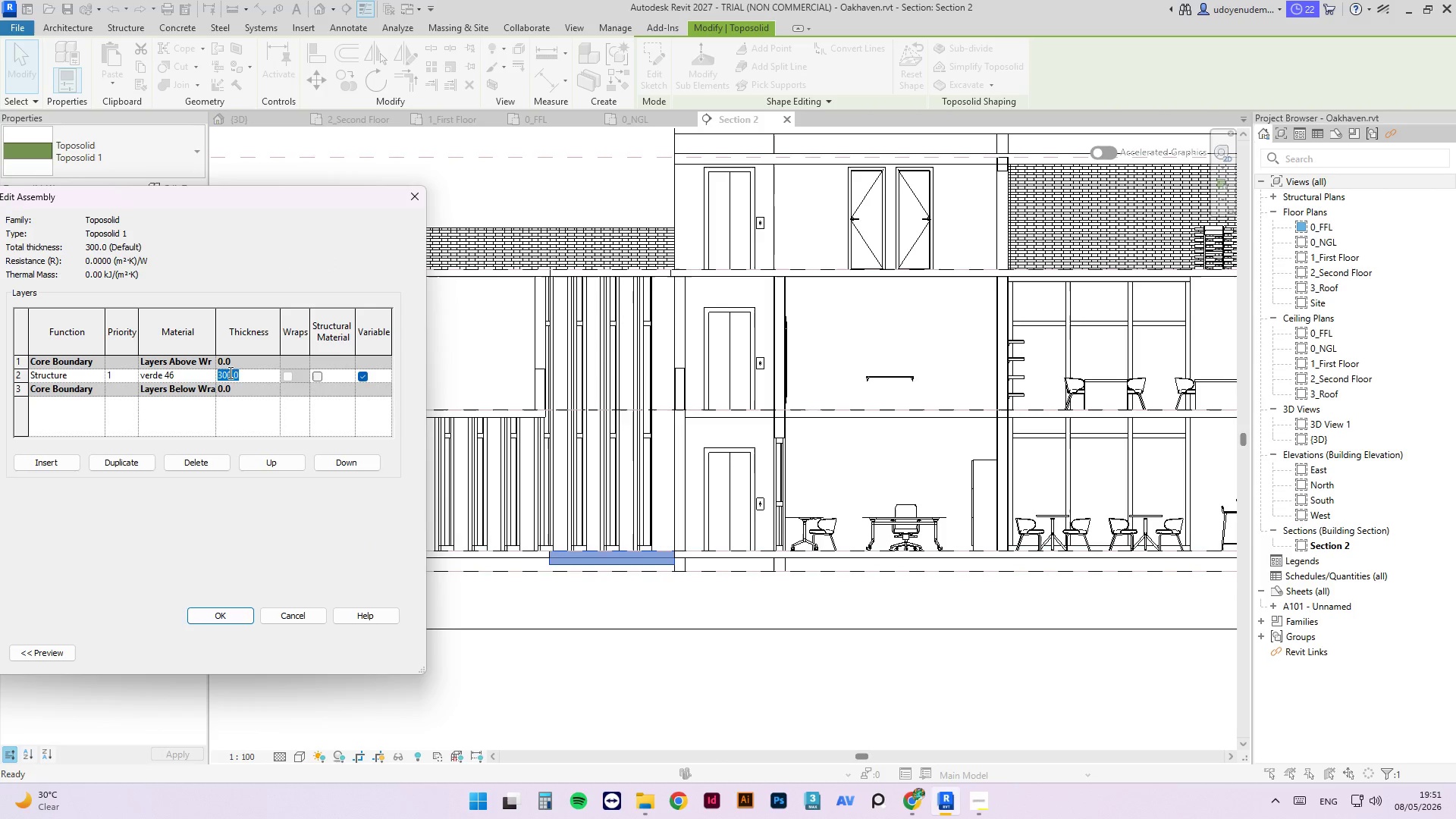 
key(Numpad1)
 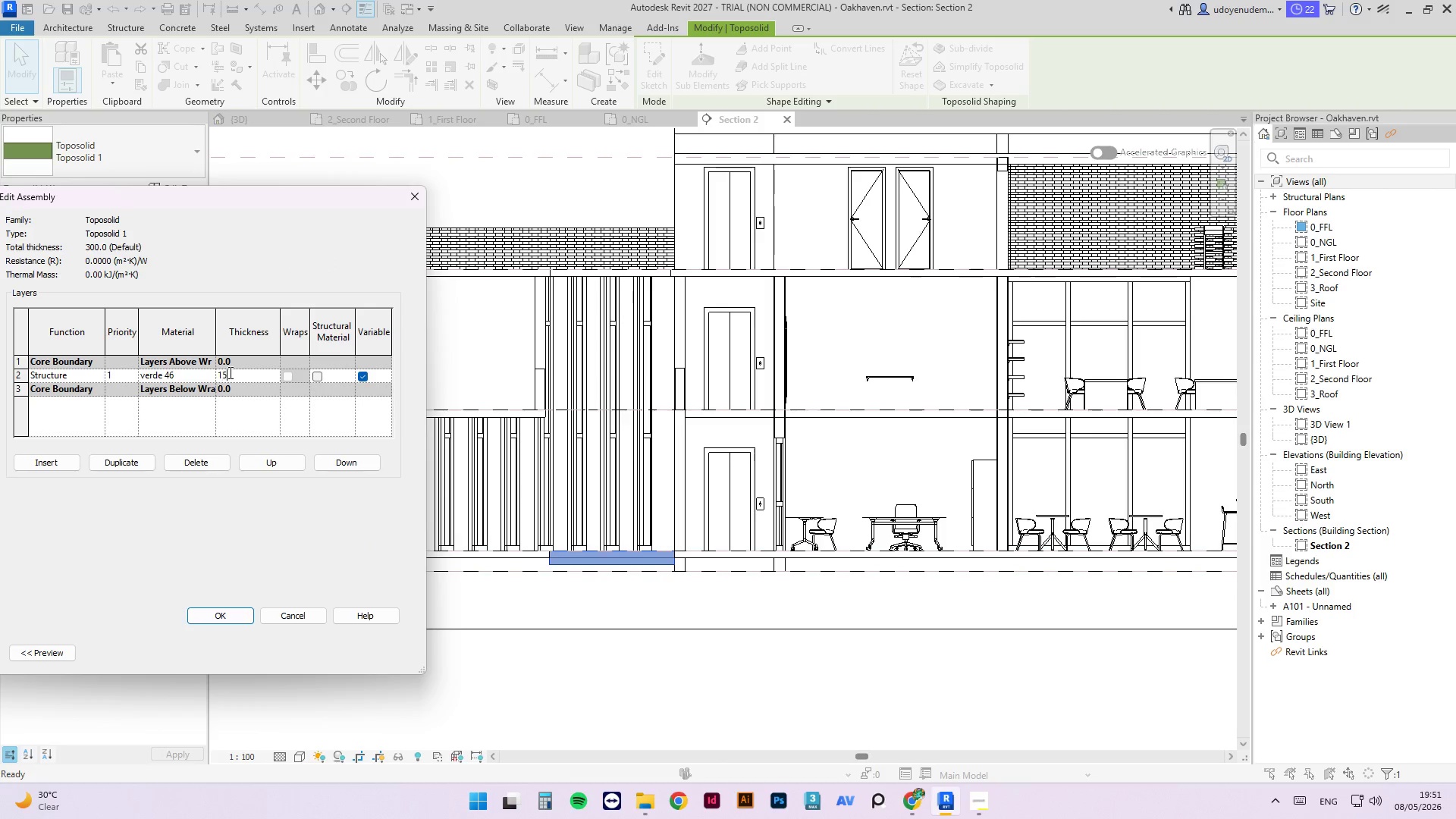 
key(Numpad5)
 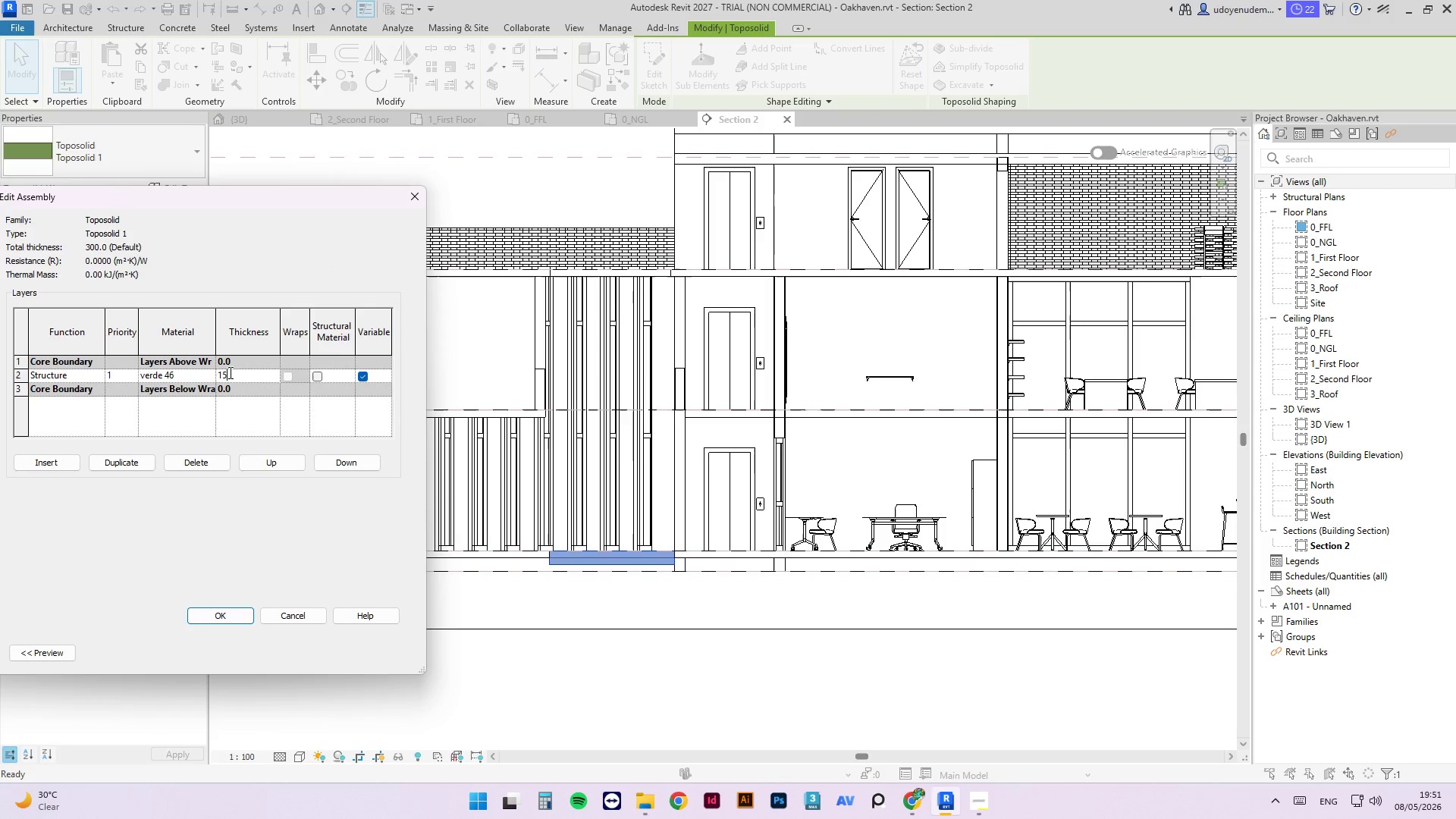 
key(Numpad0)
 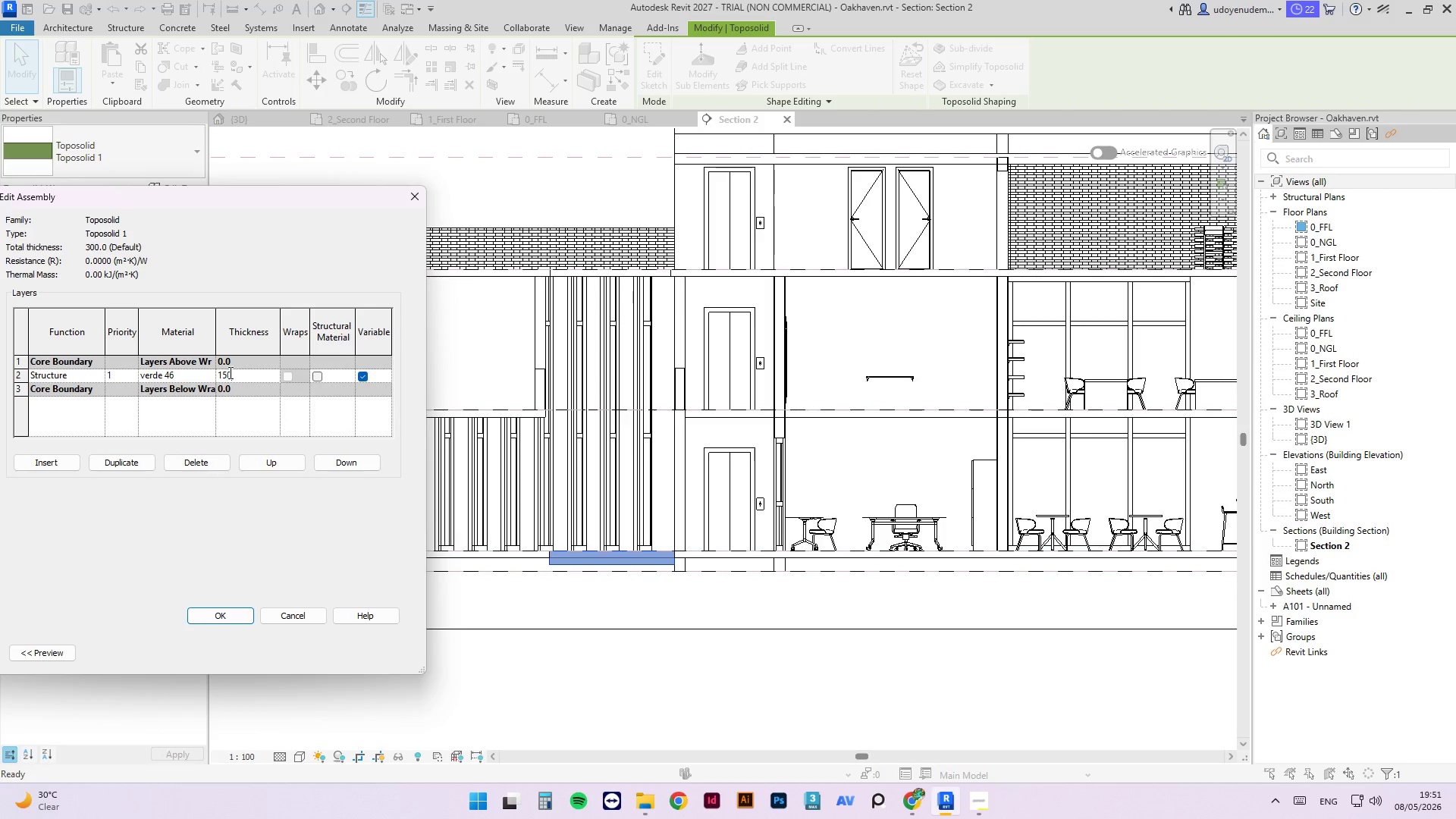 
key(NumpadEnter)
 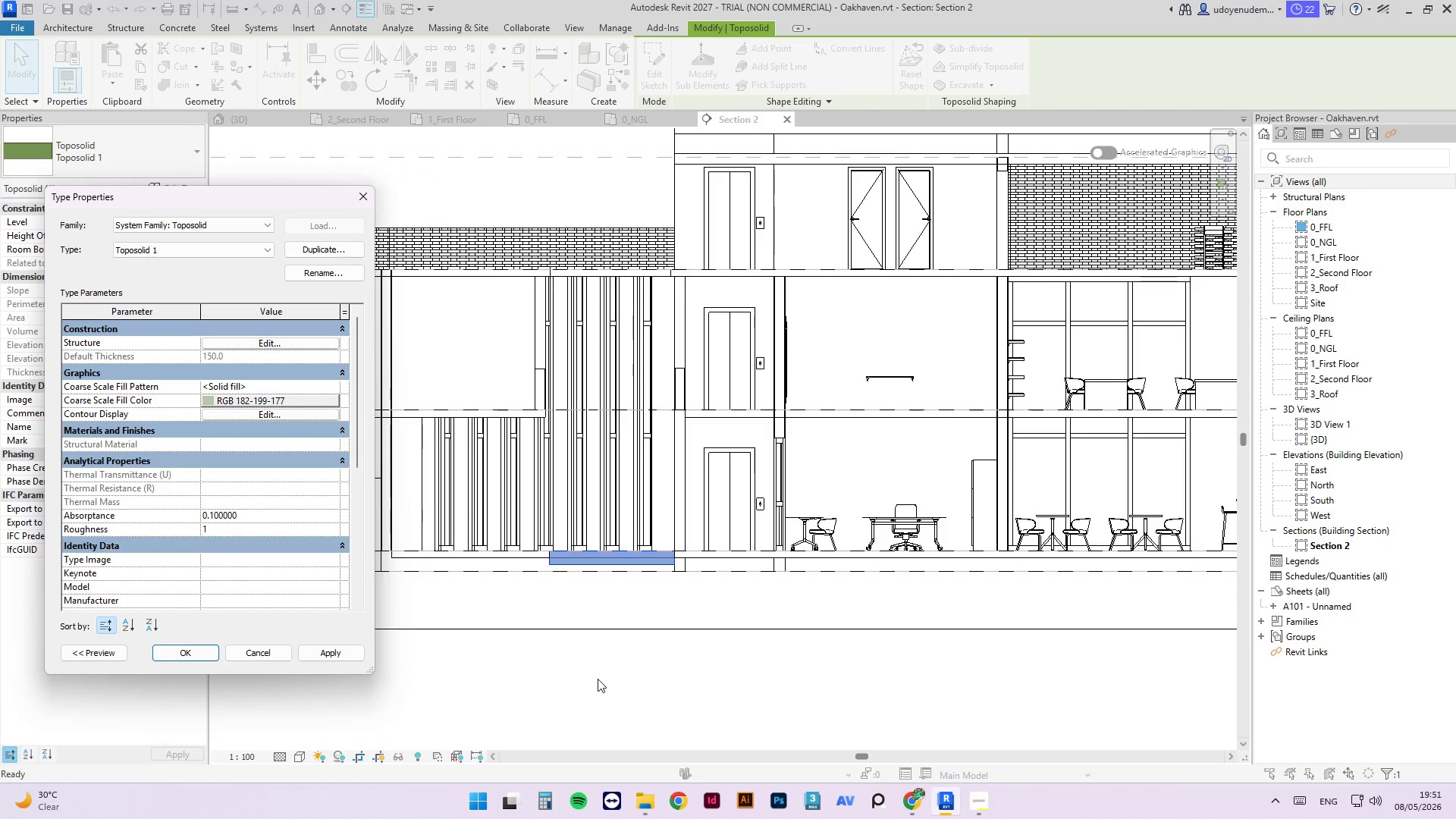 
left_click([169, 653])
 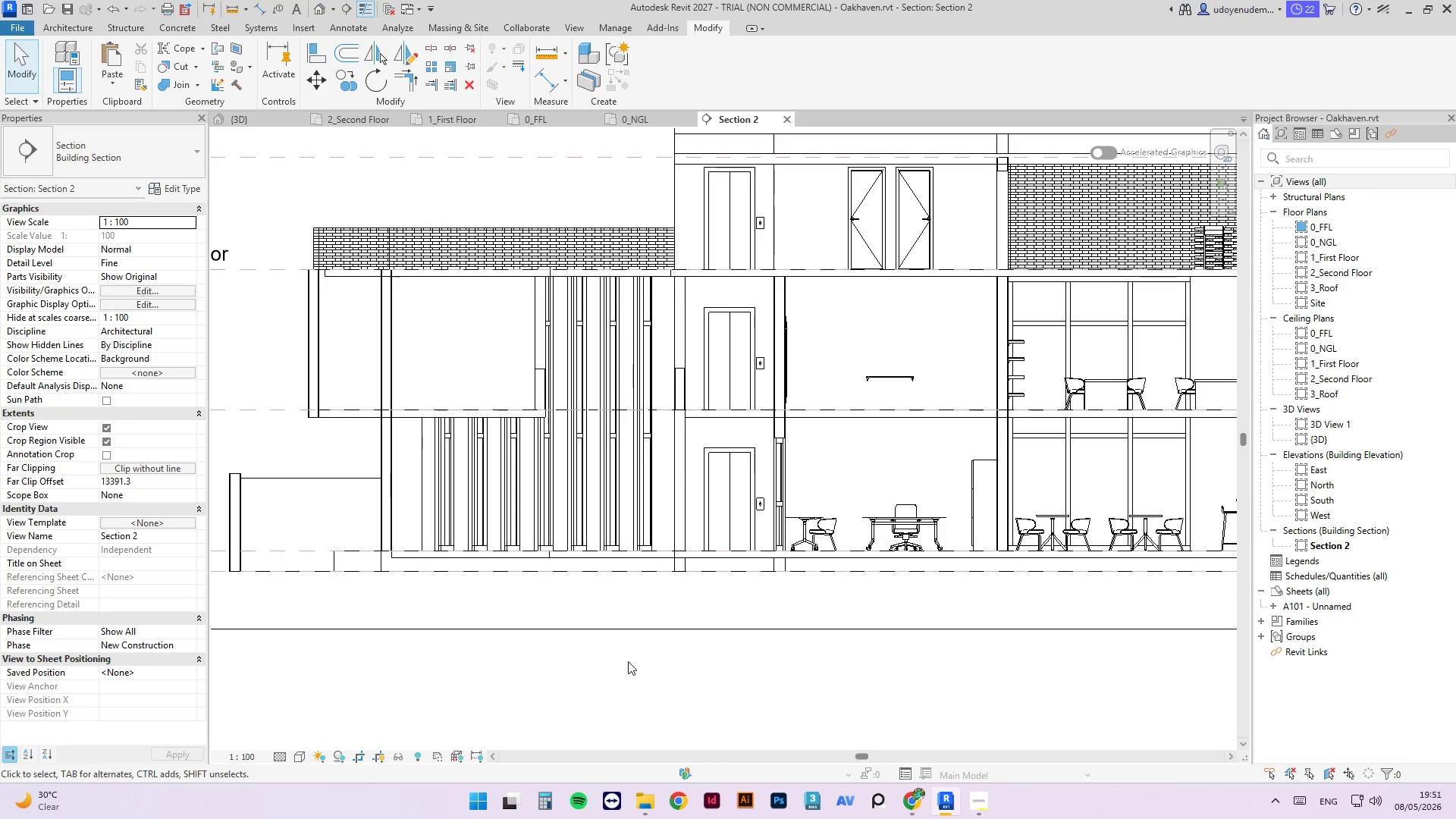 
left_click([620, 653])
 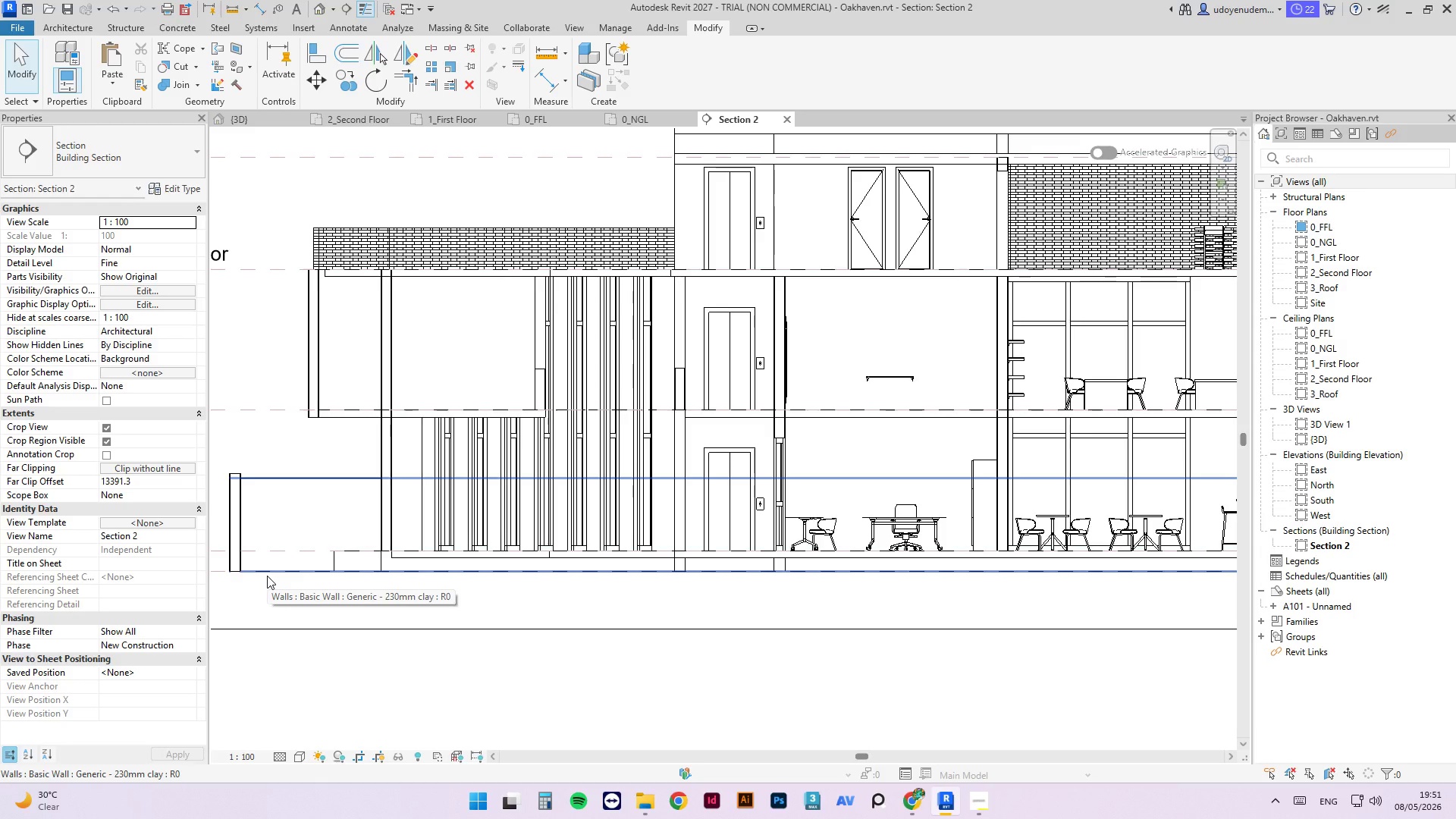 
wait(19.7)
 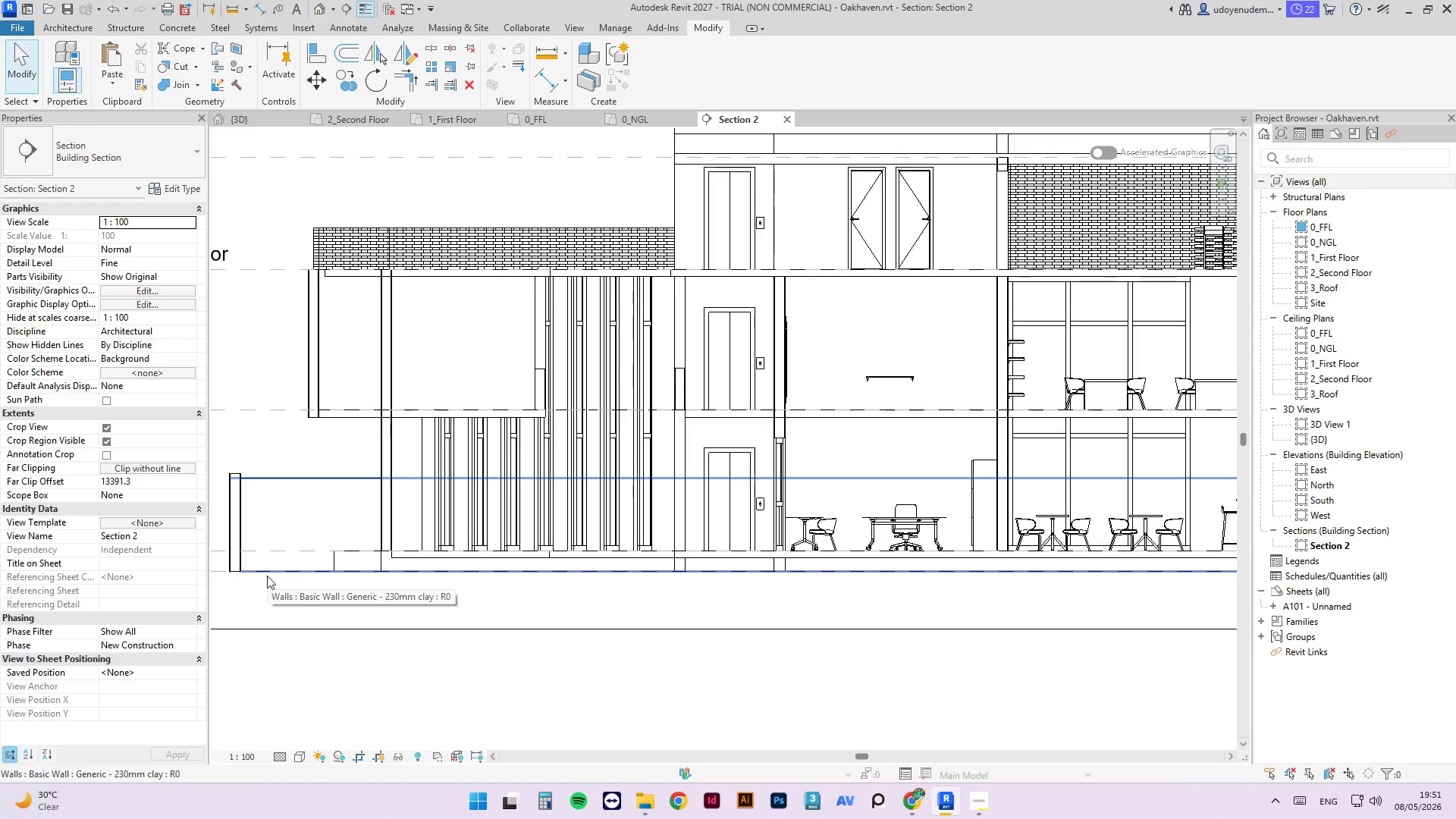 
key(Escape)
 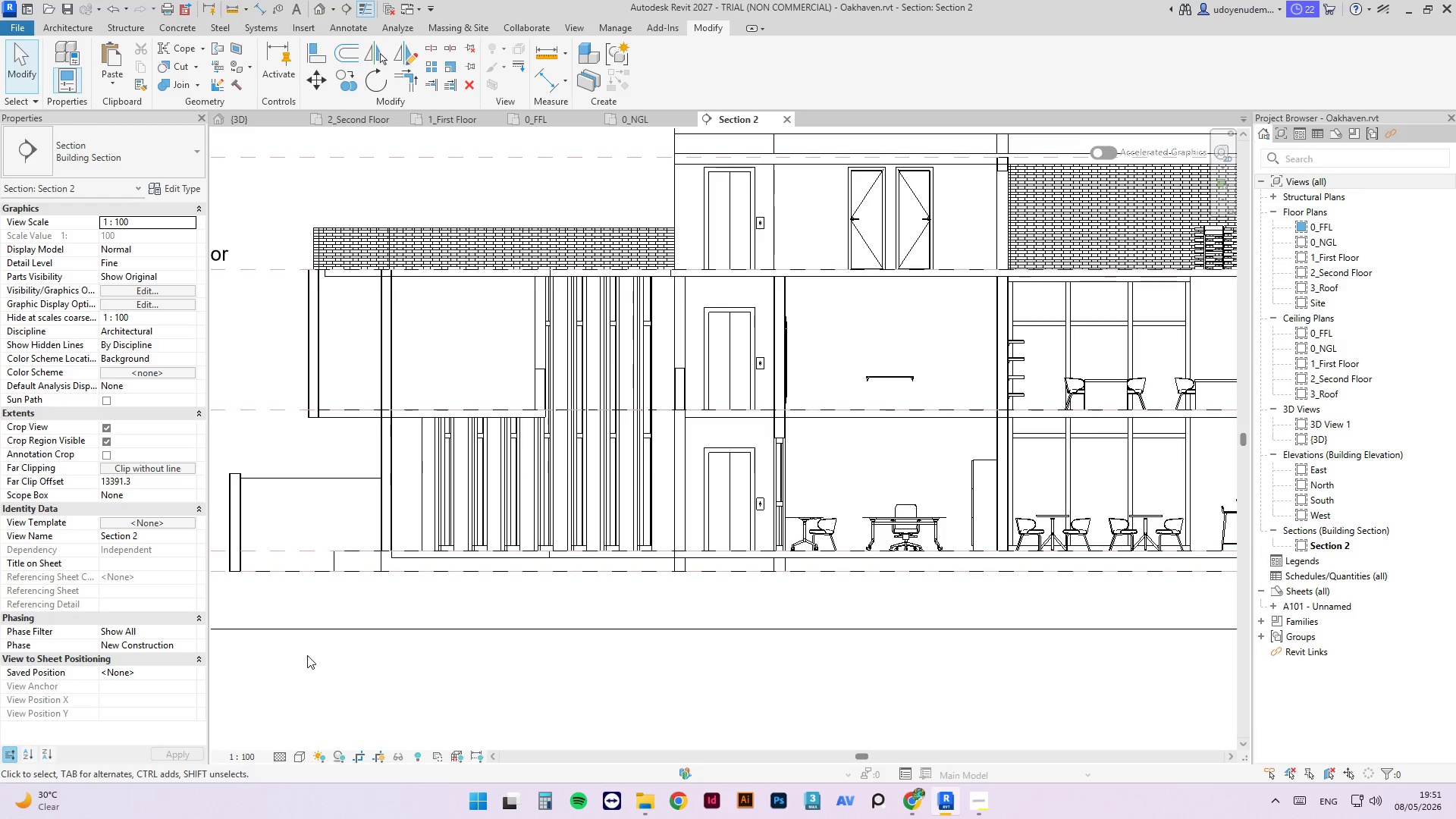 
key(Escape)
 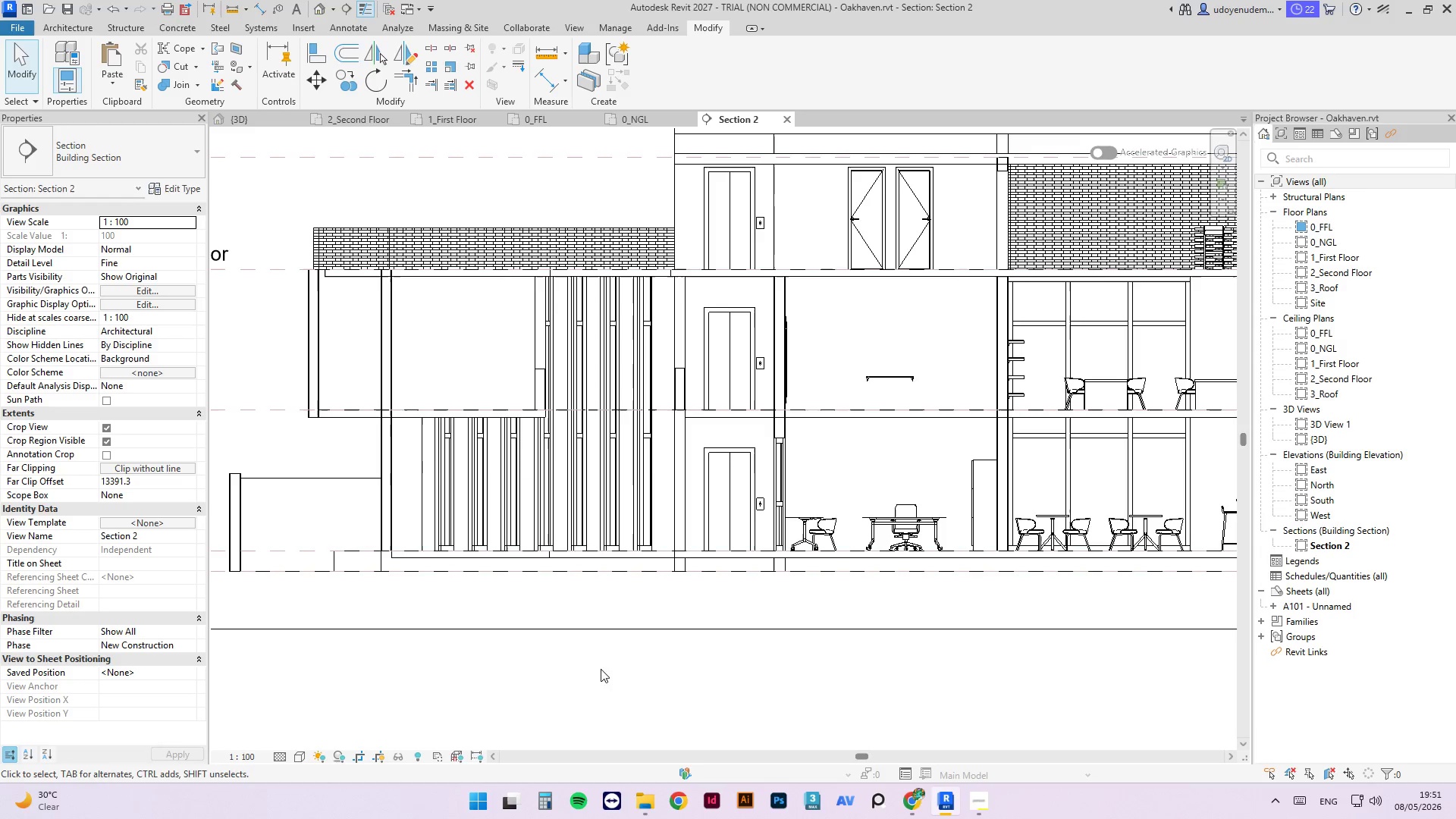 
scroll: coordinate [421, 409], scroll_direction: down, amount: 4.0
 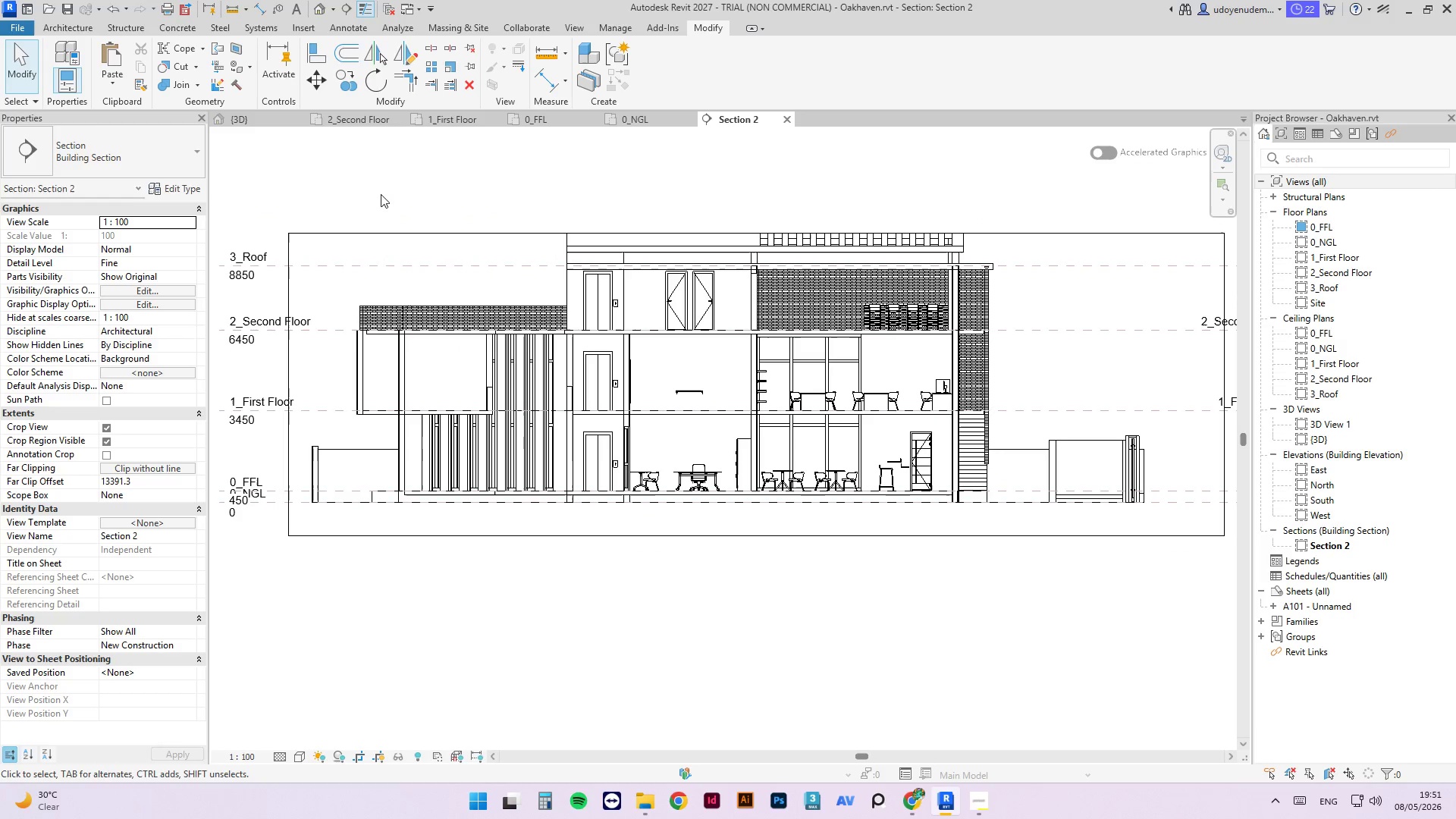 
left_click([382, 191])
 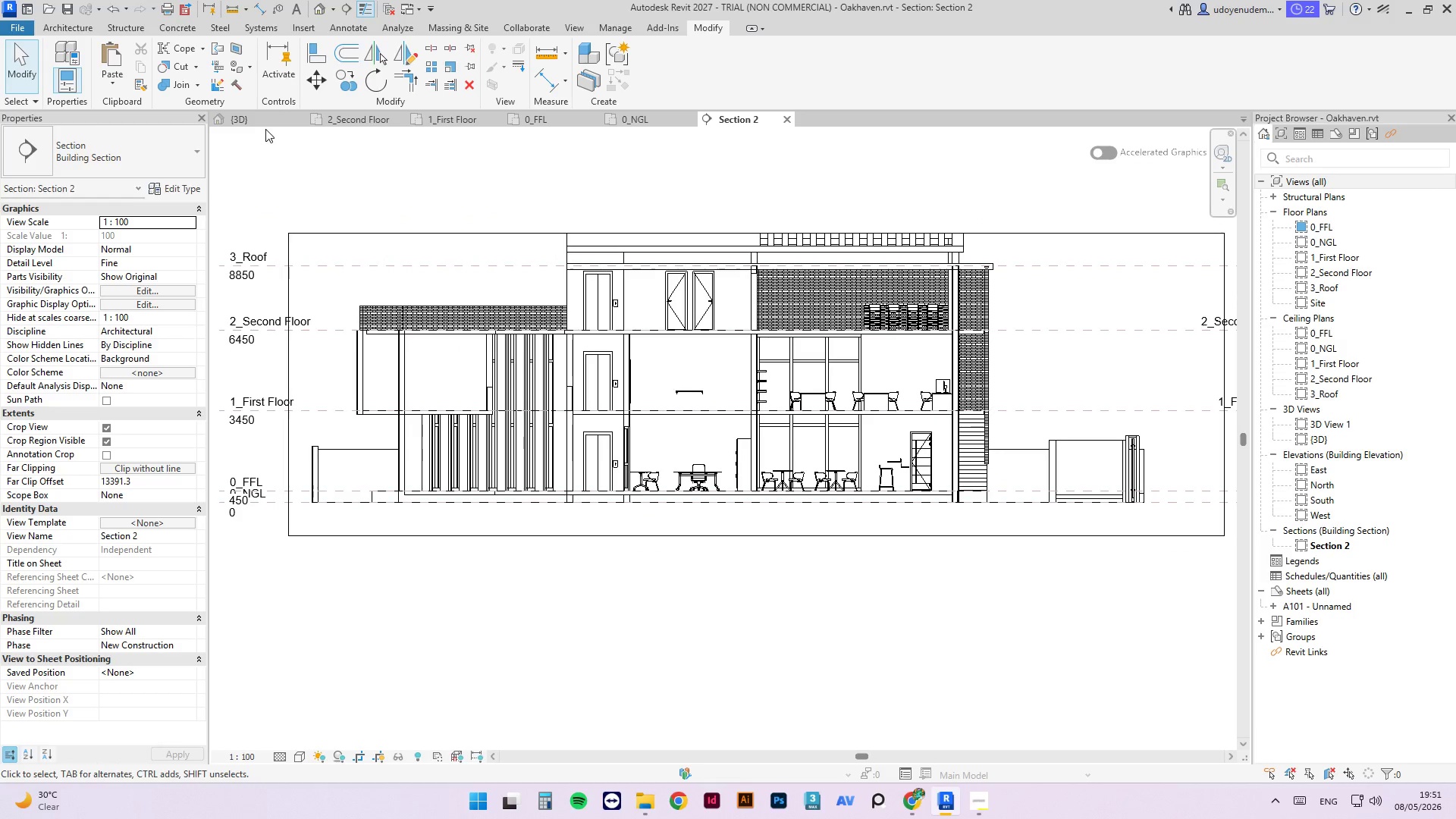 
double_click([265, 119])
 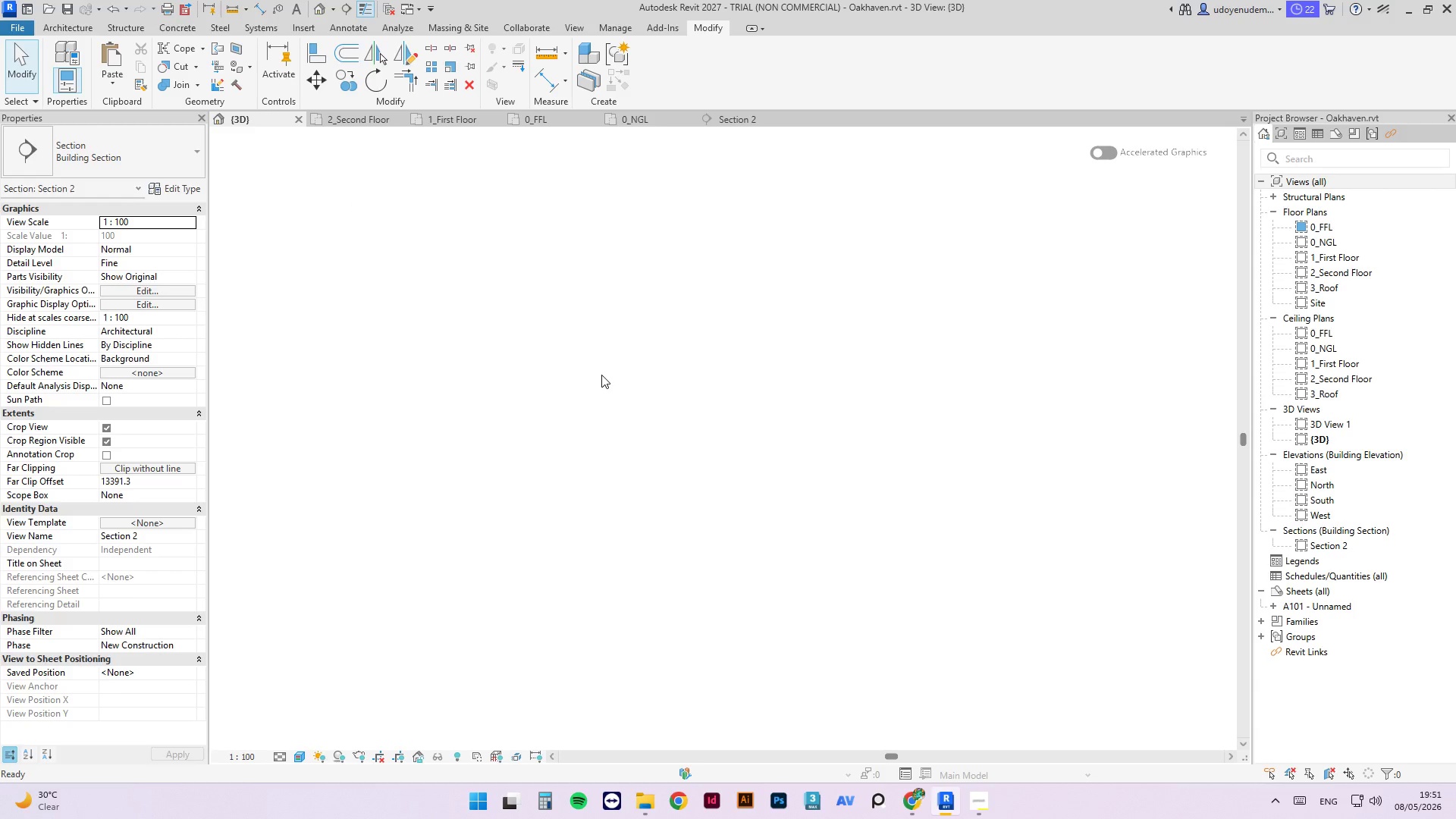 
scroll: coordinate [606, 482], scroll_direction: down, amount: 4.0
 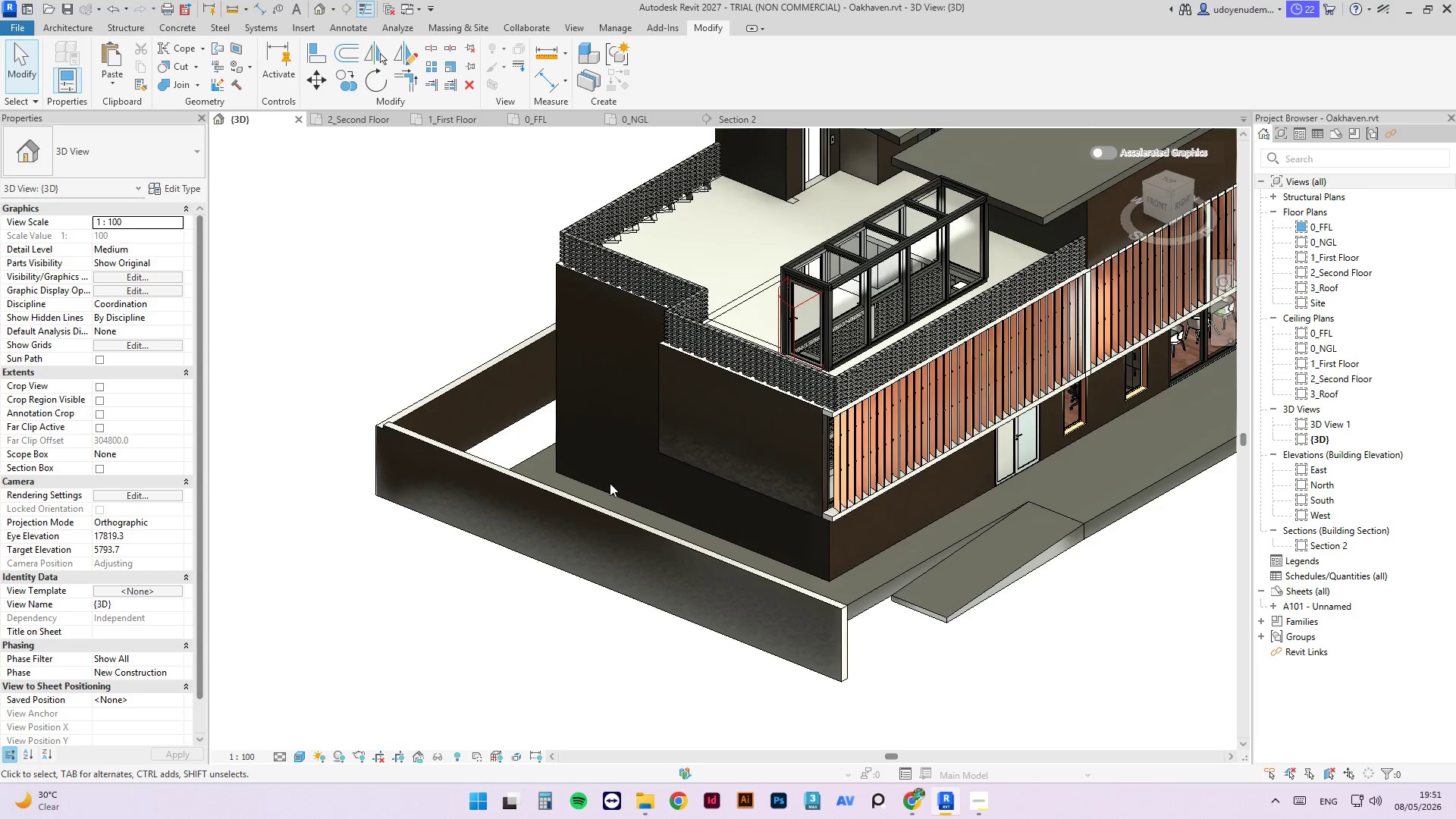 
scroll: coordinate [956, 658], scroll_direction: up, amount: 4.0
 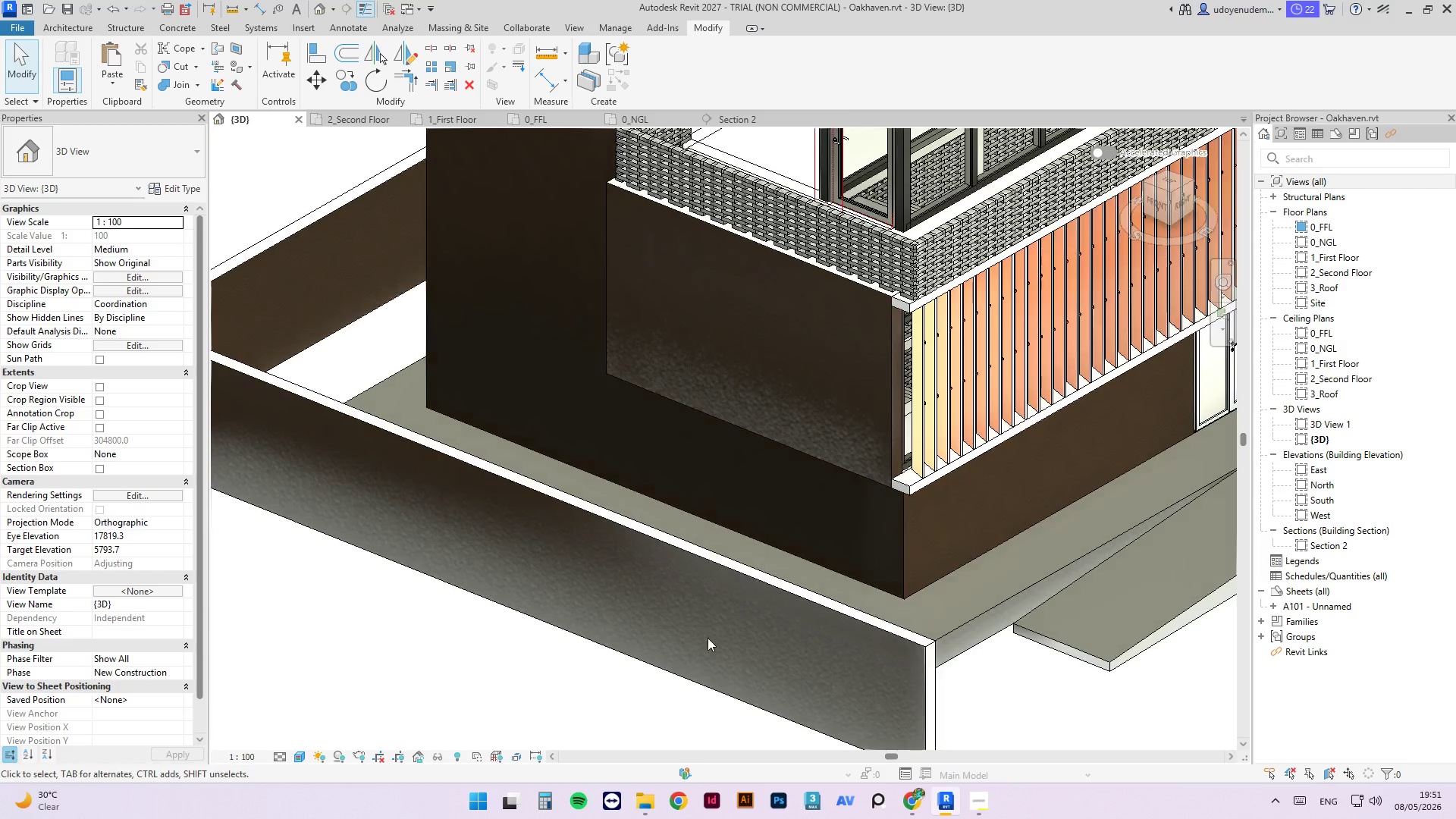 
hold_key(key=ShiftLeft, duration=1.95)
 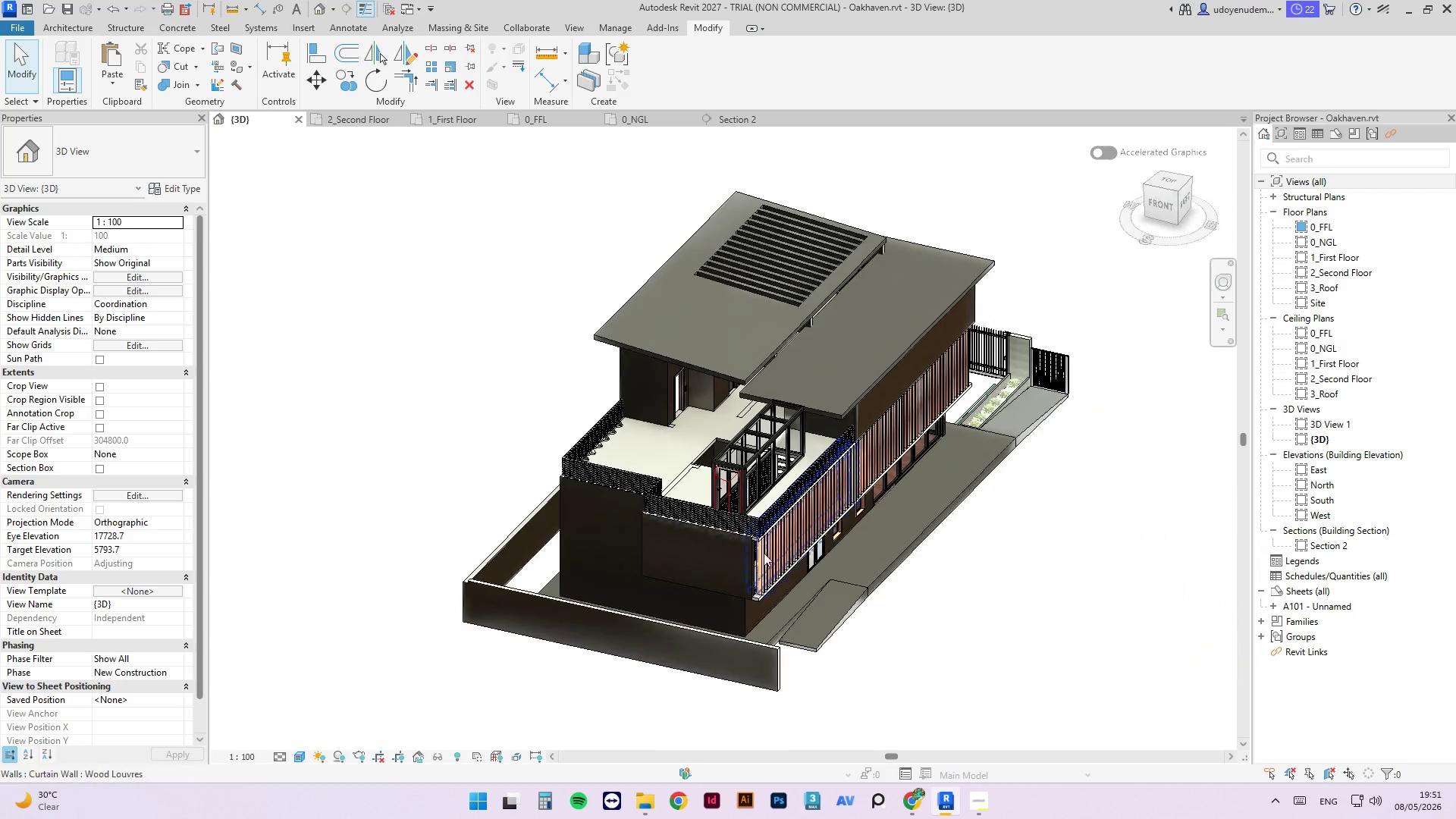 
scroll: coordinate [984, 613], scroll_direction: down, amount: 8.0
 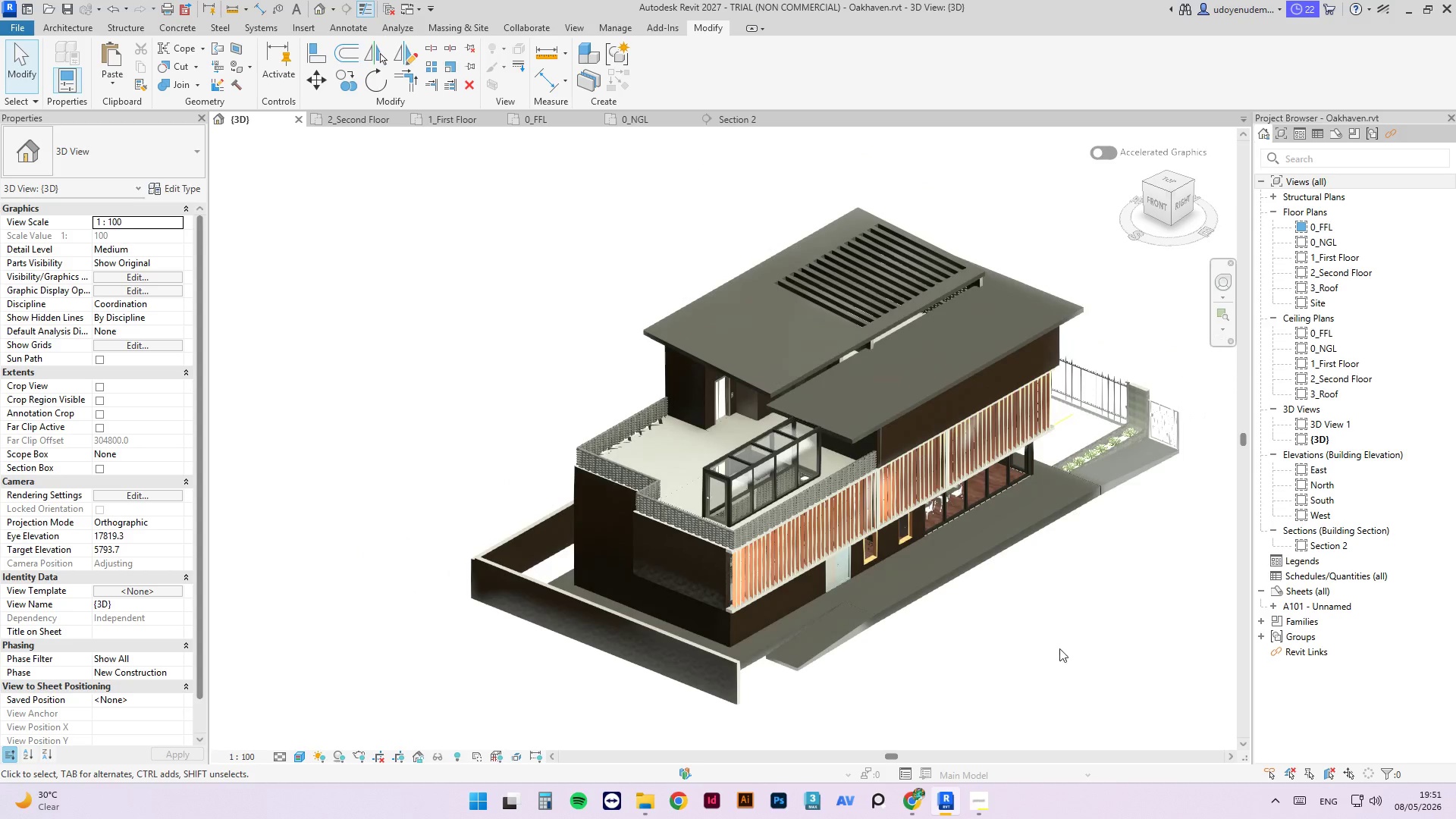 
scroll: coordinate [743, 642], scroll_direction: up, amount: 11.0
 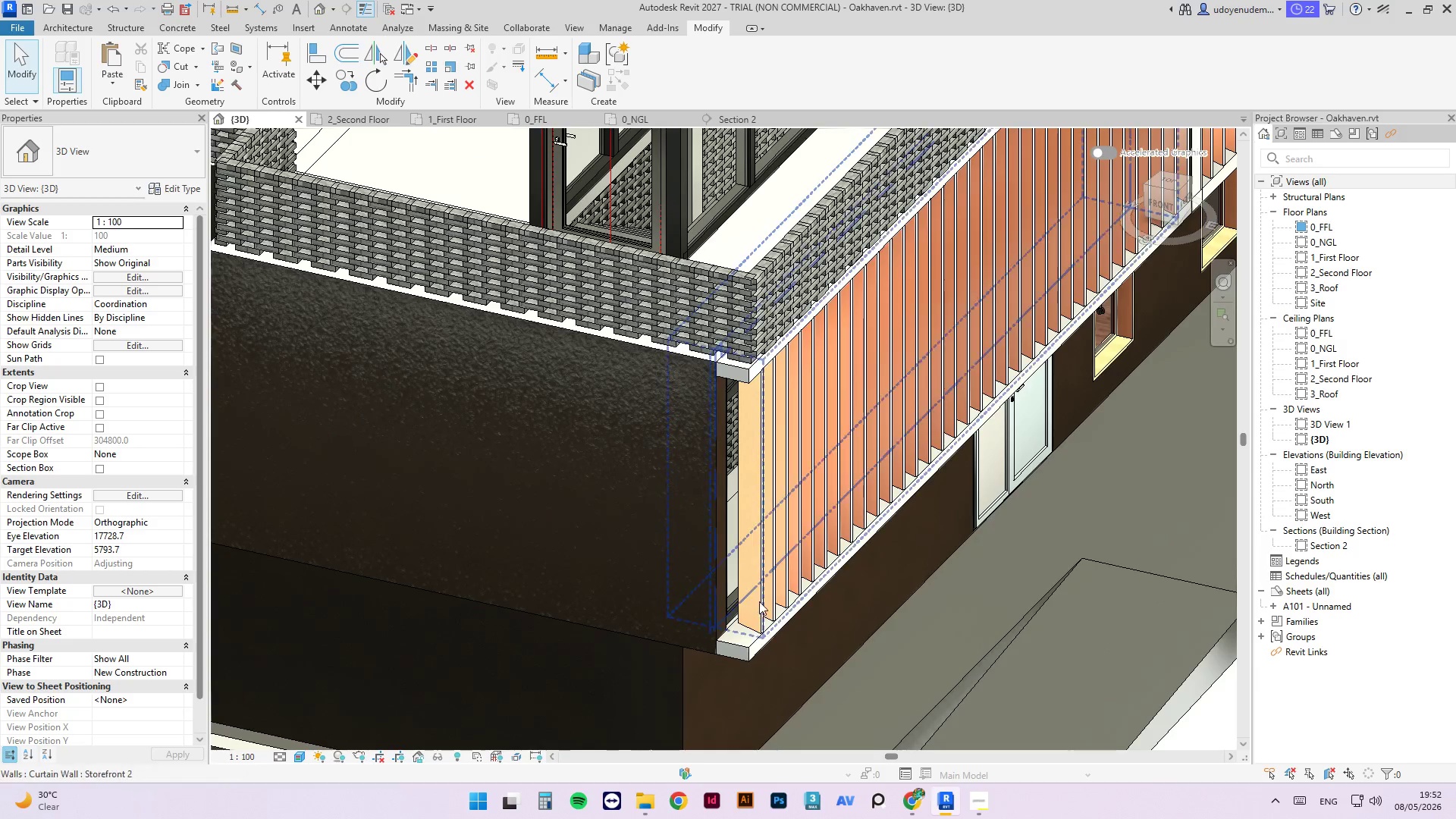 
left_click([761, 601])
 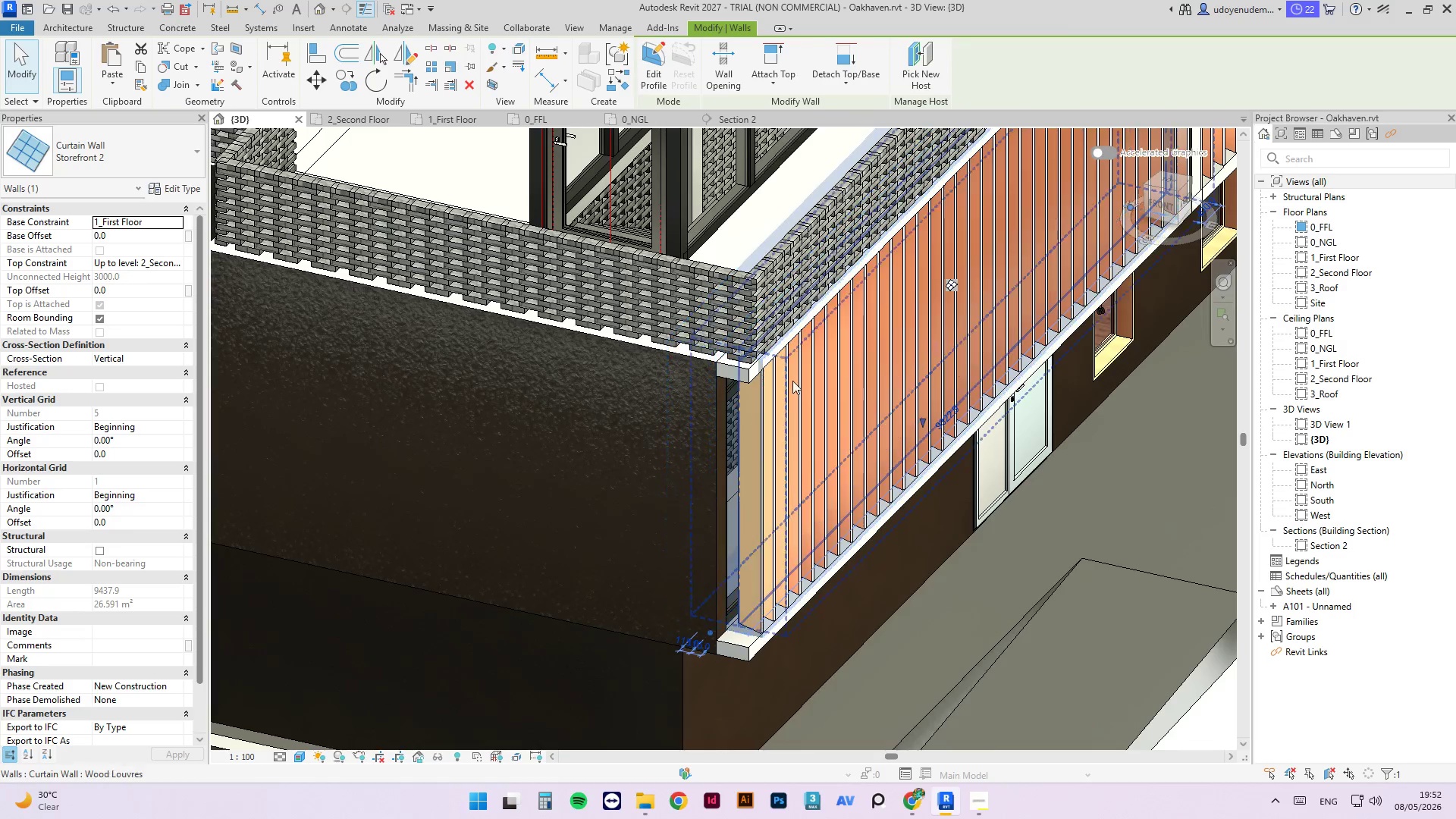 
key(Control+S)
 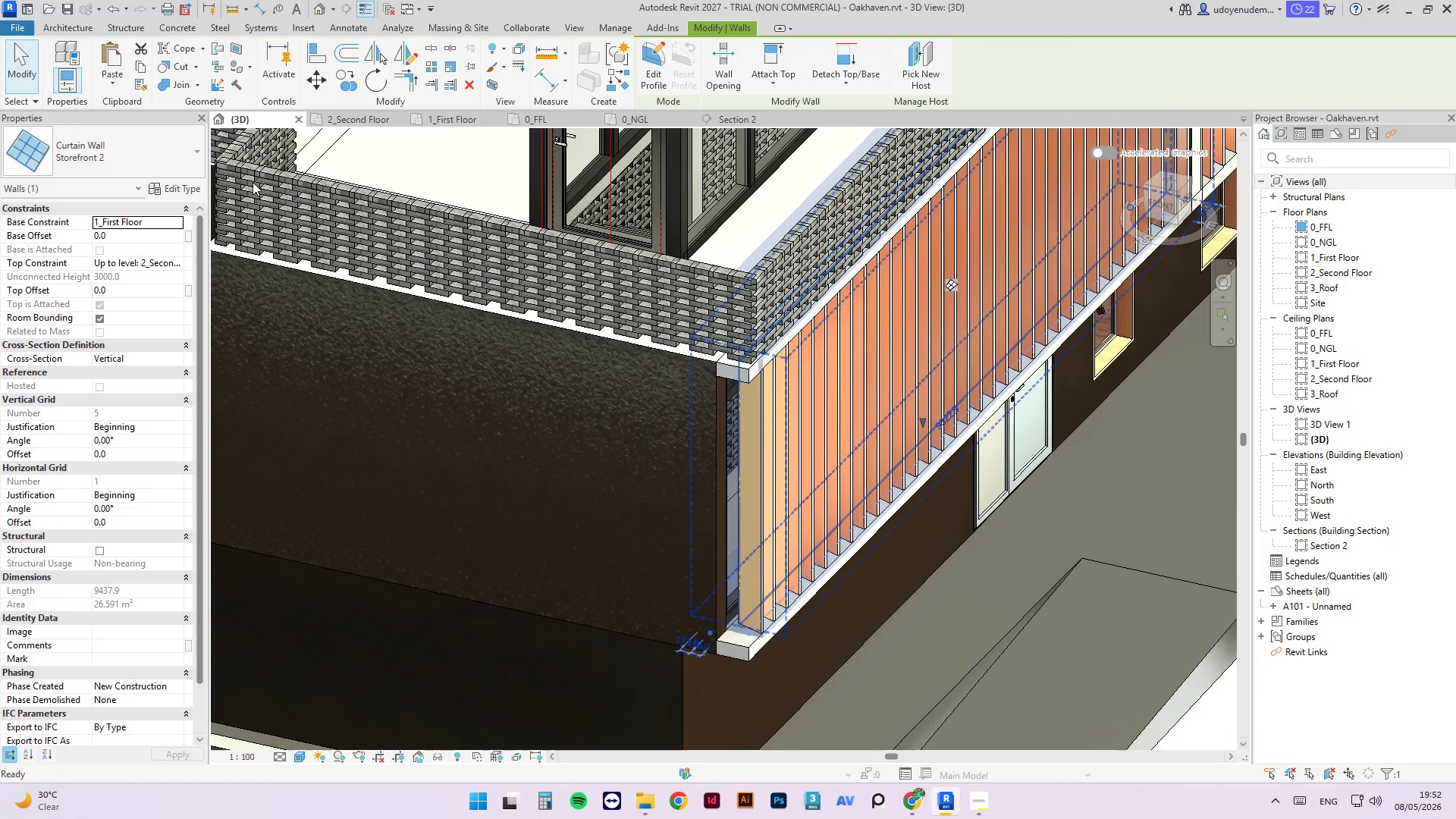 
scroll: coordinate [703, 556], scroll_direction: down, amount: 9.0
 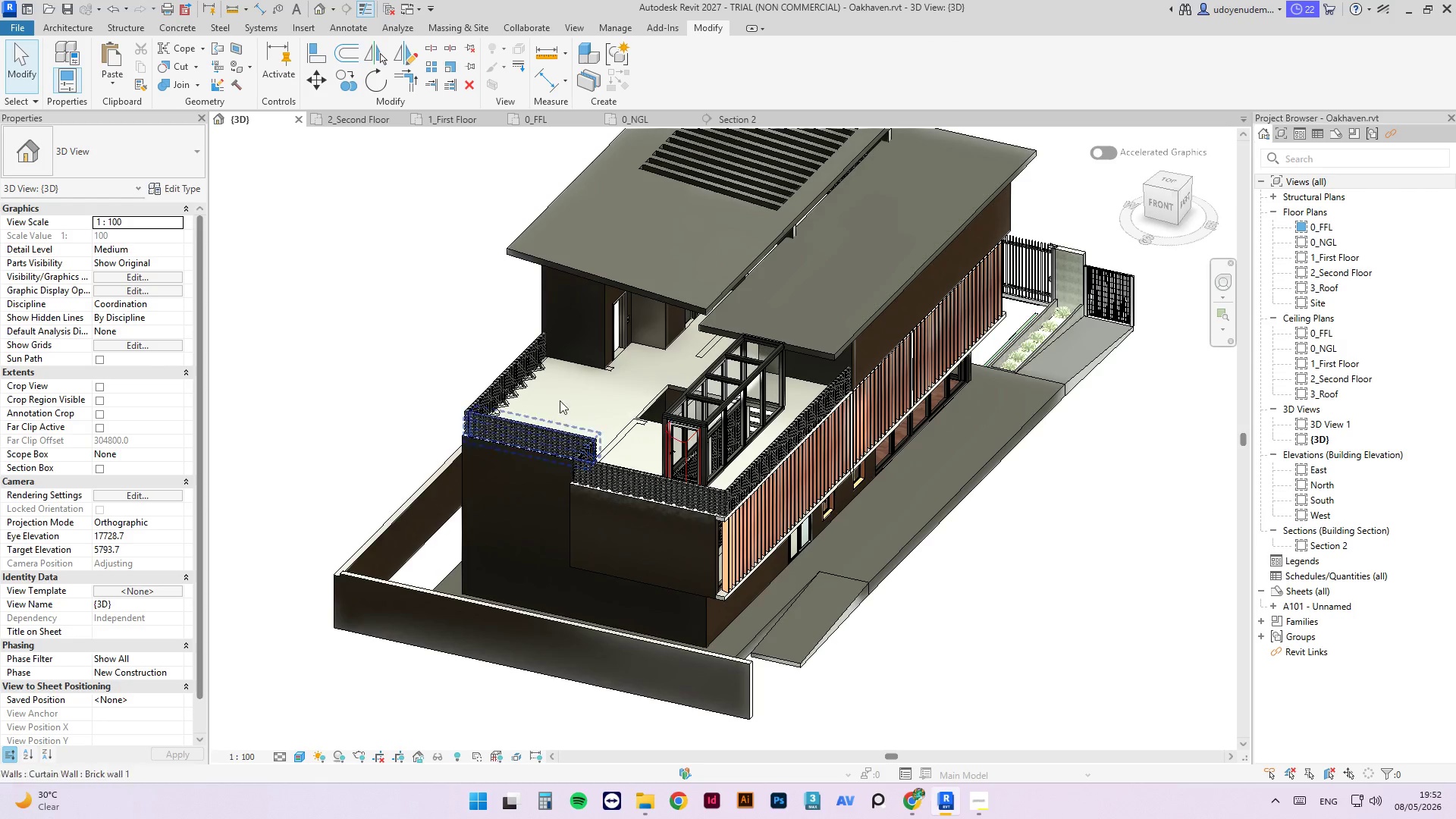 
scroll: coordinate [516, 367], scroll_direction: up, amount: 8.0
 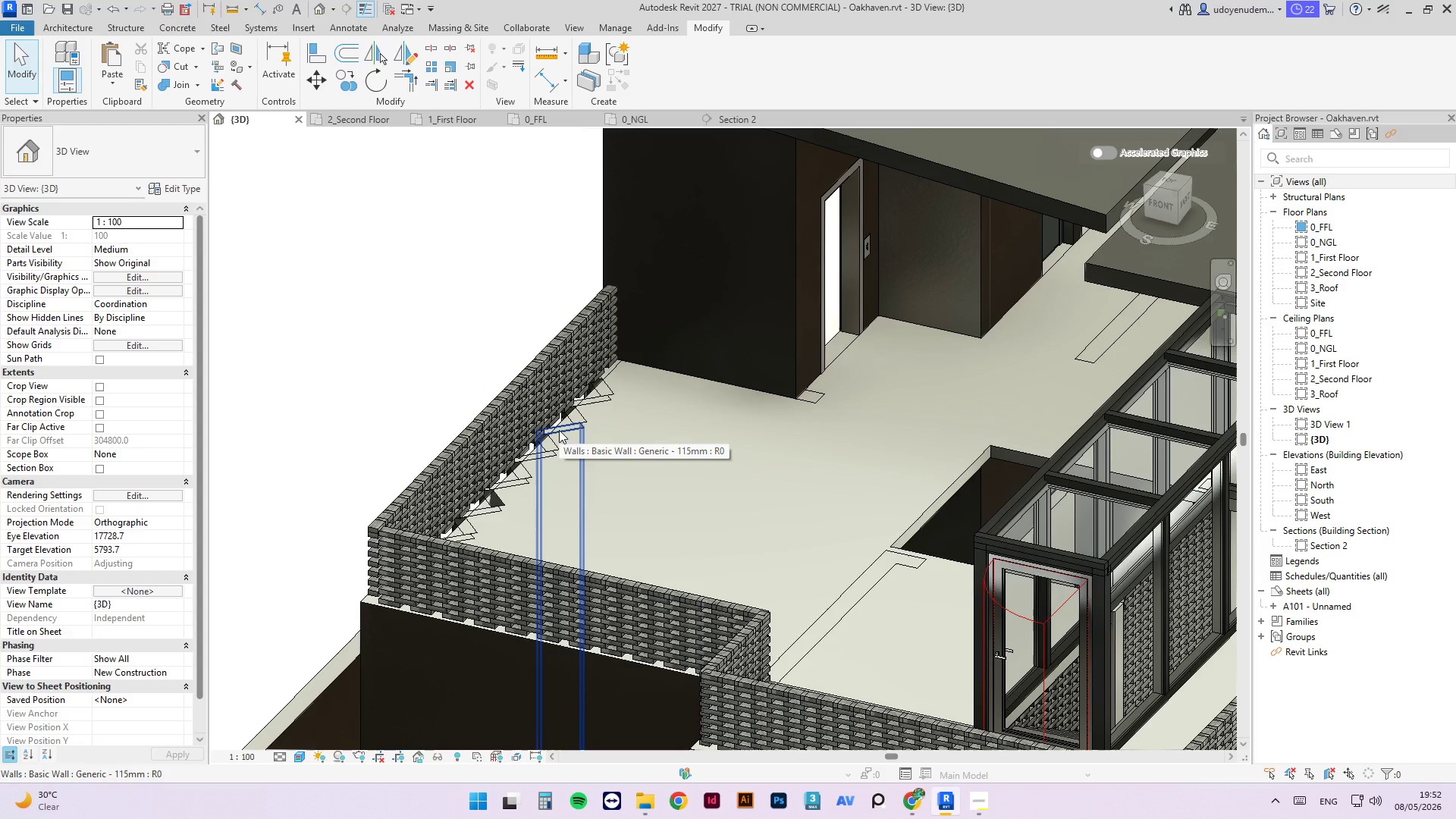 
scroll: coordinate [648, 369], scroll_direction: down, amount: 4.0
 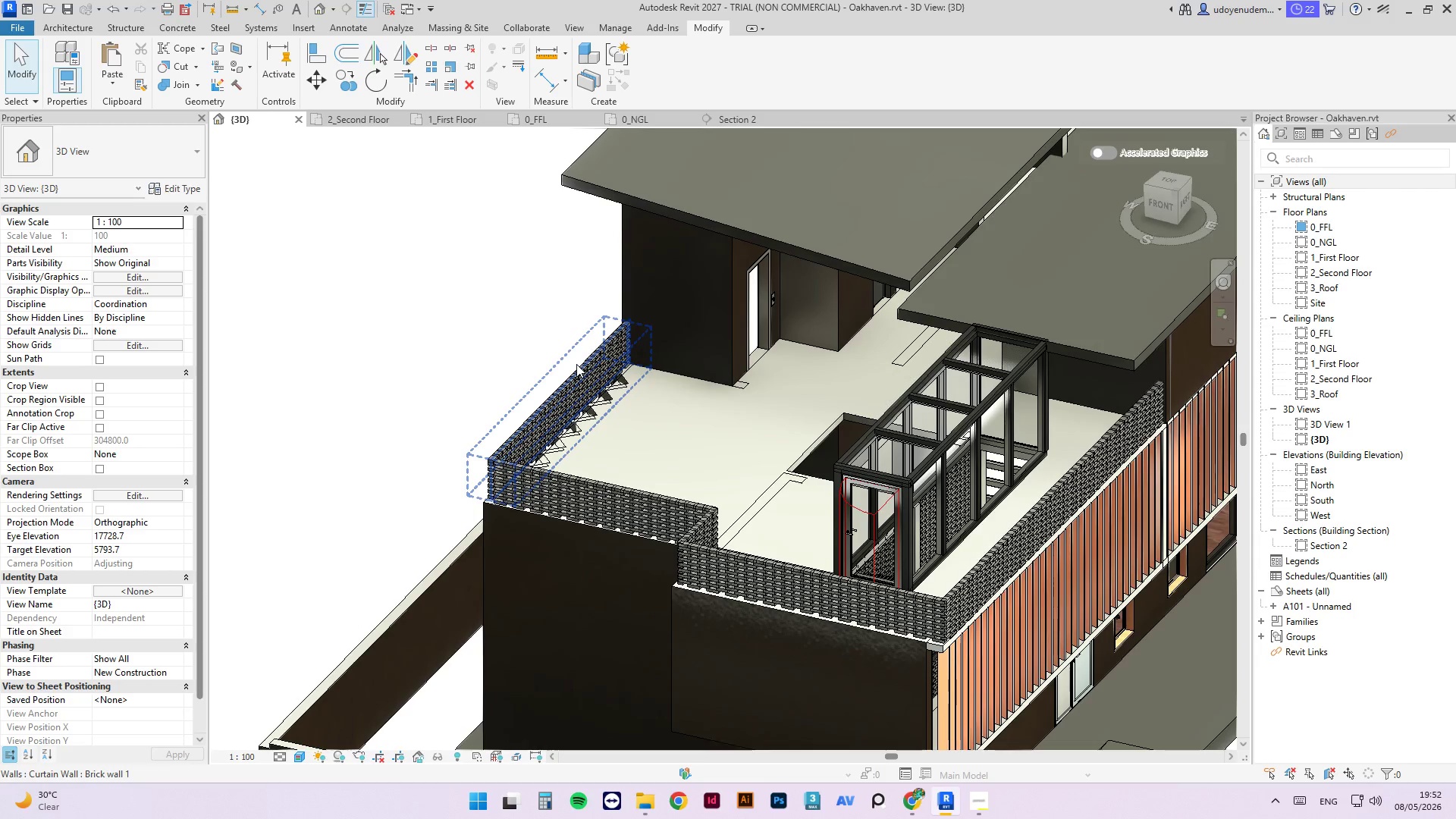 
left_click([576, 366])
 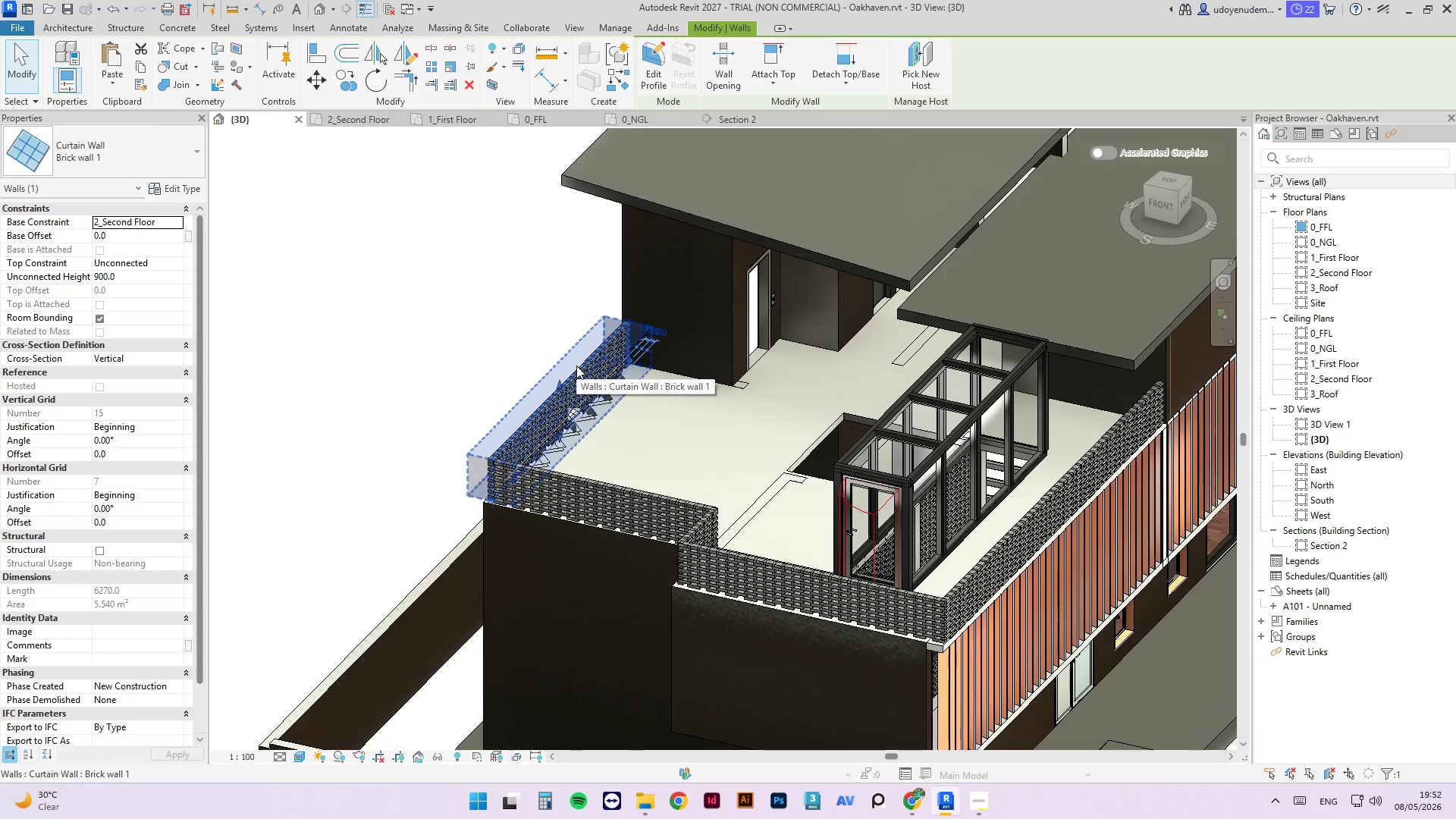 
key(ArrowRight)
 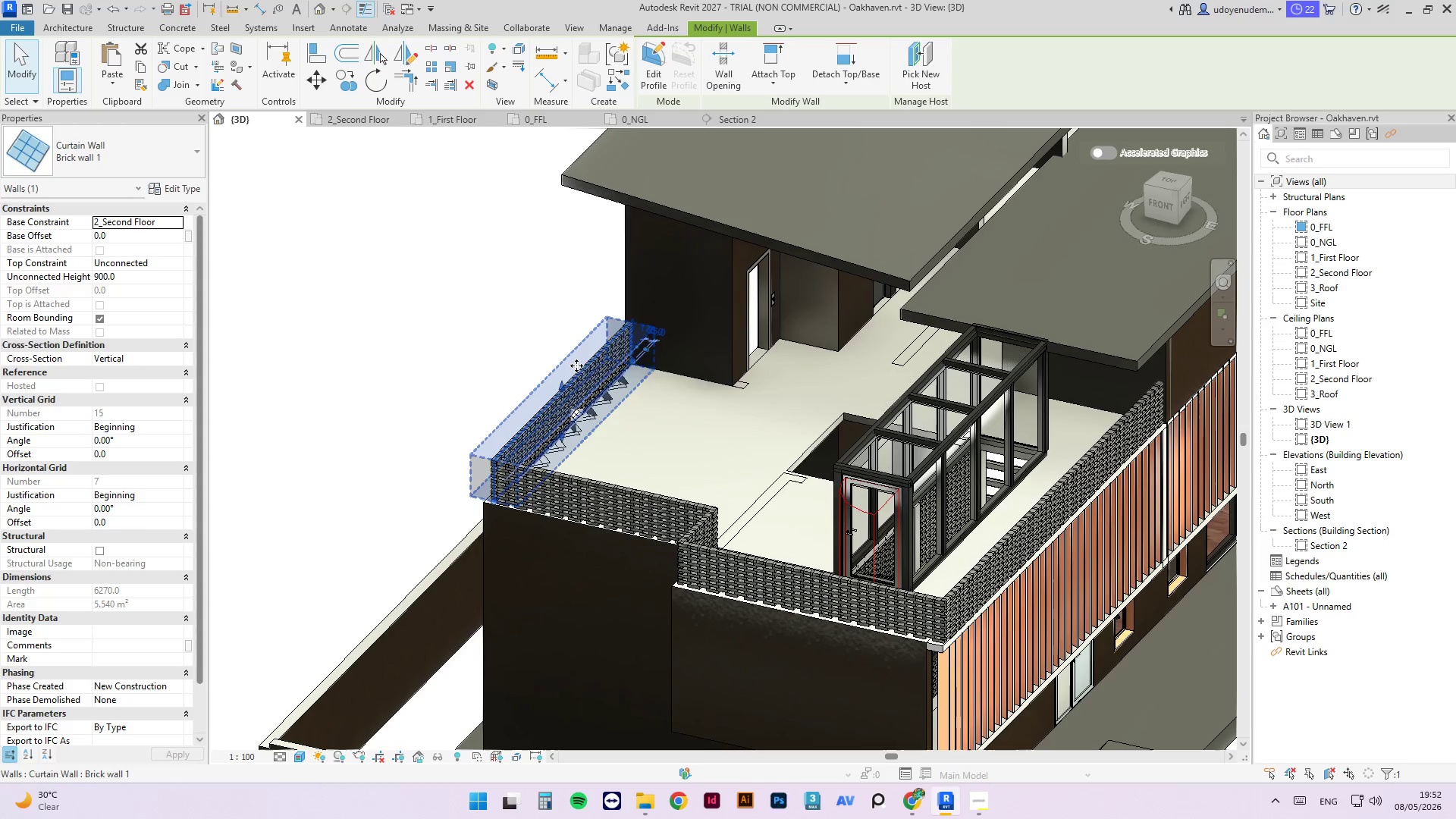 
key(Control+Z)
 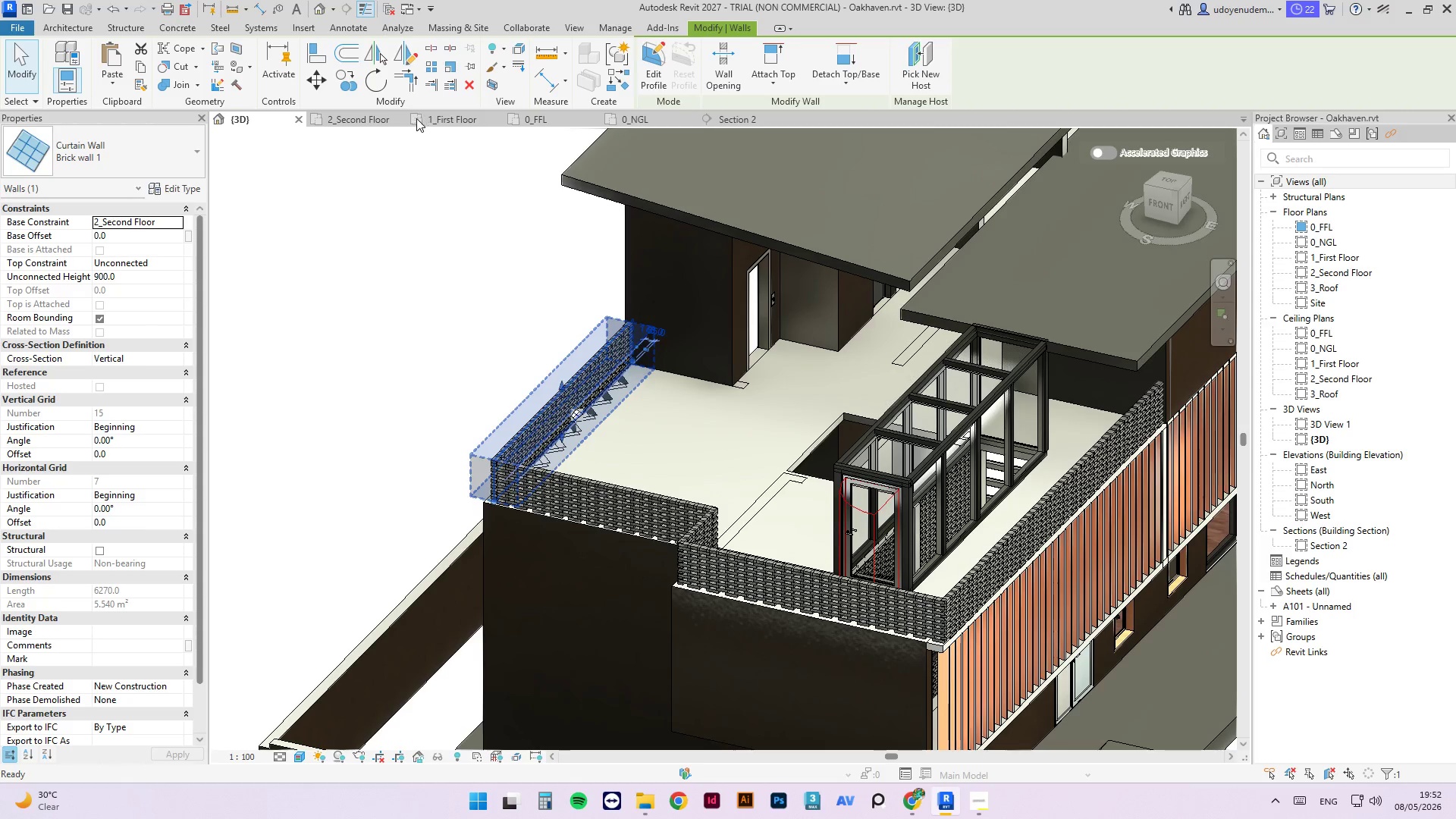 
left_click([362, 115])
 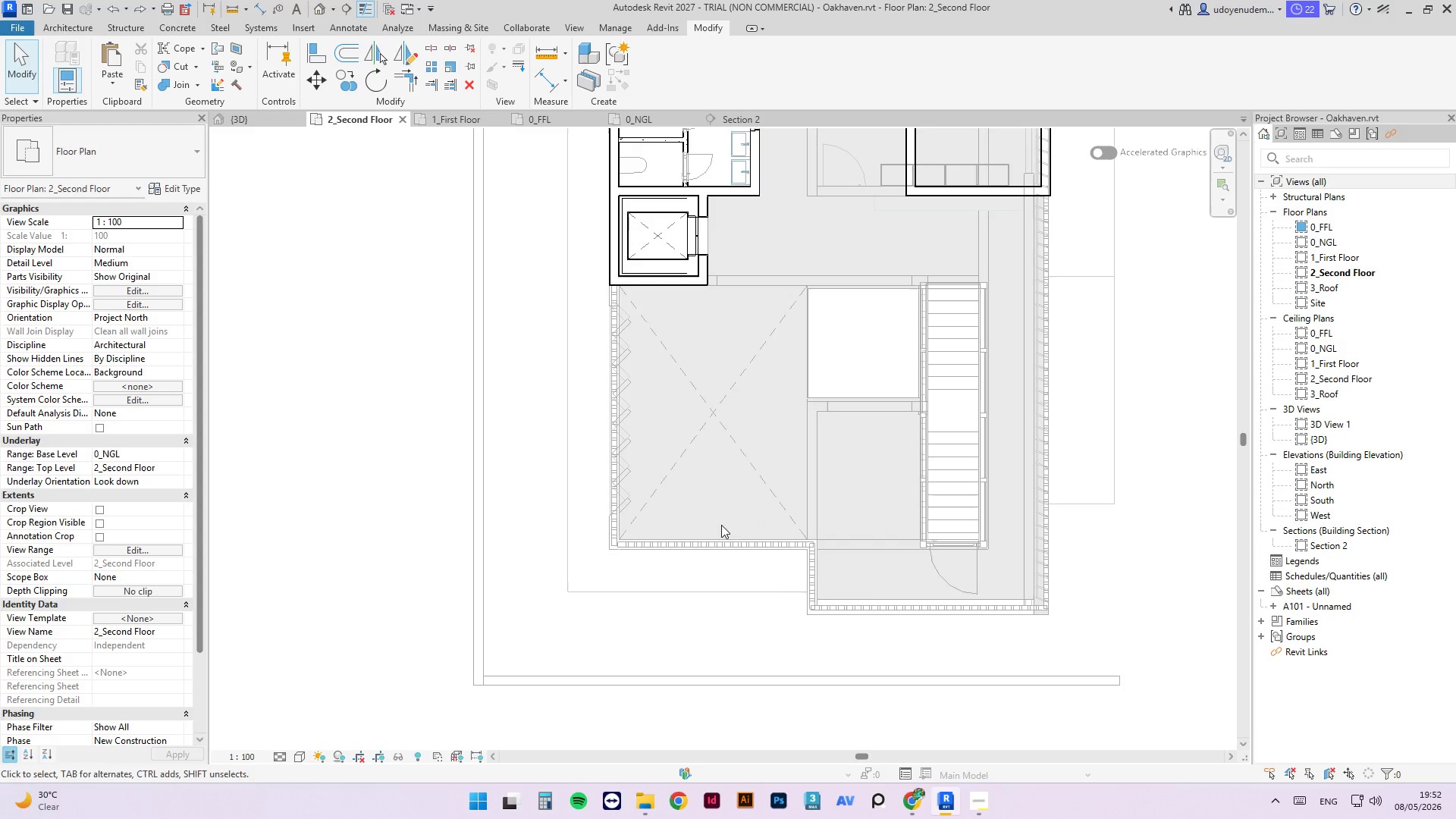 
key(Escape)
 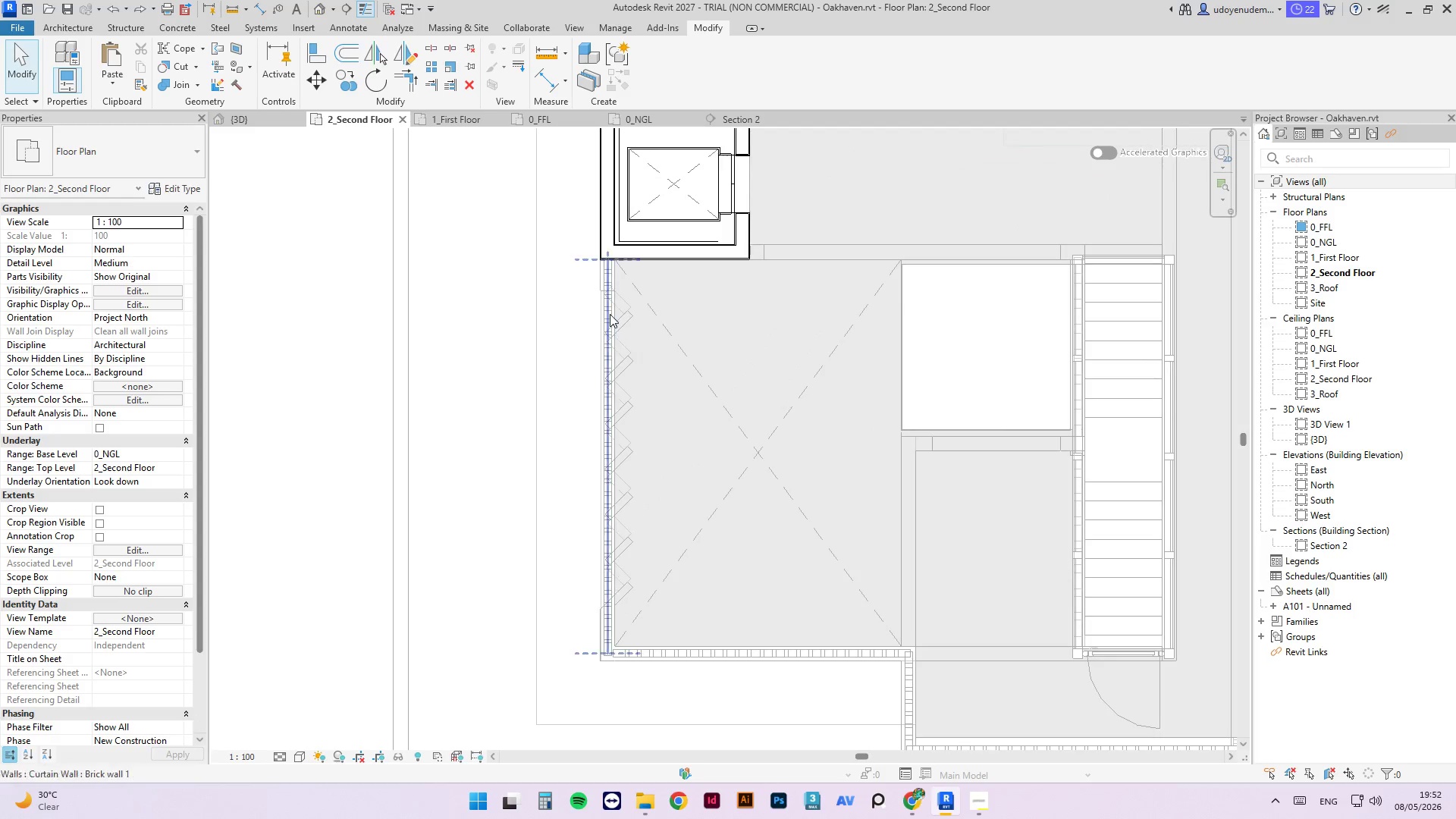 
key(Escape)
 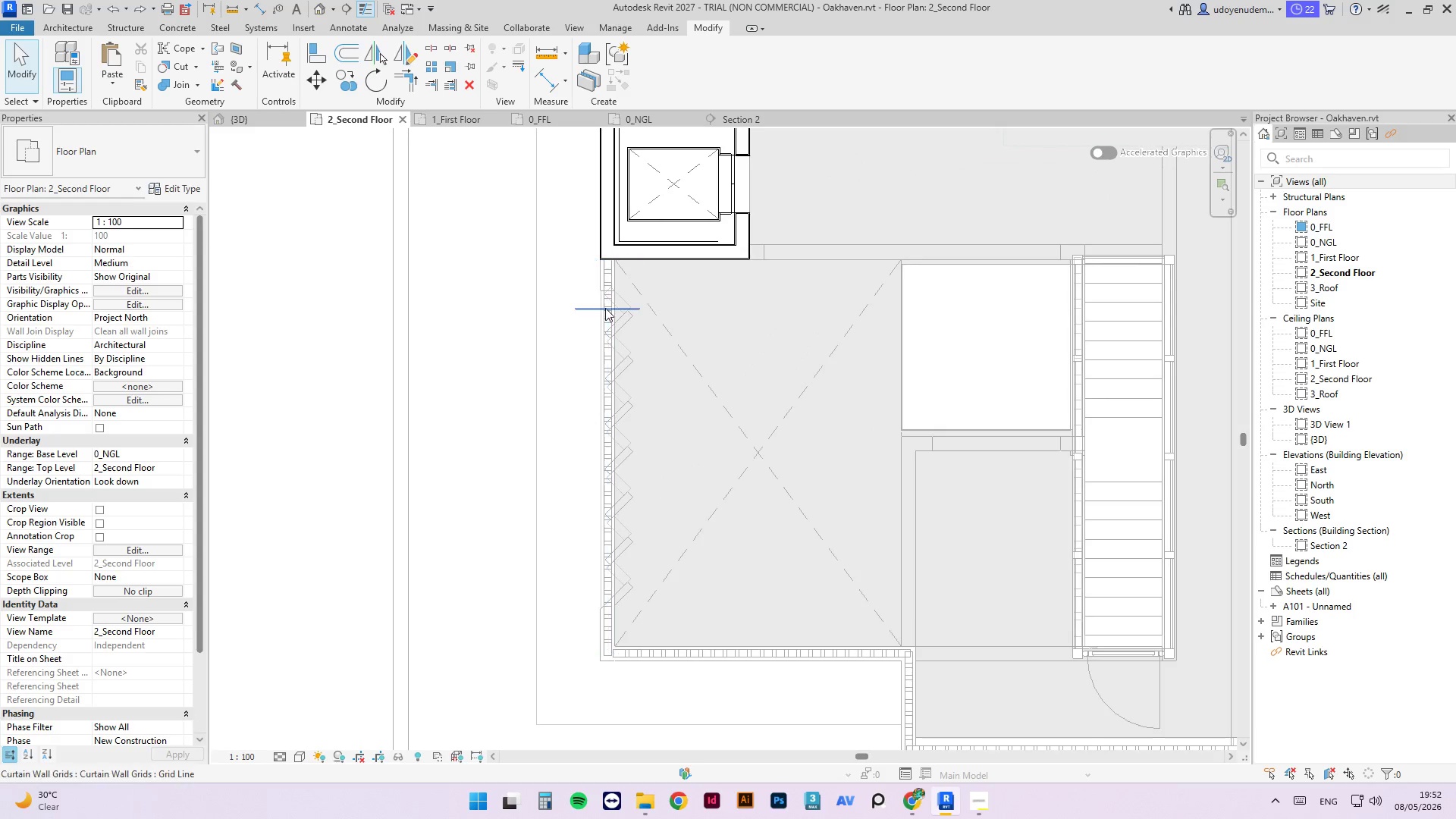 
scroll: coordinate [627, 336], scroll_direction: up, amount: 3.0
 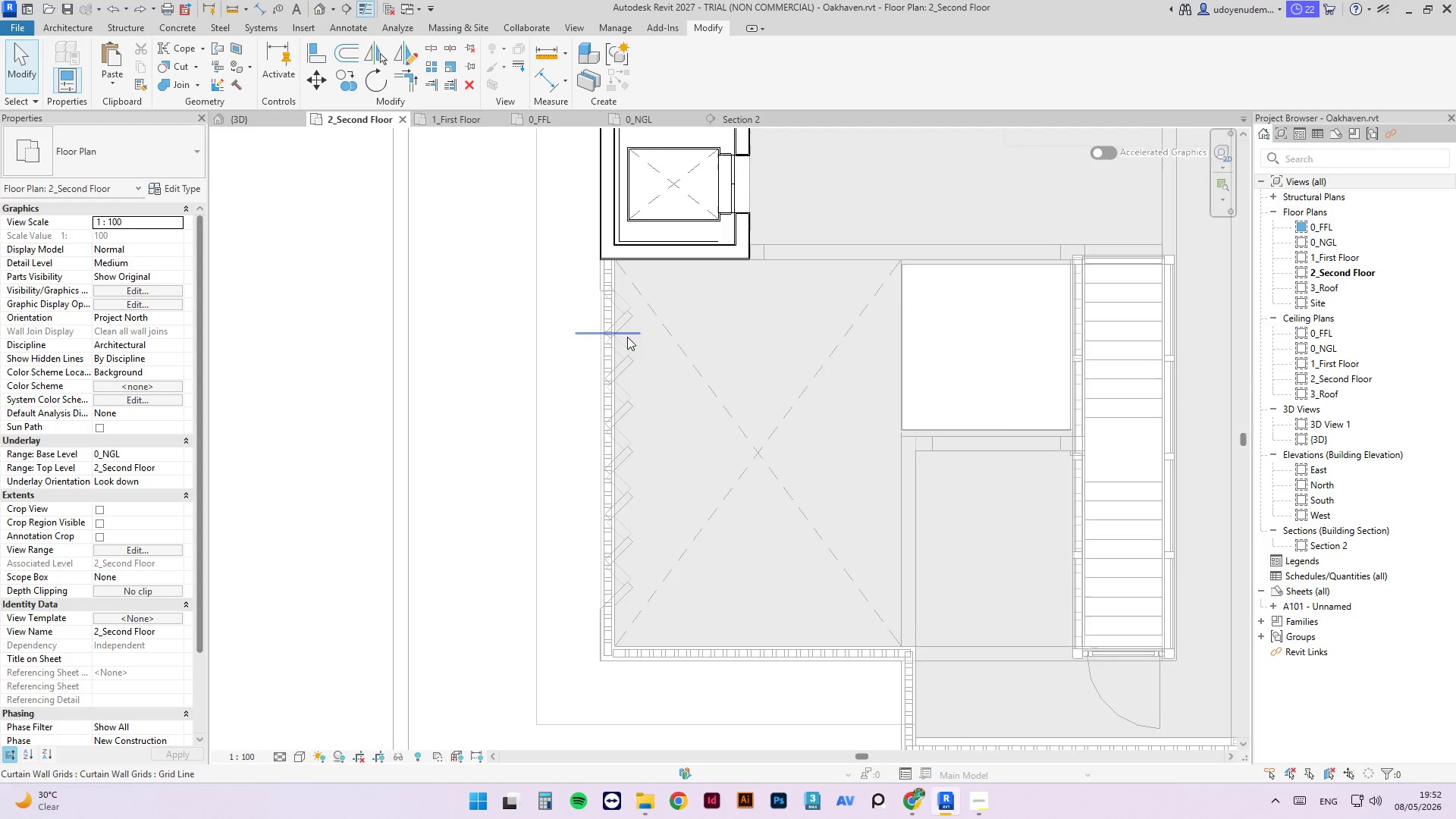 
left_click([605, 310])
 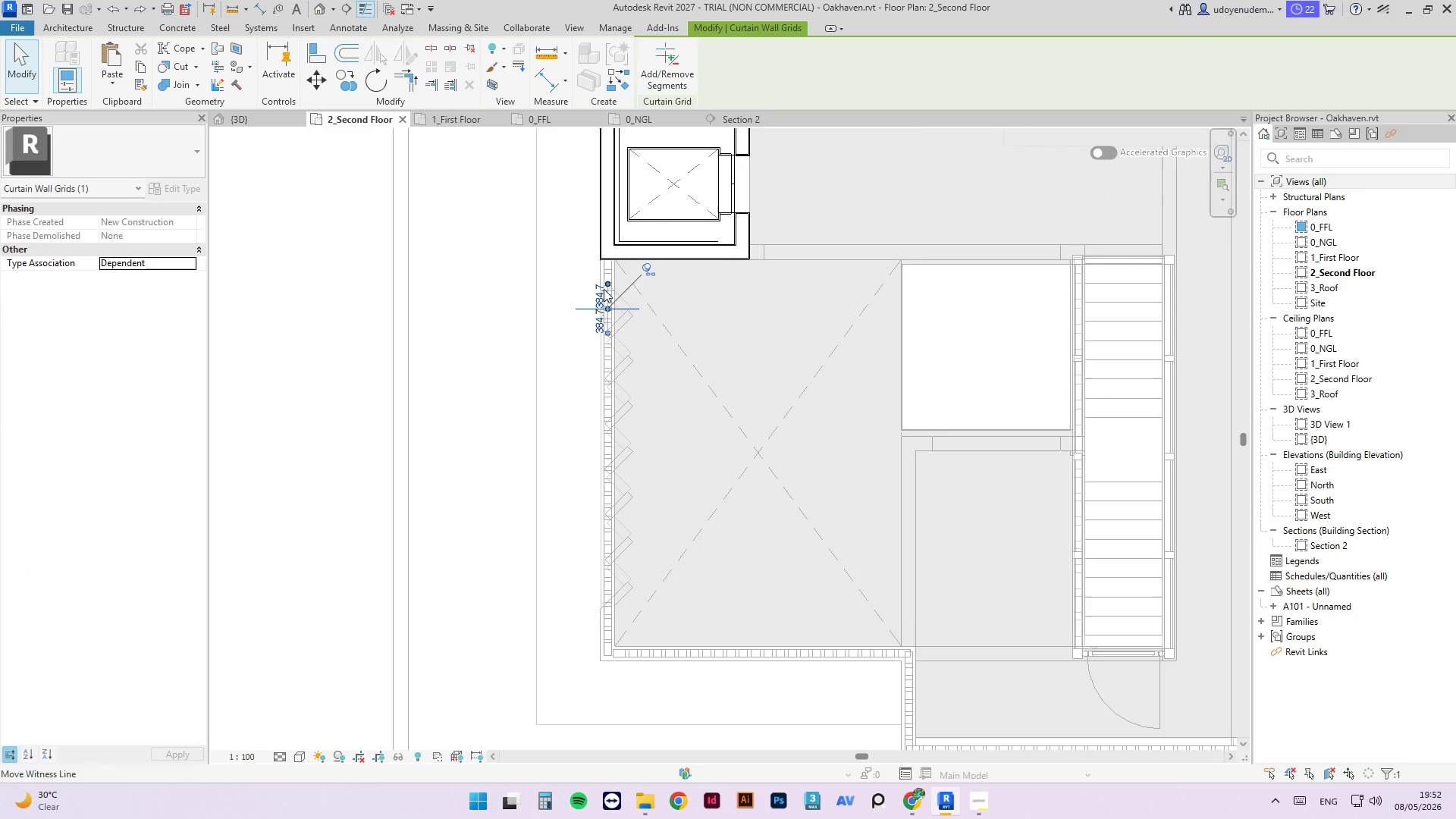 
key(Escape)
 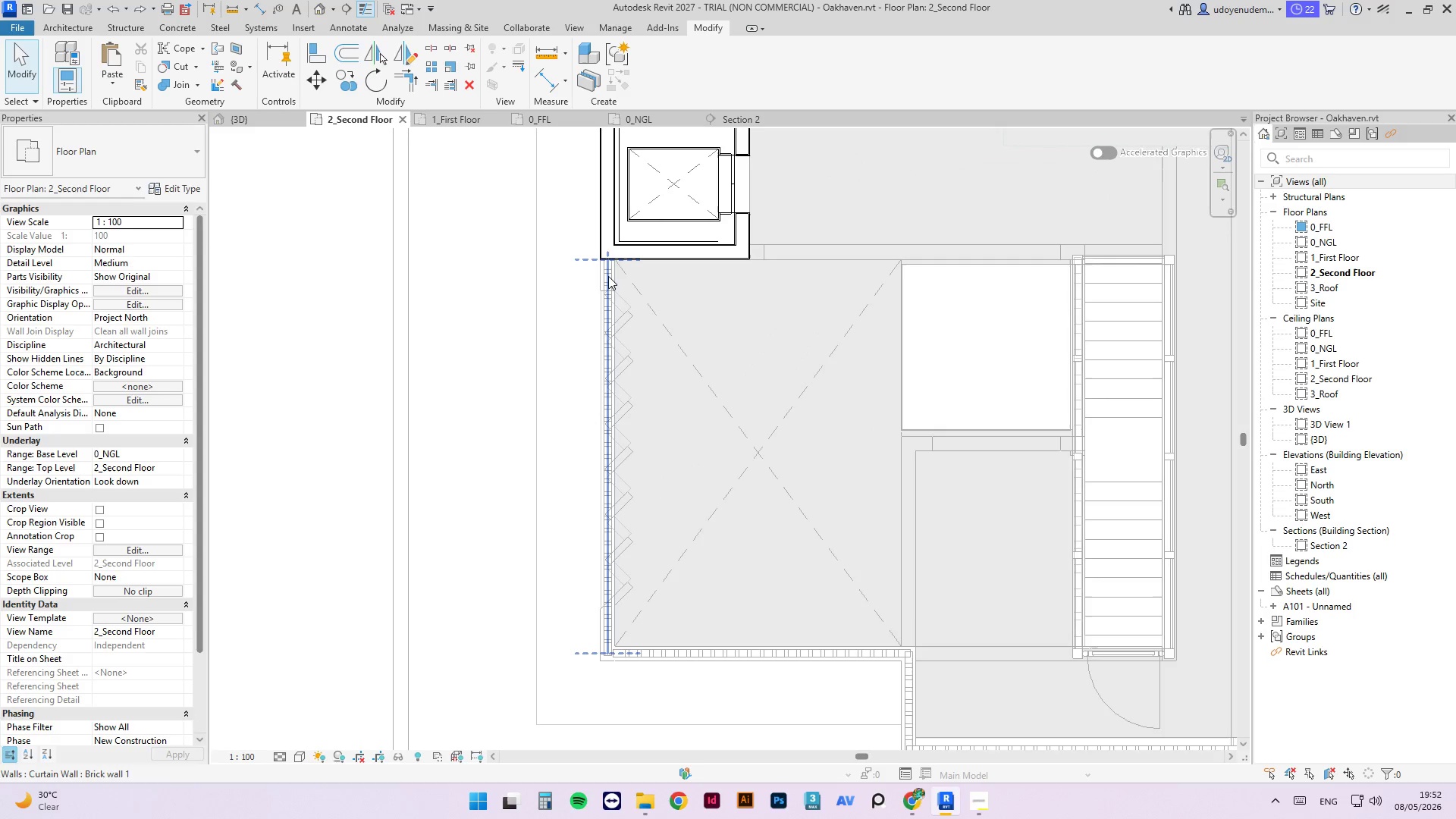 
left_click([608, 276])
 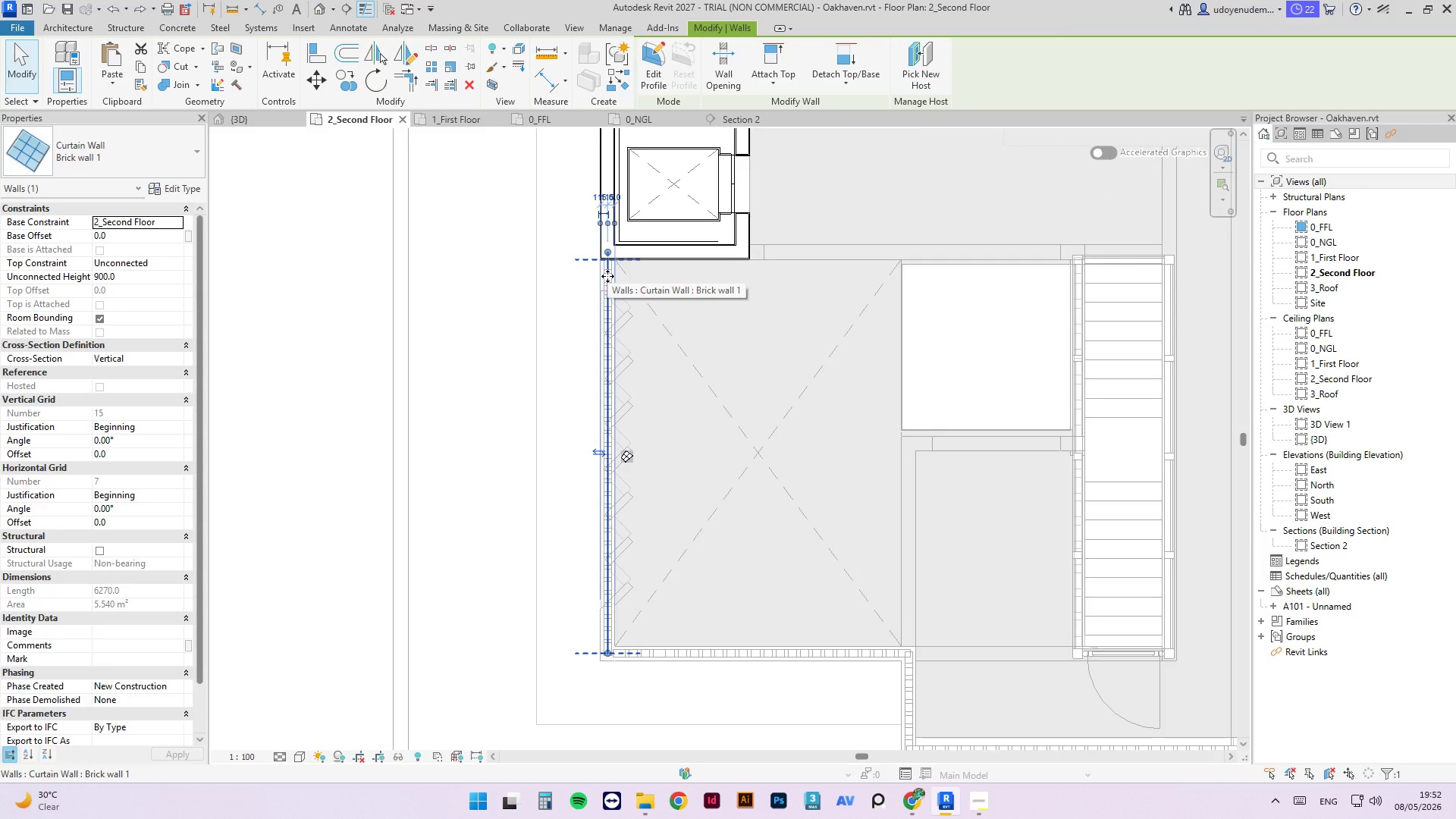 
key(Escape)
 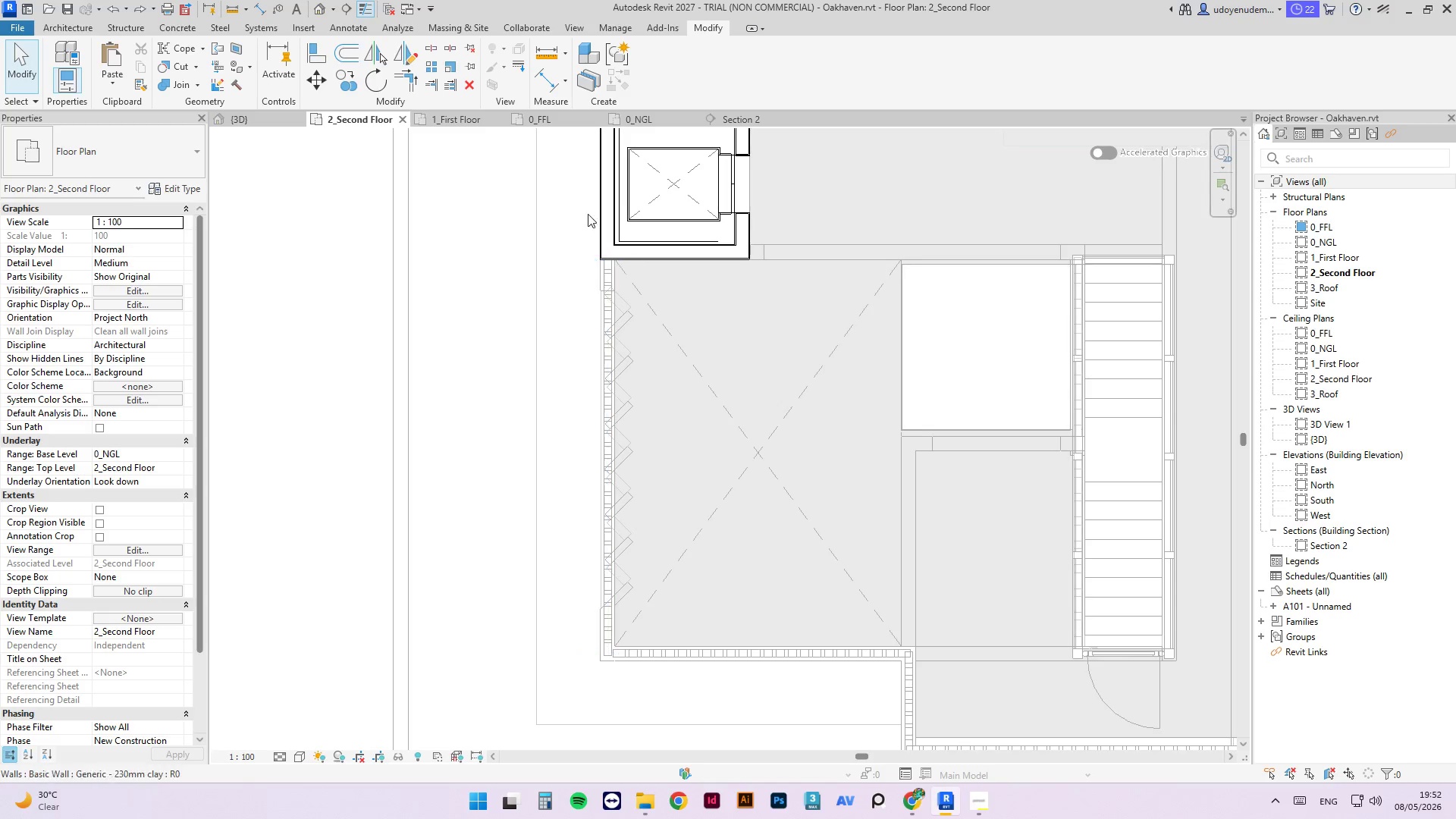 
key(Escape)
 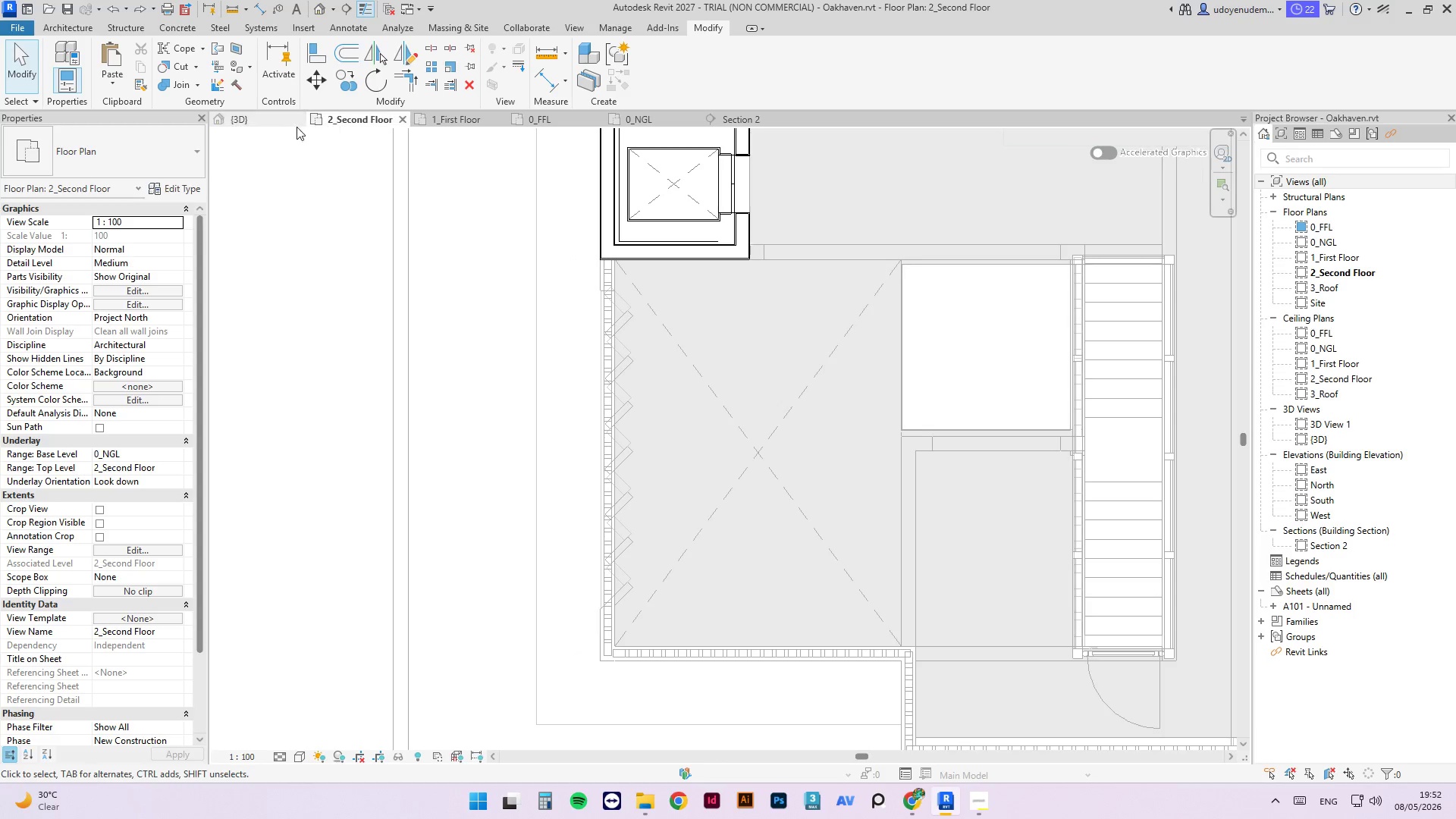 
left_click([270, 124])
 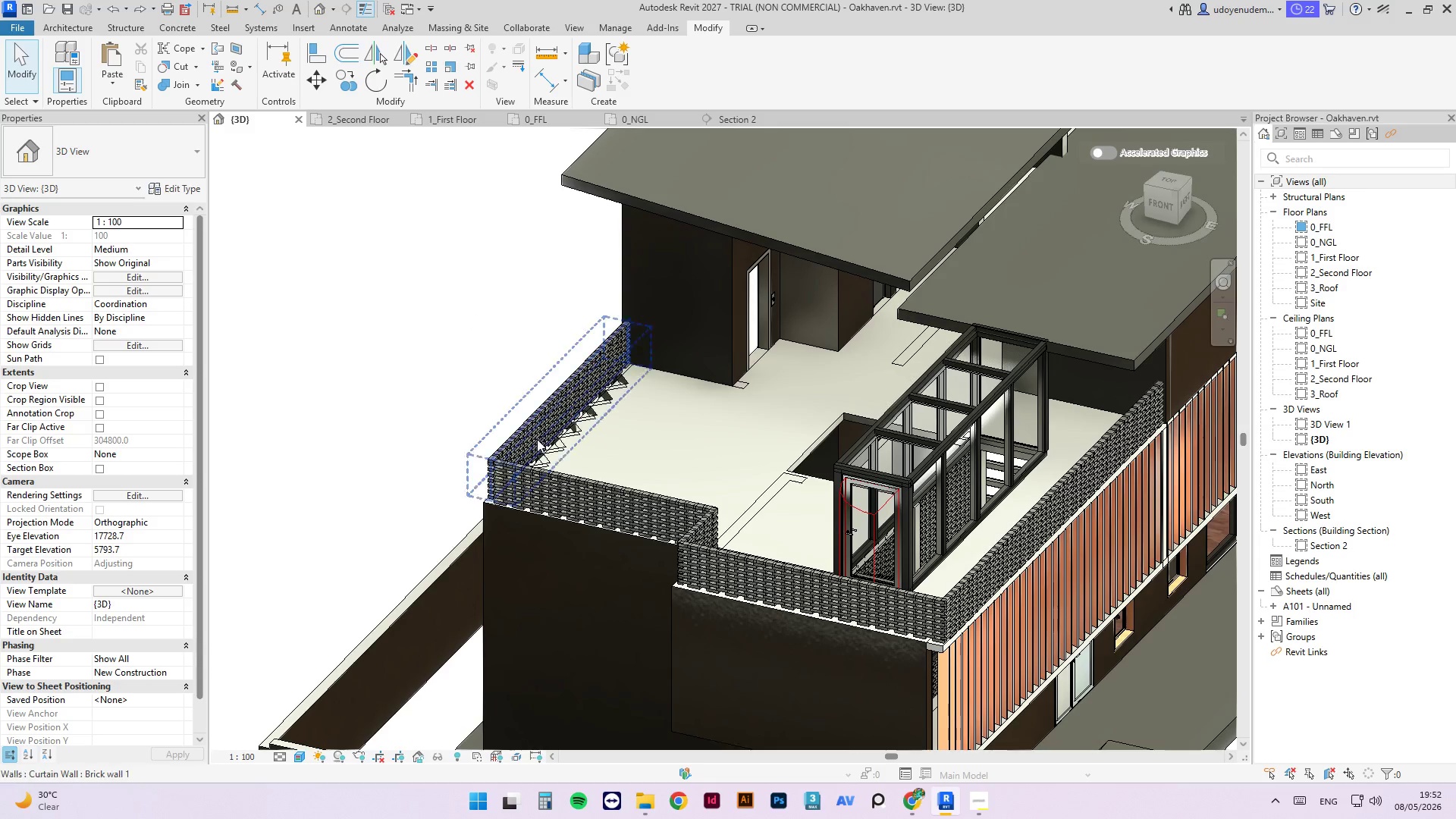 
hold_key(key=ShiftLeft, duration=3.42)
 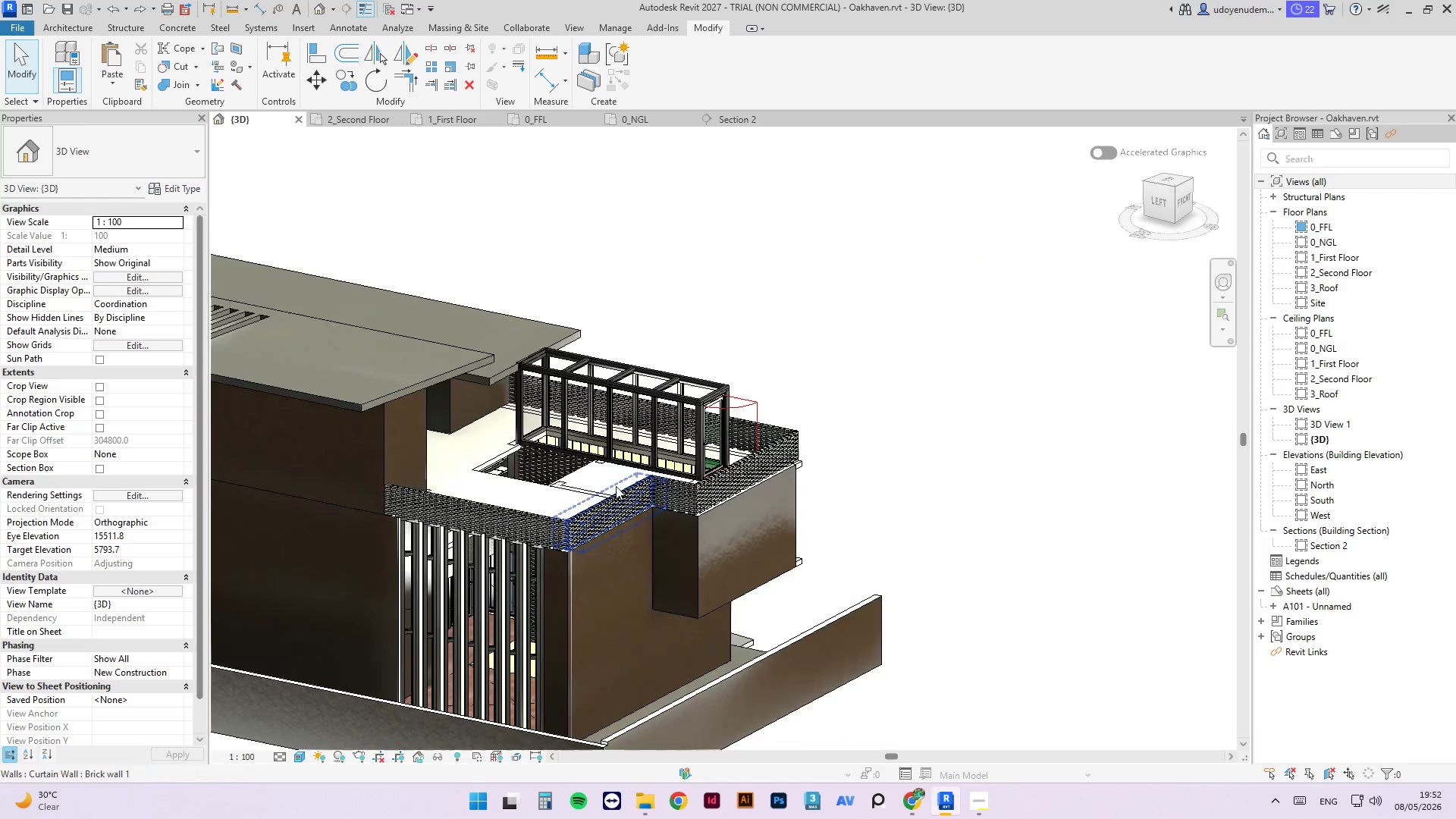 
scroll: coordinate [542, 467], scroll_direction: down, amount: 3.0
 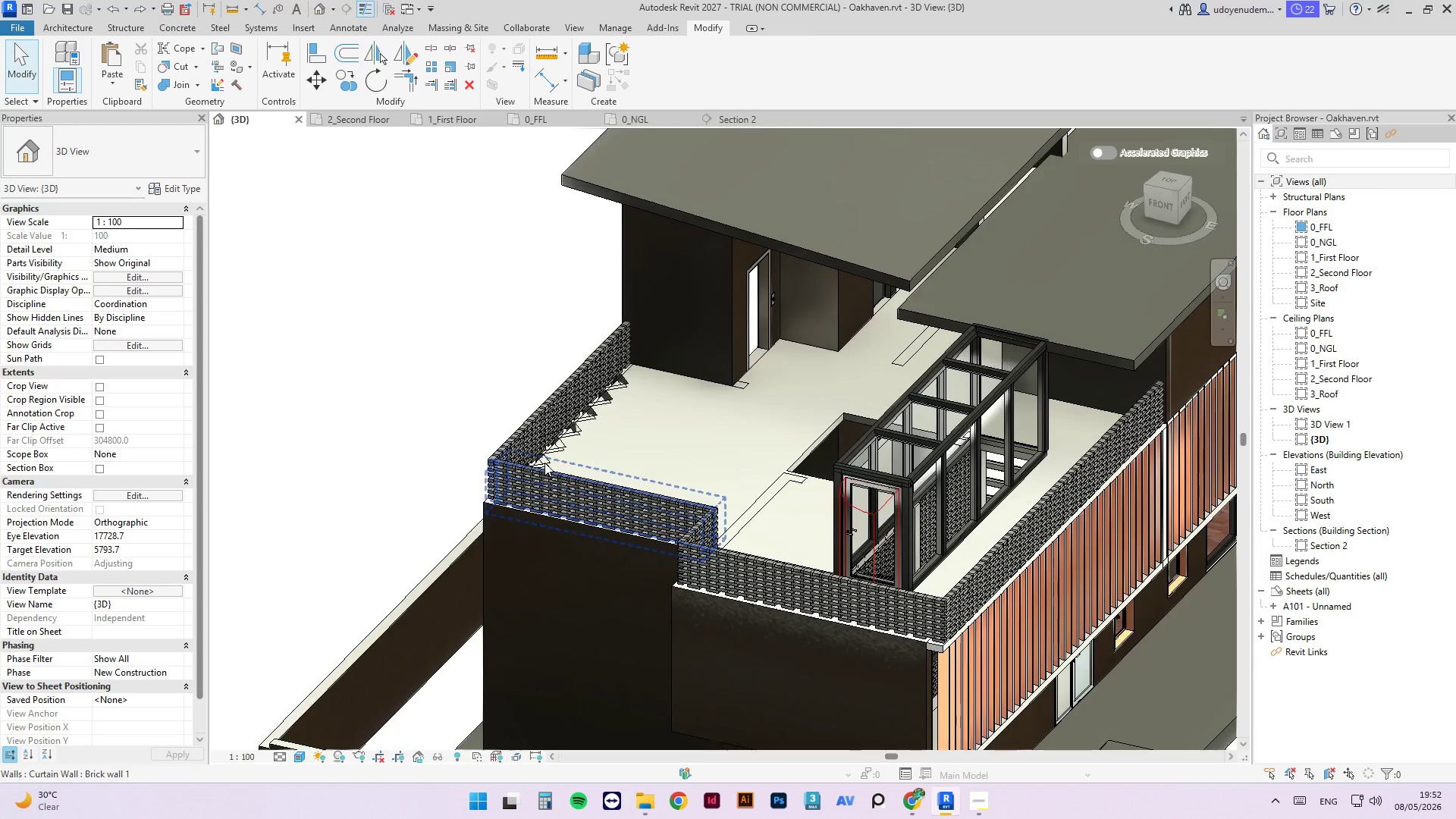 
scroll: coordinate [535, 544], scroll_direction: up, amount: 5.0
 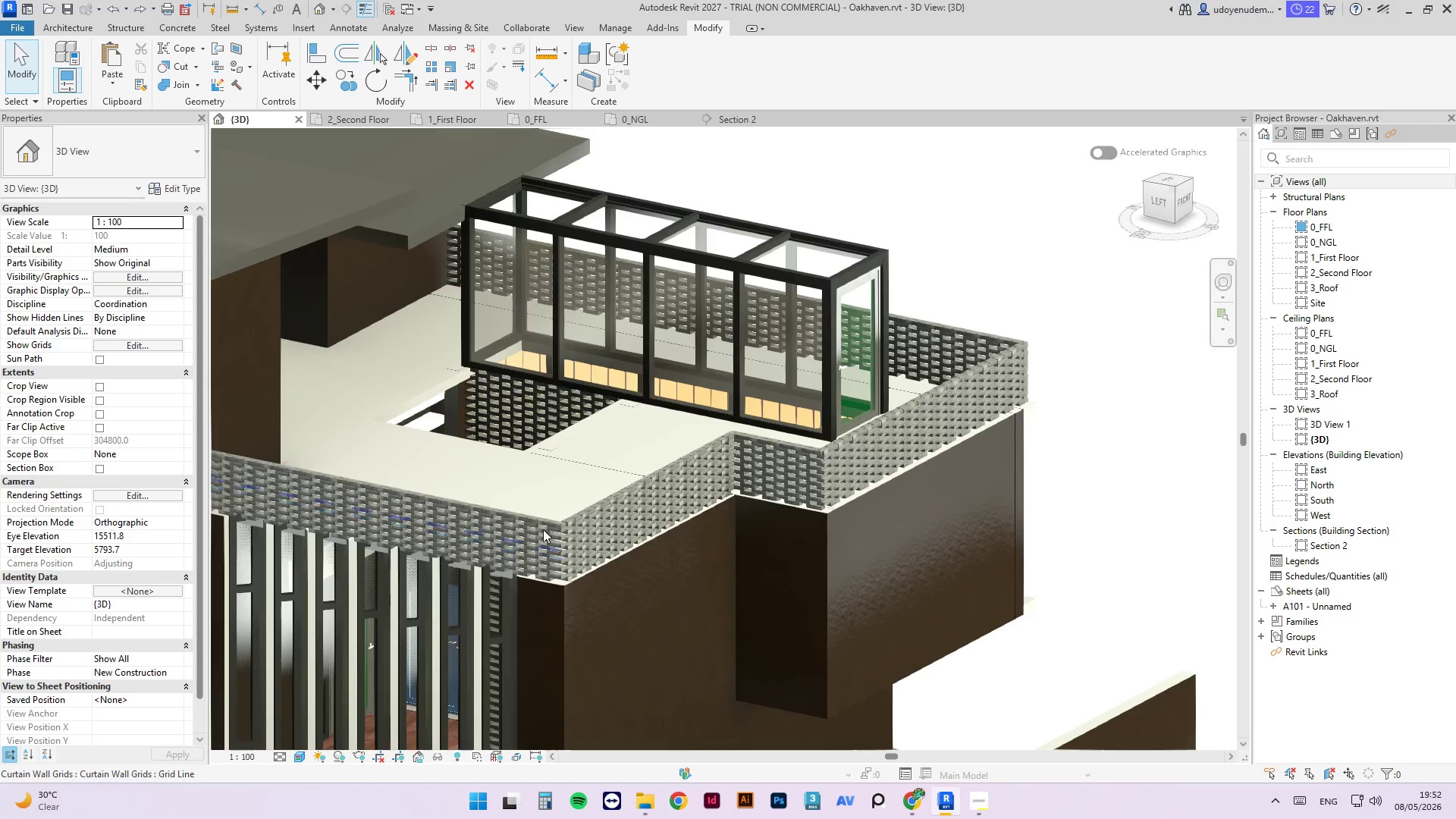 
scroll: coordinate [825, 472], scroll_direction: down, amount: 3.0
 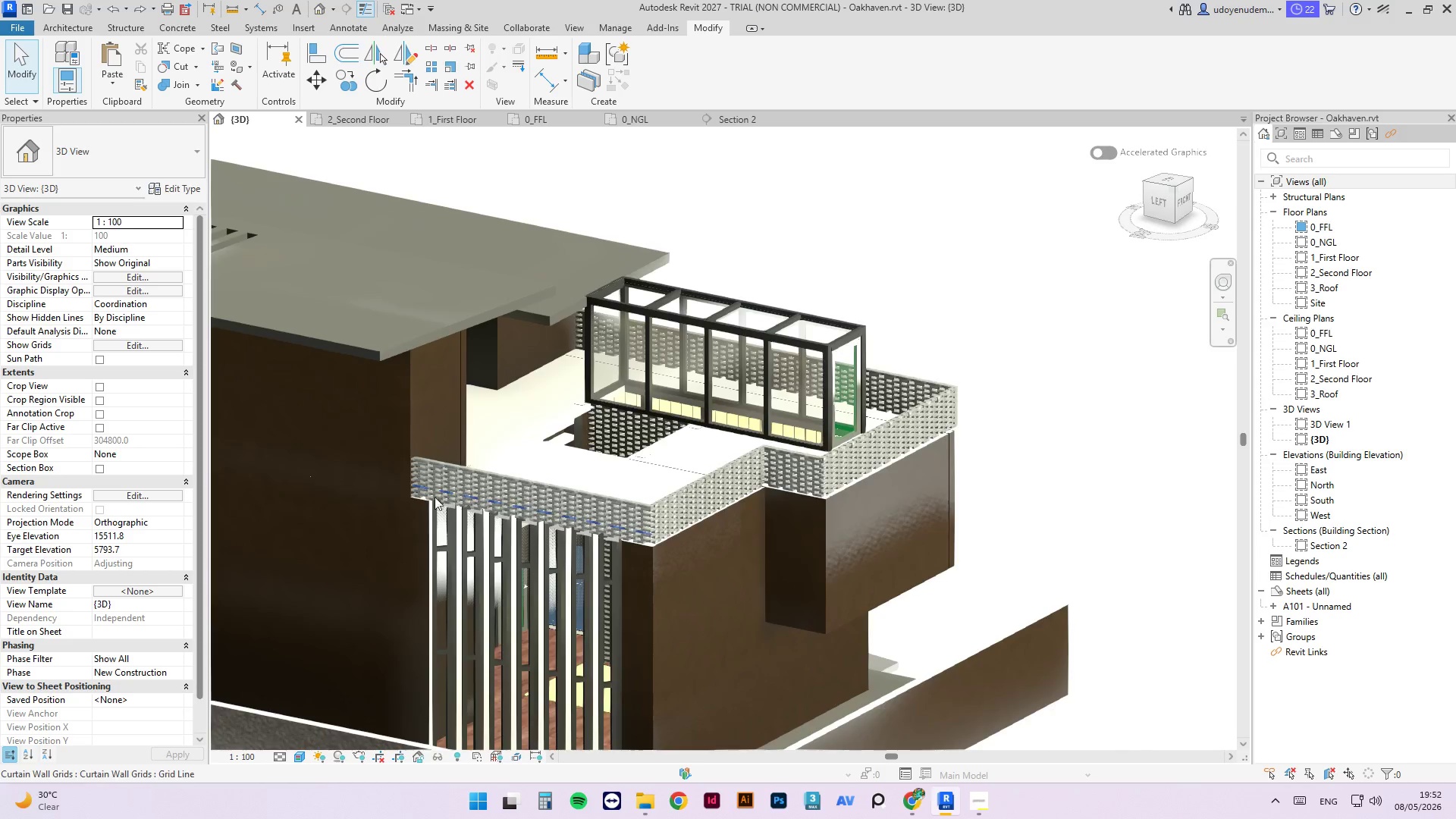 
scroll: coordinate [447, 504], scroll_direction: up, amount: 9.0
 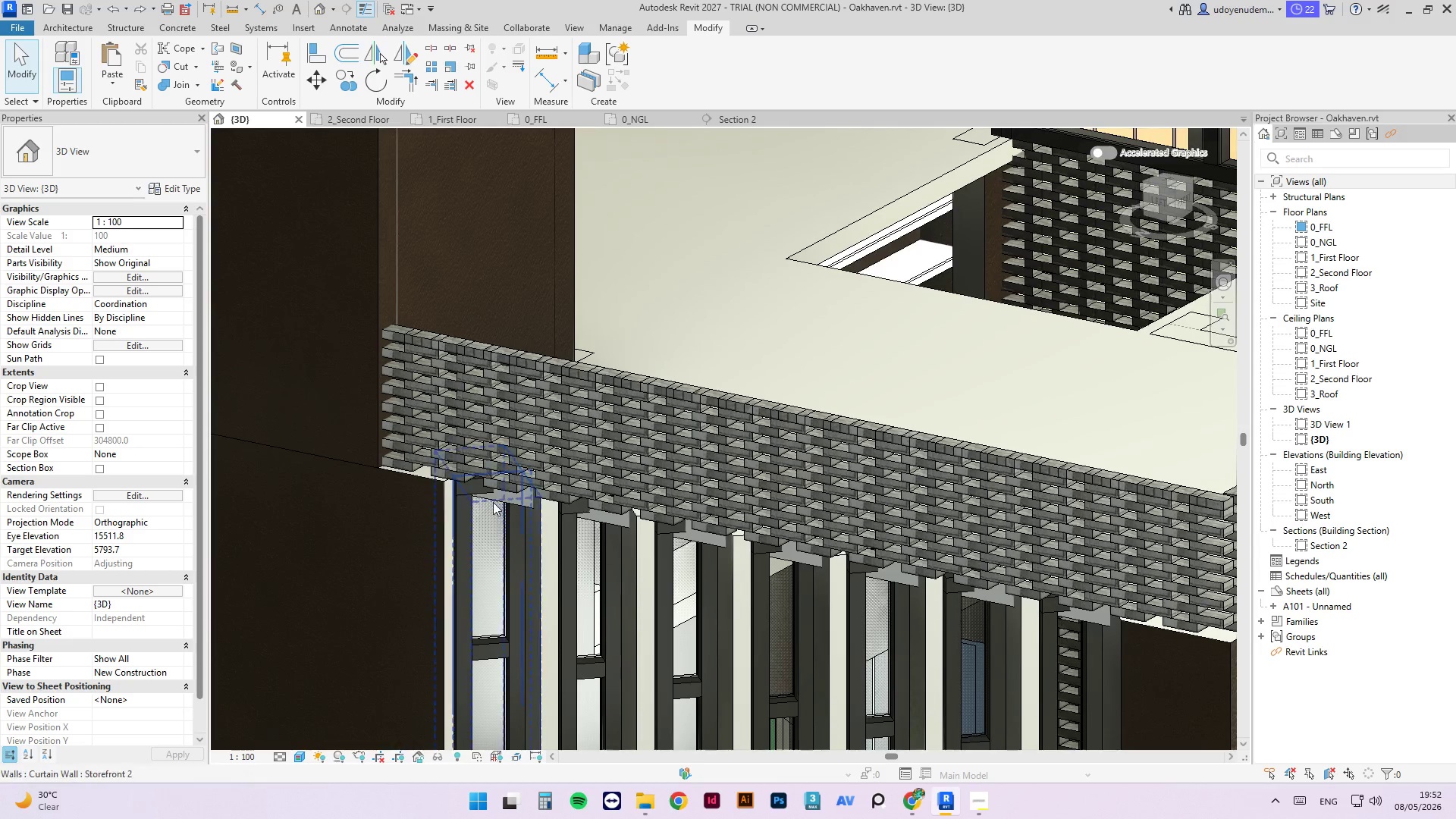 
scroll: coordinate [473, 507], scroll_direction: down, amount: 3.0
 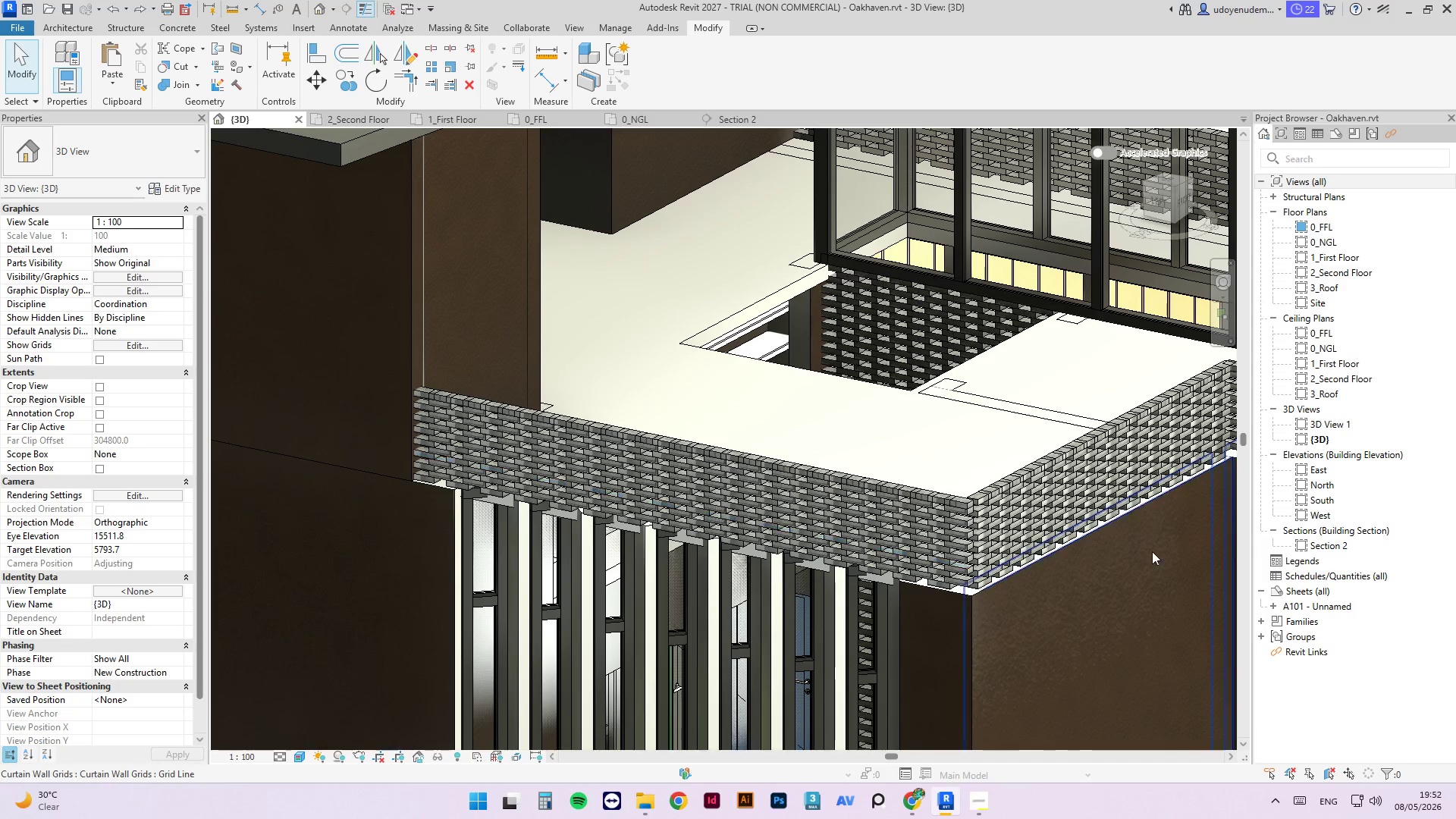 
scroll: coordinate [949, 586], scroll_direction: up, amount: 6.0
 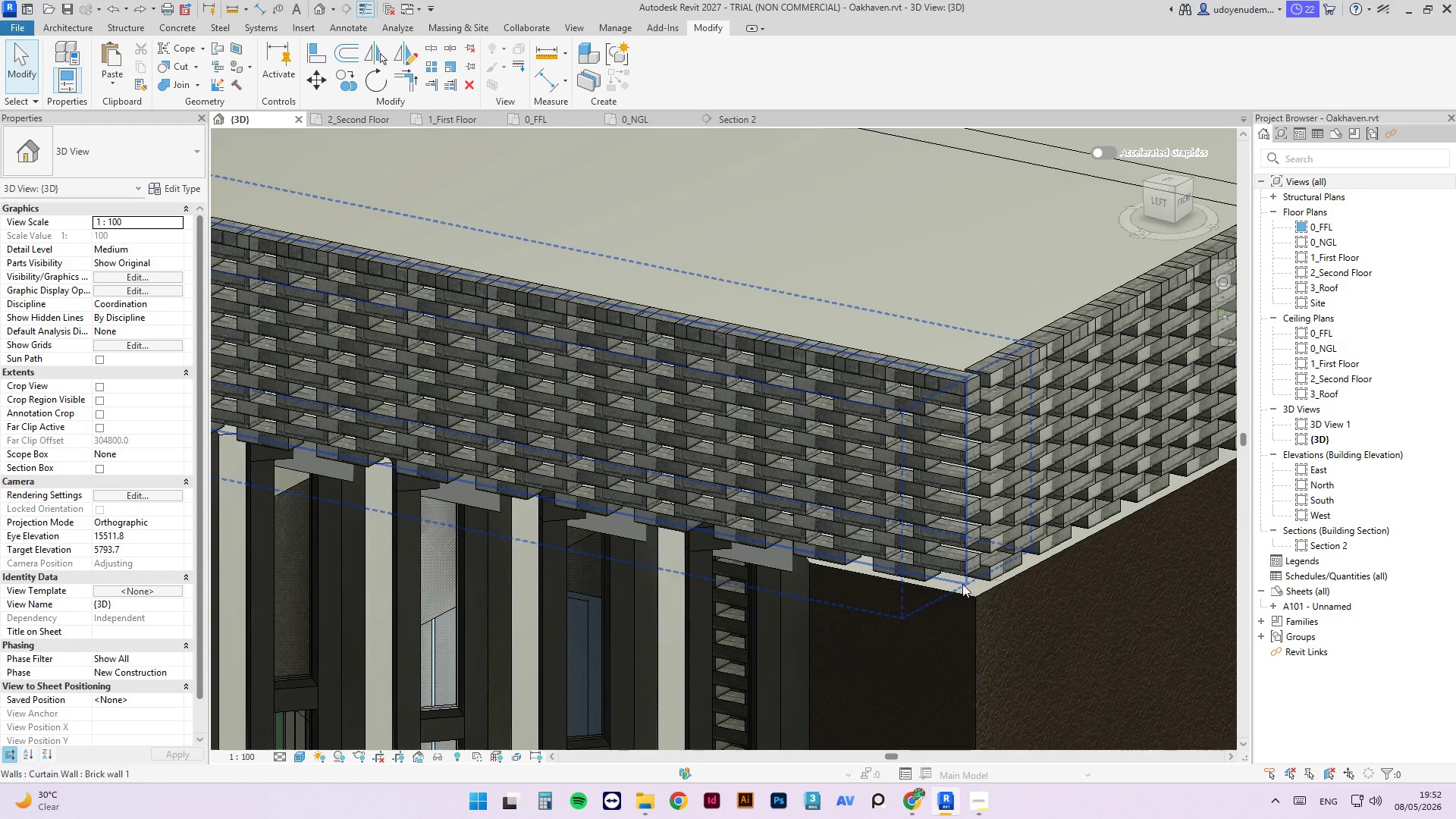 
scroll: coordinate [792, 570], scroll_direction: down, amount: 8.0
 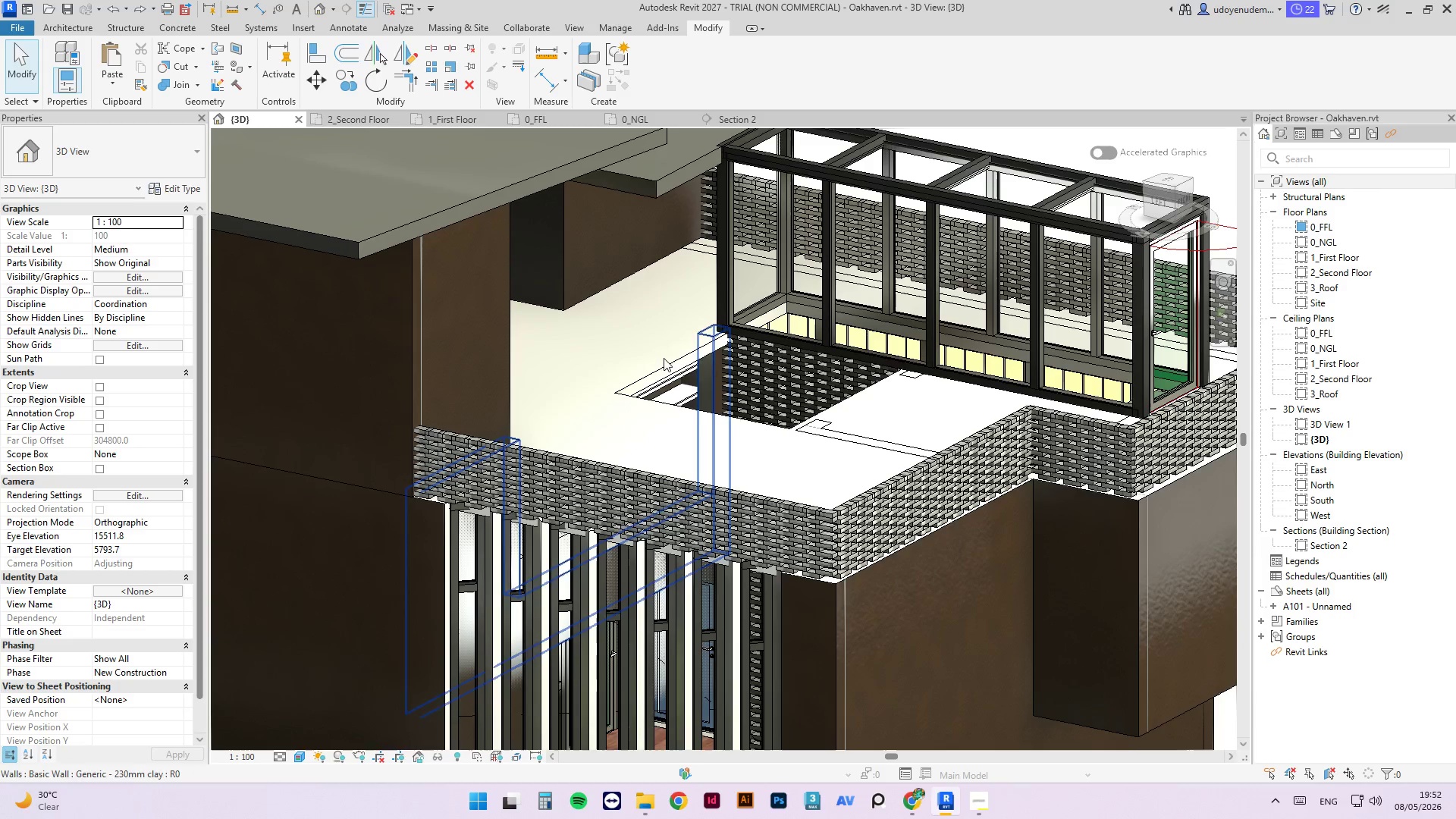 
left_click([669, 360])
 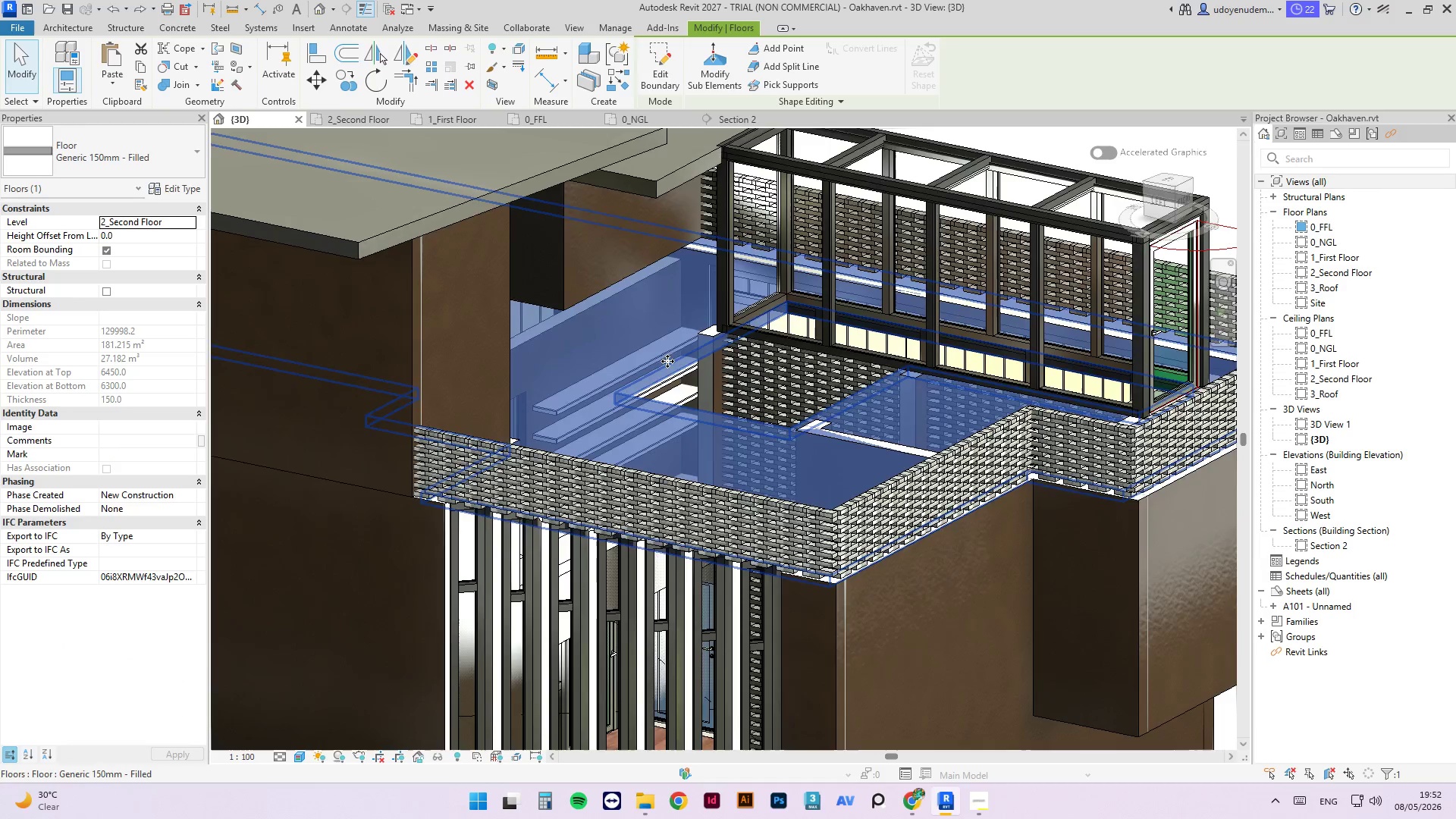 
scroll: coordinate [667, 372], scroll_direction: down, amount: 2.0
 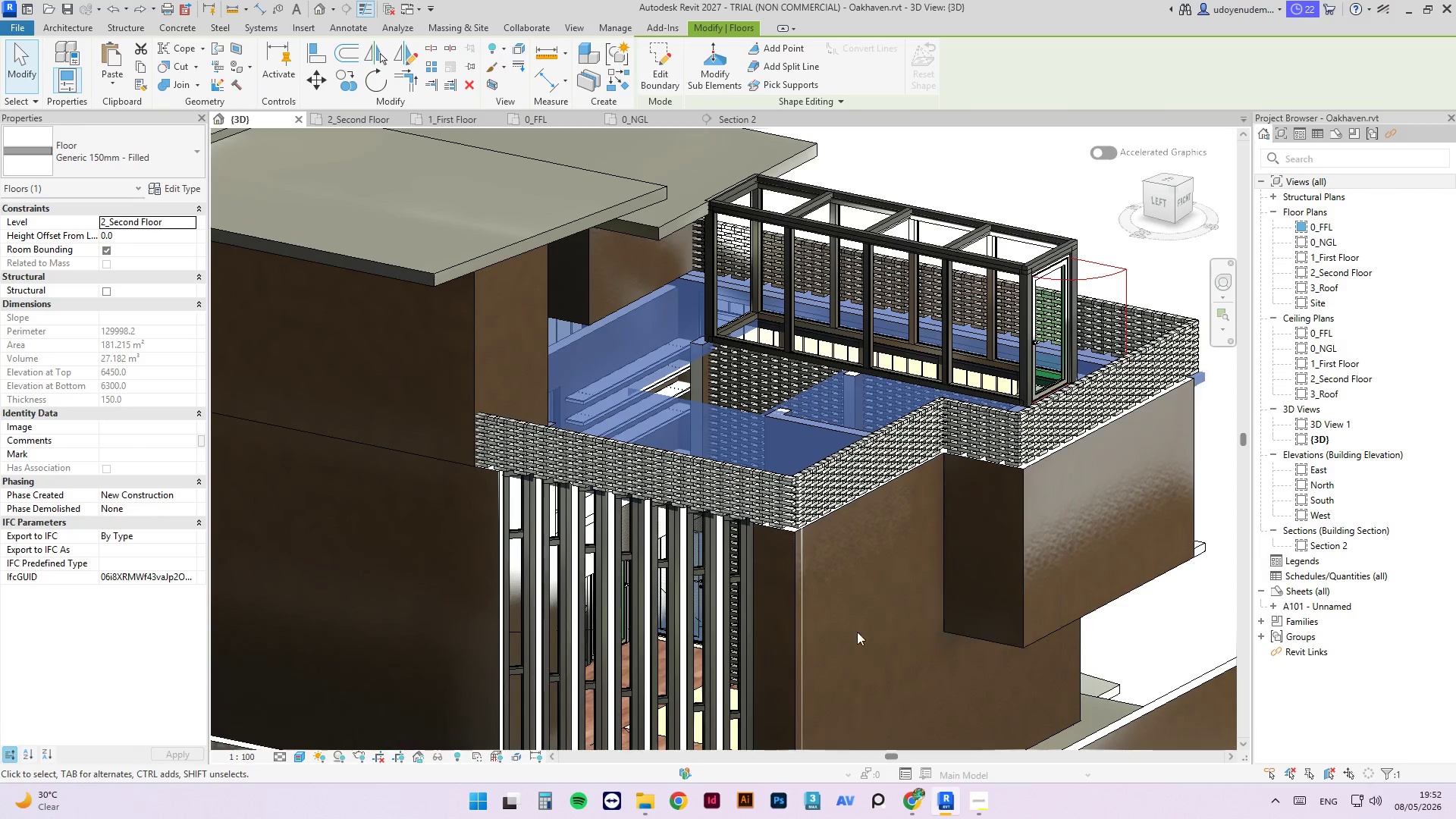 
hold_key(key=ShiftLeft, duration=13.11)
 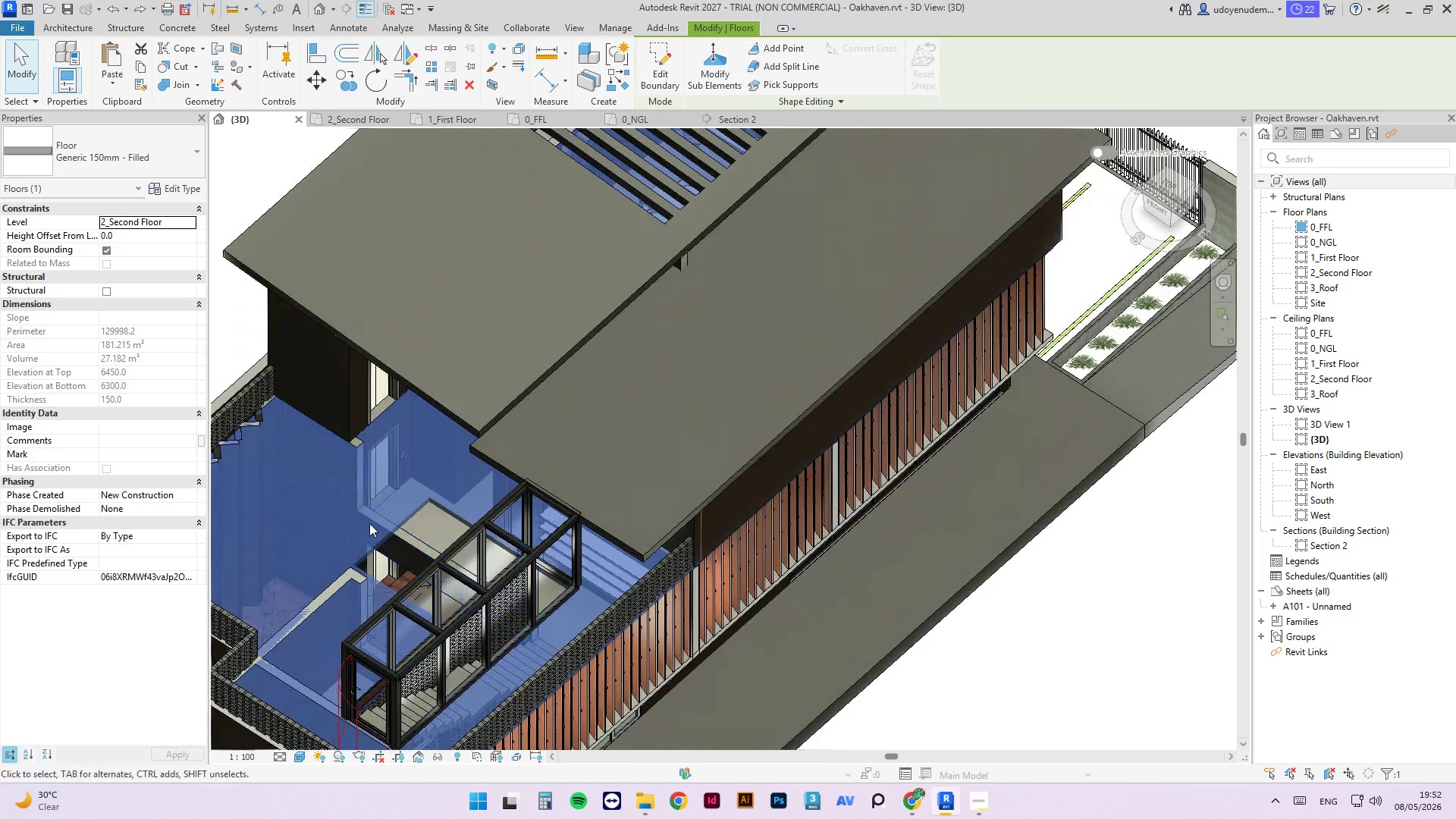 
scroll: coordinate [924, 541], scroll_direction: down, amount: 2.0
 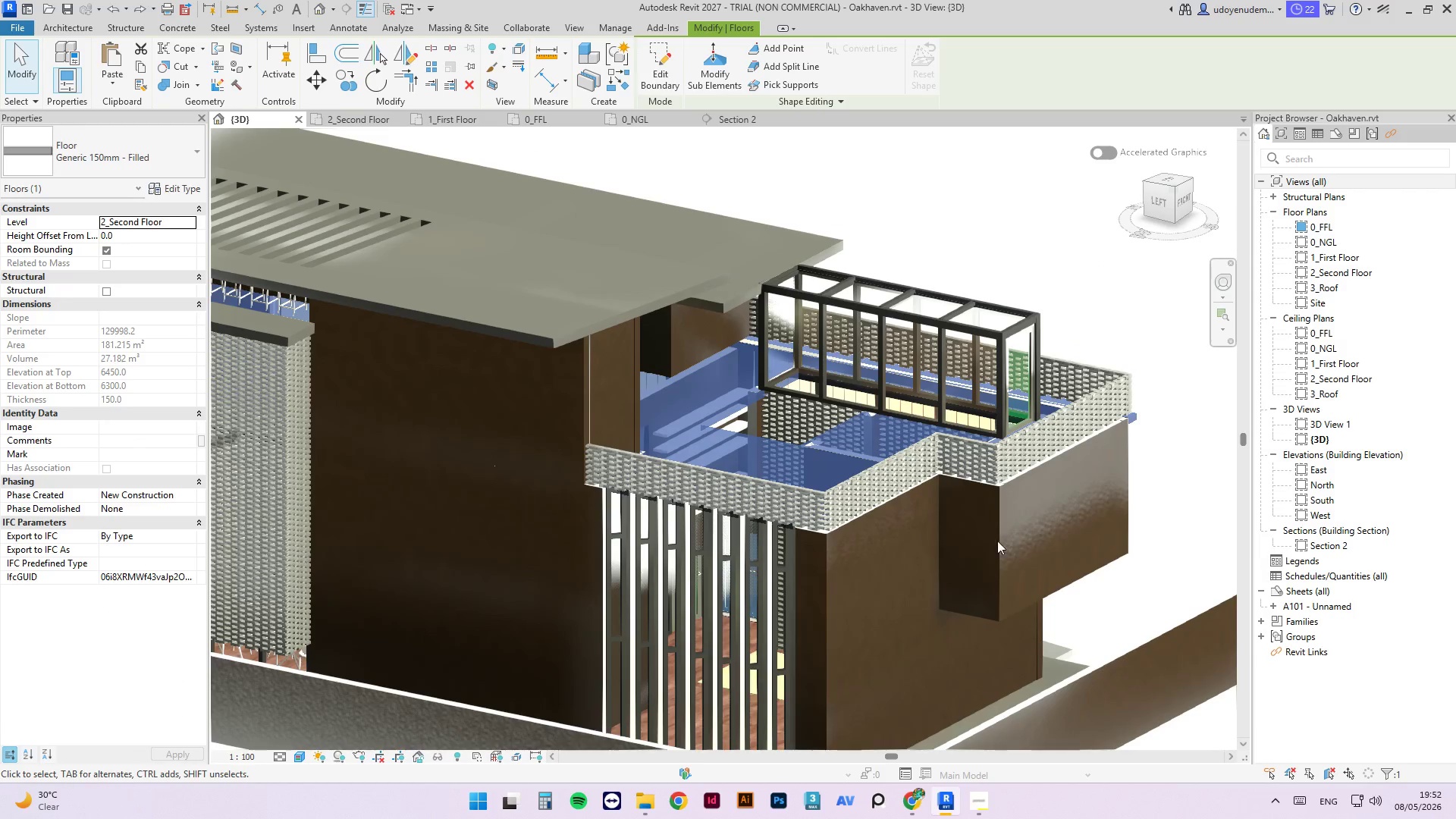 
hold_key(key=ShiftLeft, duration=1.5)
 